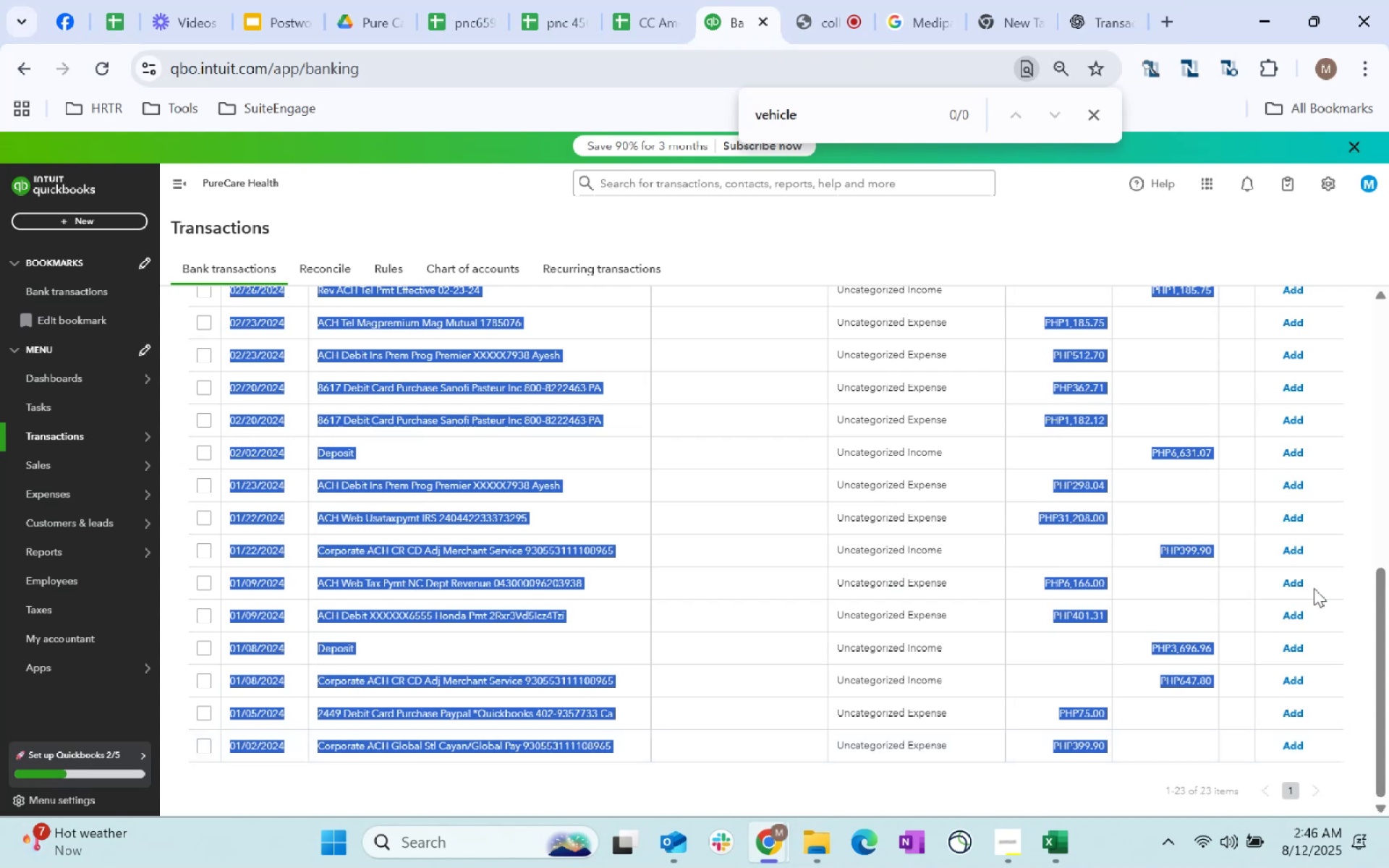 
key(Control+C)
 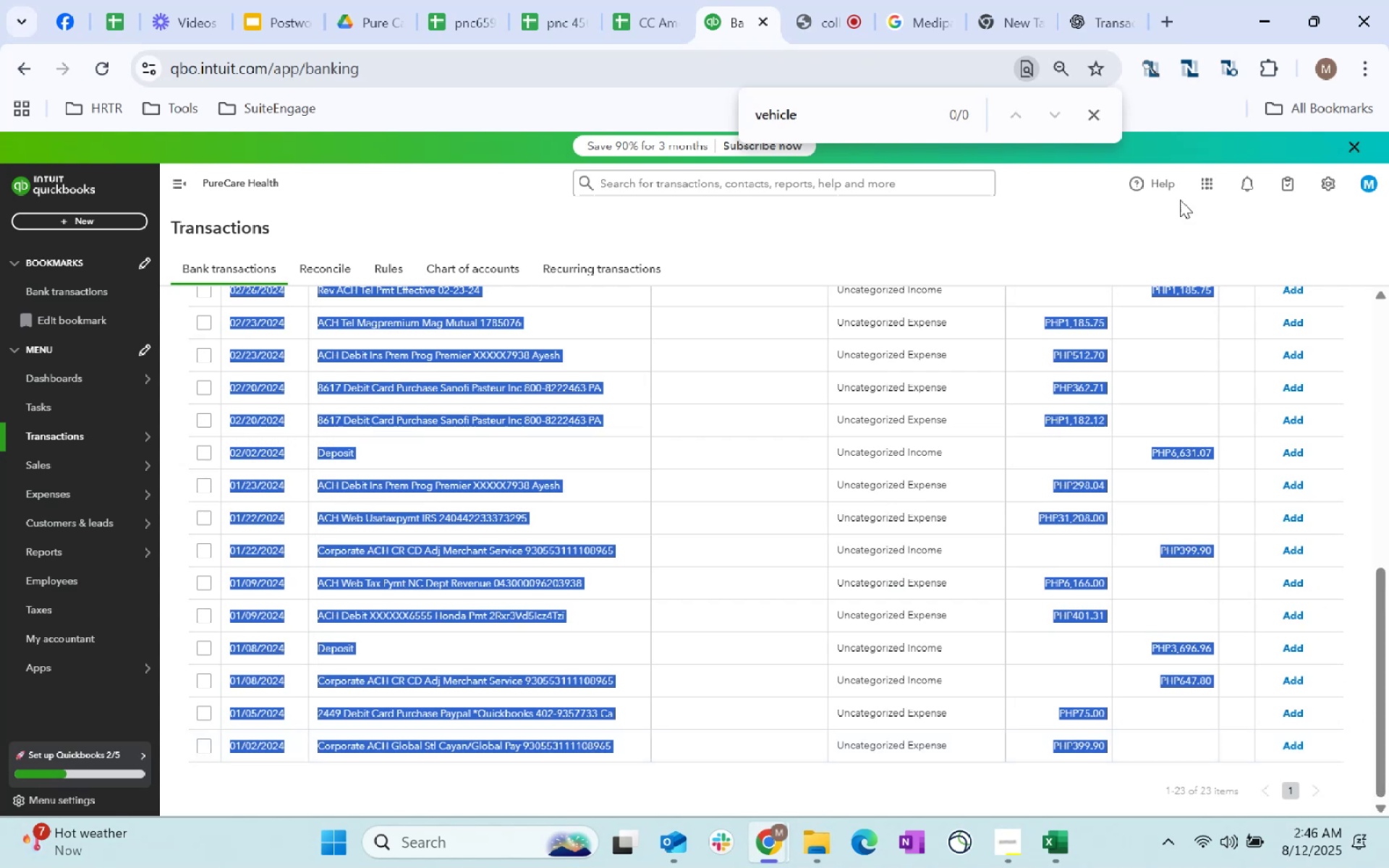 
key(Control+C)
 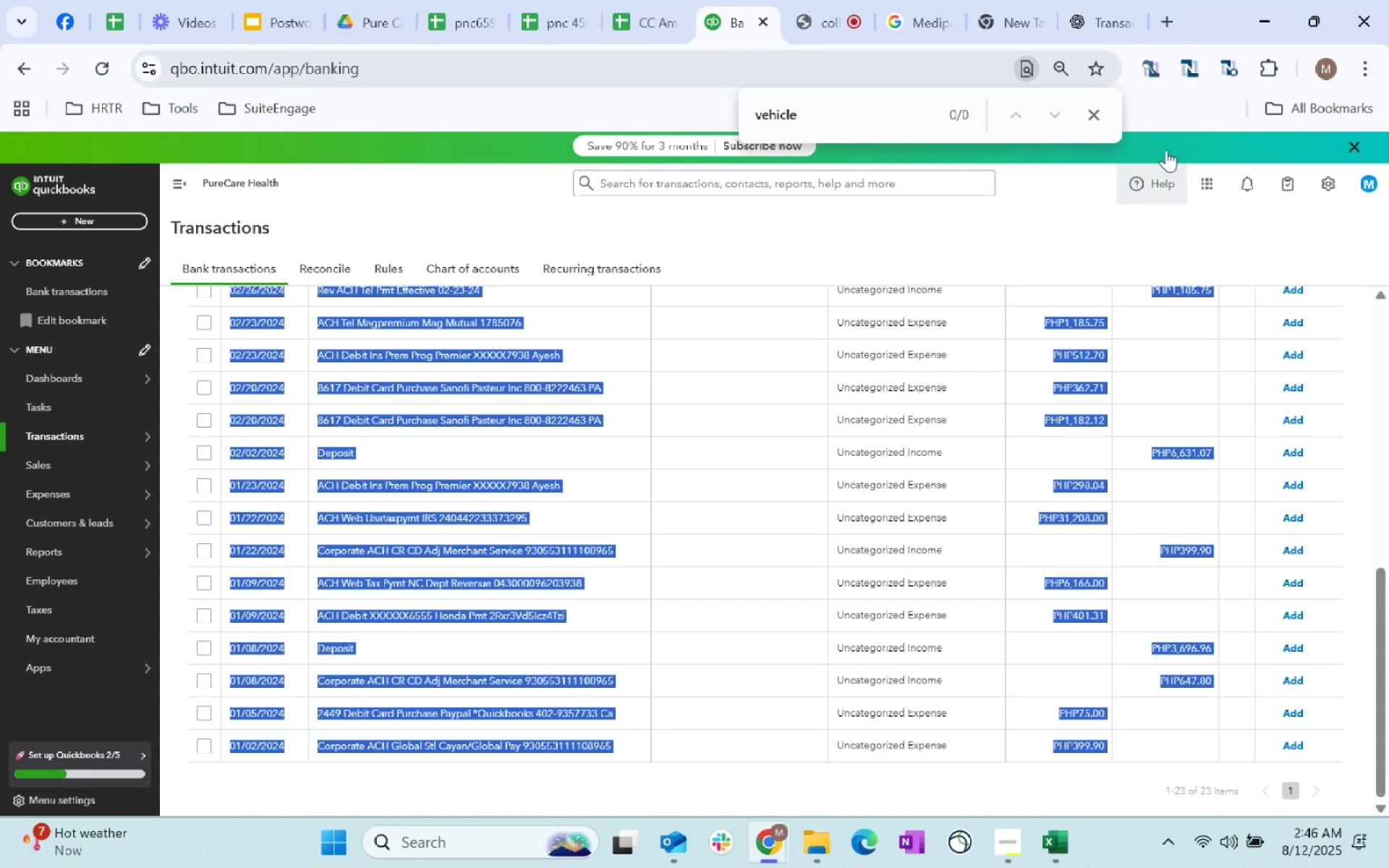 
key(Control+C)
 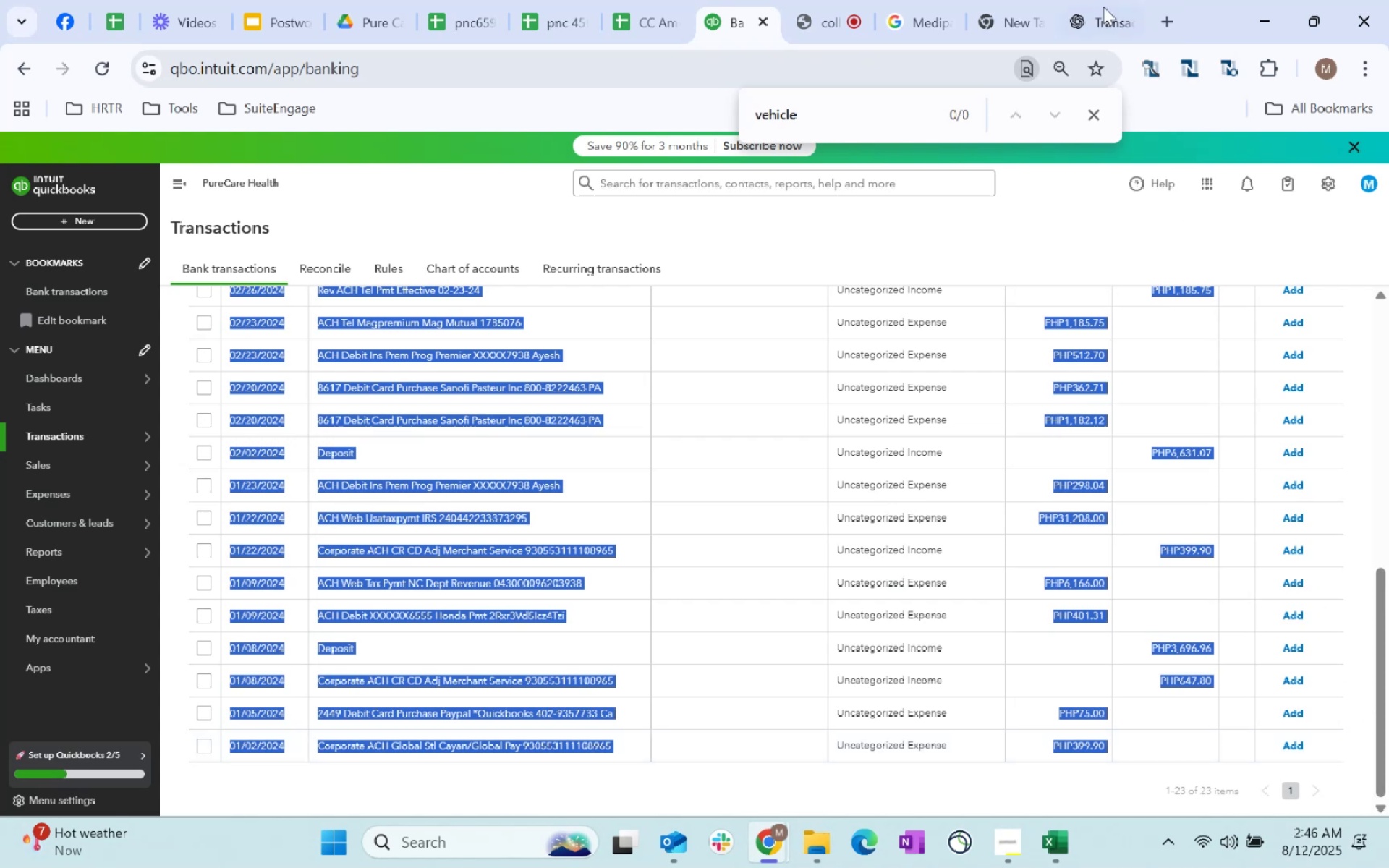 
key(Control+C)
 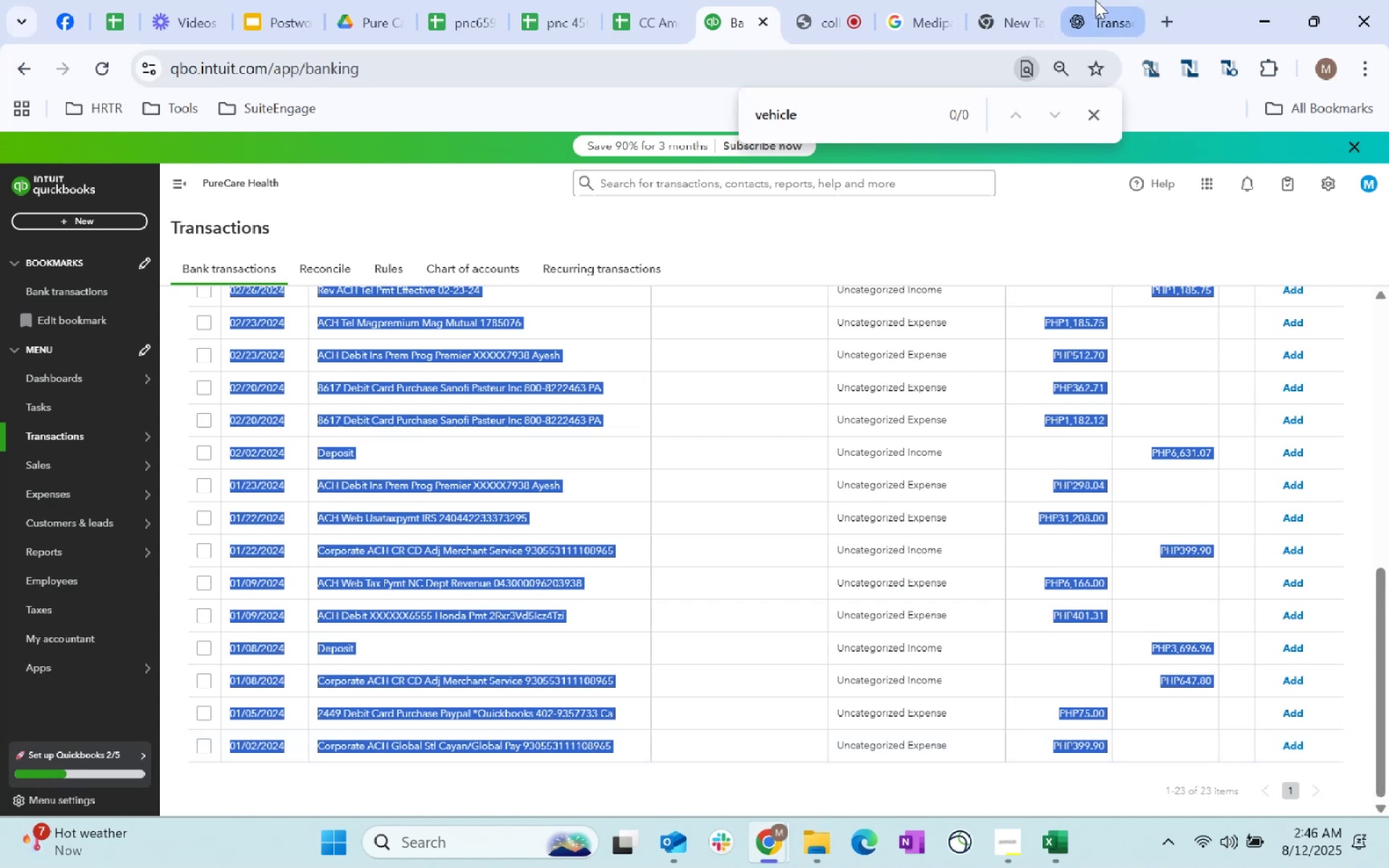 
left_click([1095, 1])
 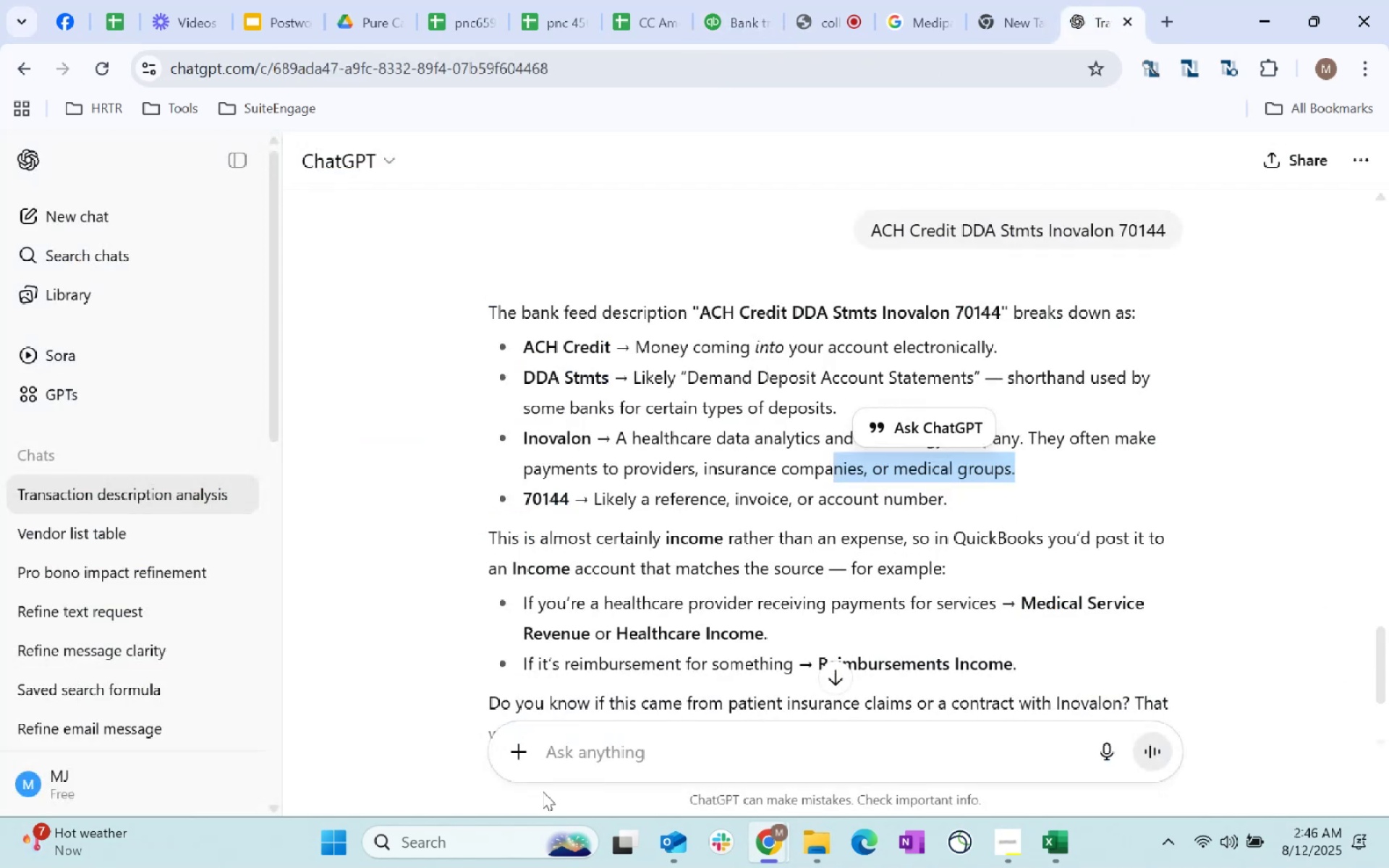 
left_click([651, 741])
 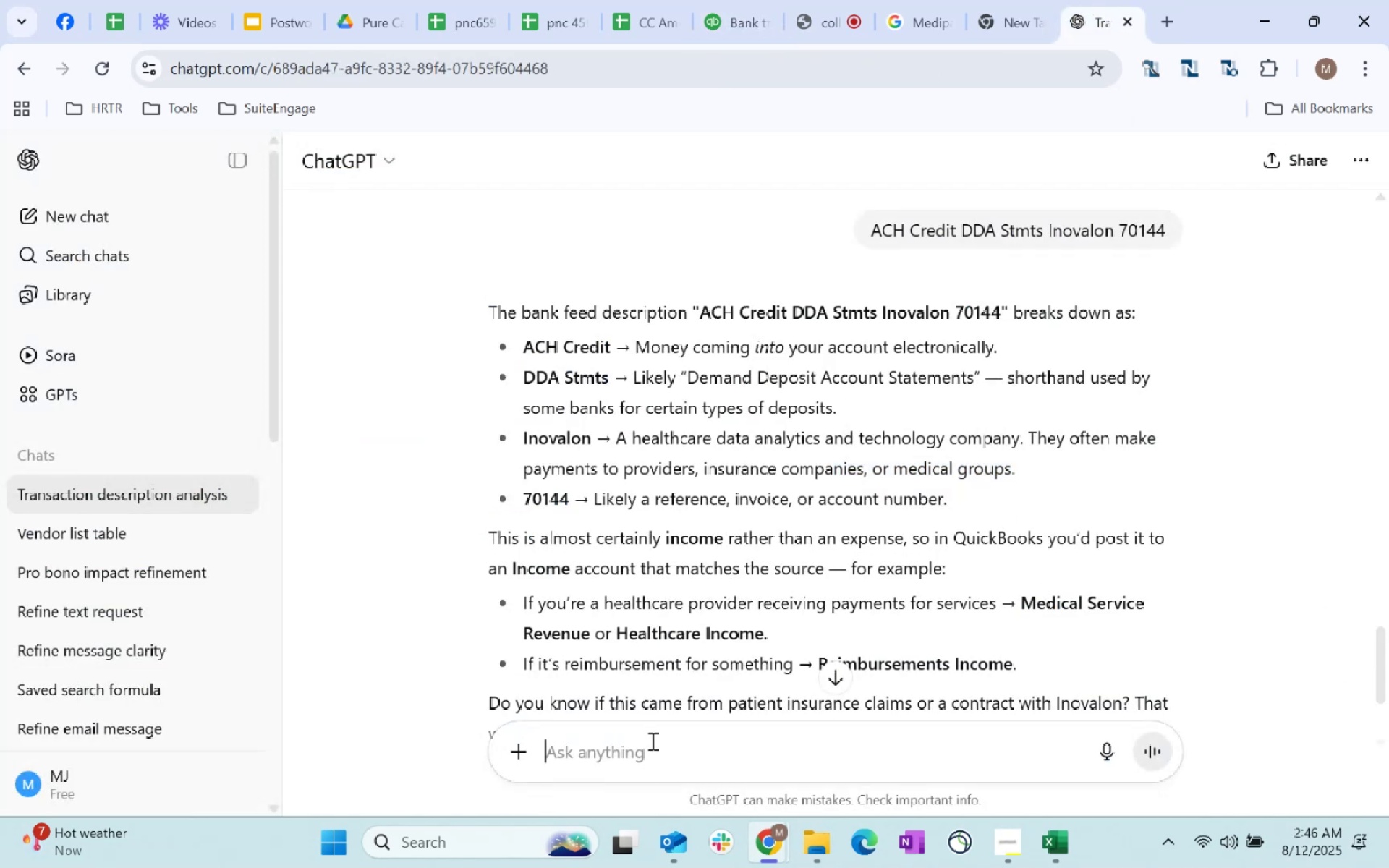 
type(can you tell me what expense account for each line in the table below:)
 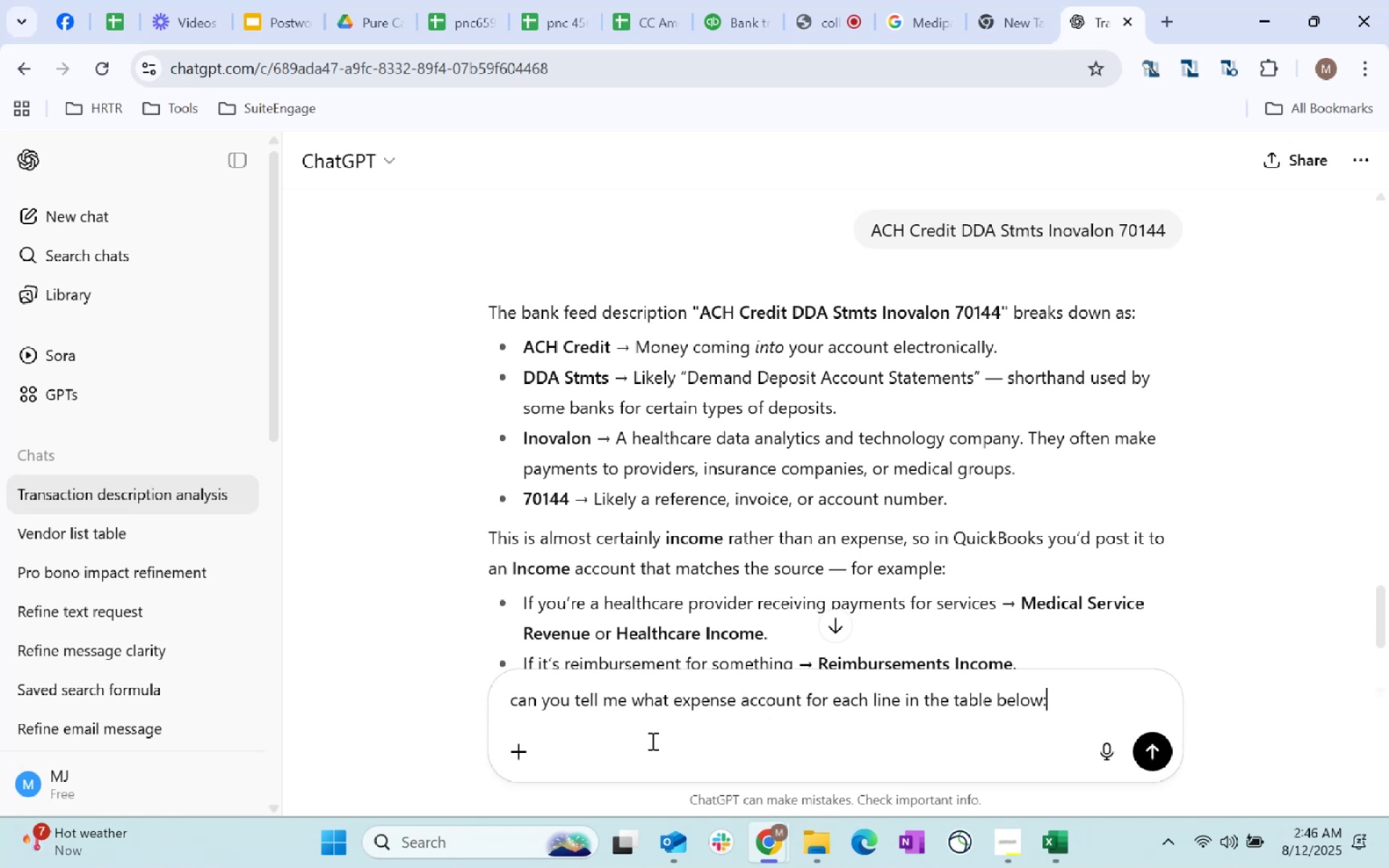 
key(Shift+Enter)
 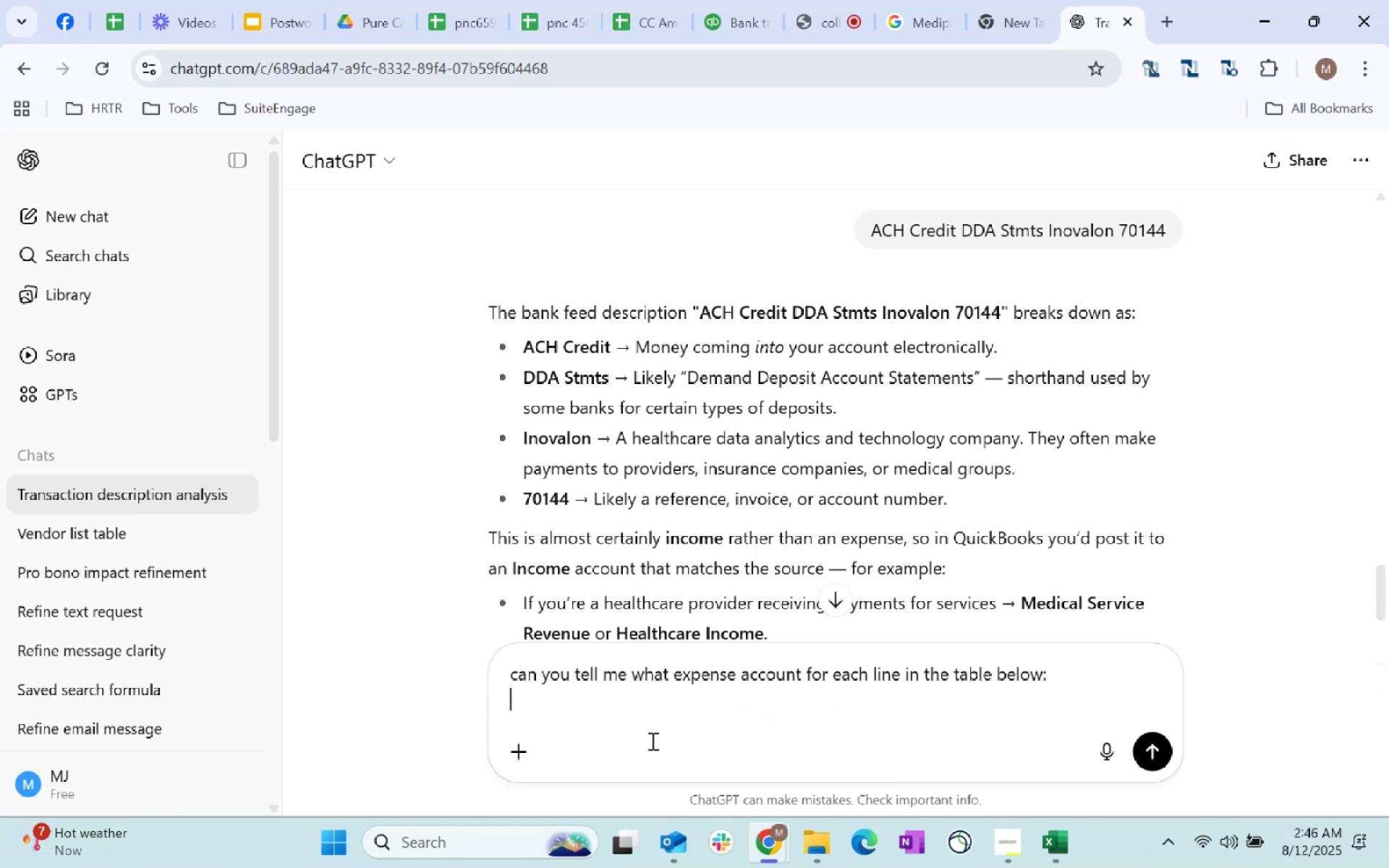 
key(Shift+Enter)
 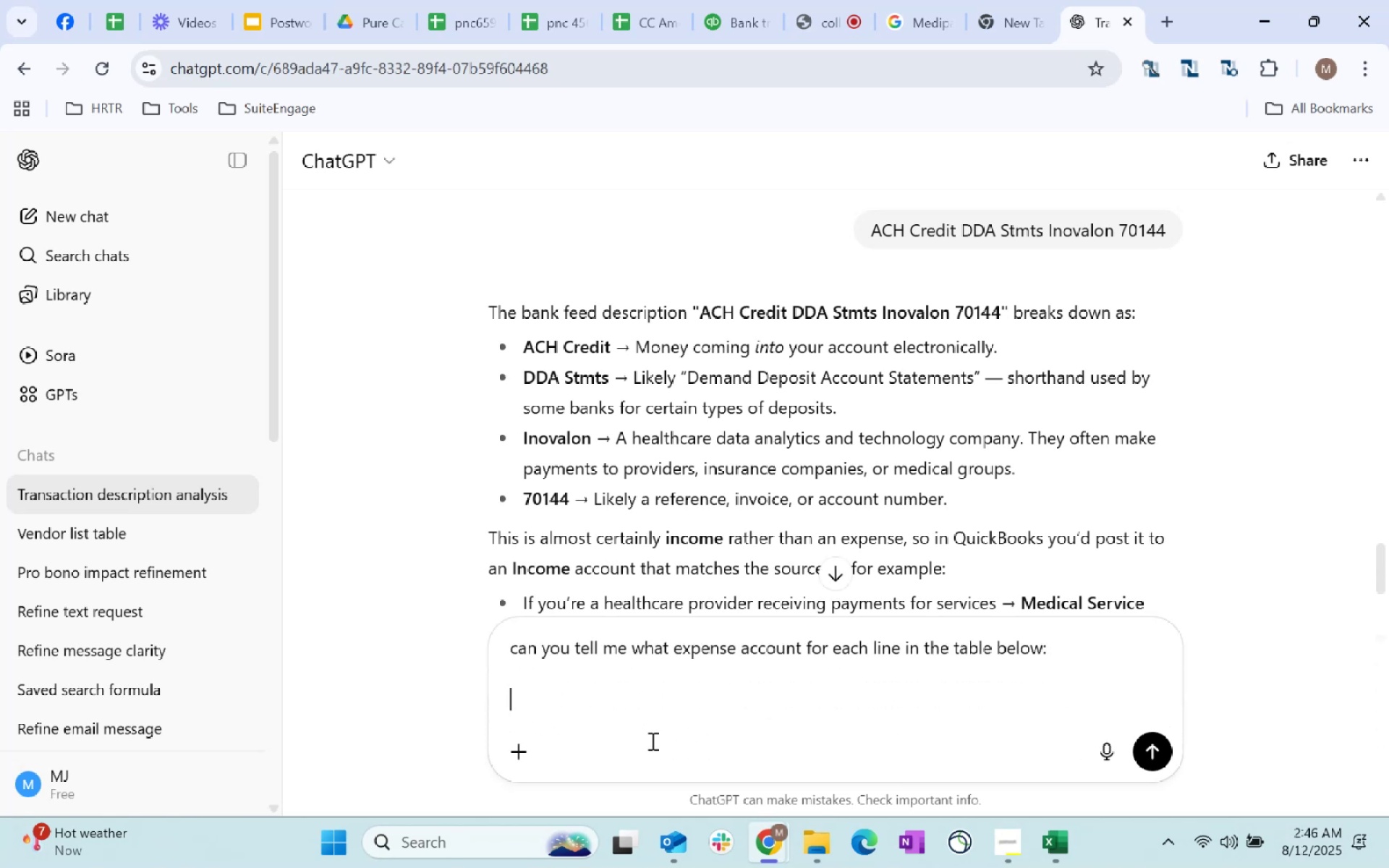 
key(Control+ControlLeft)
 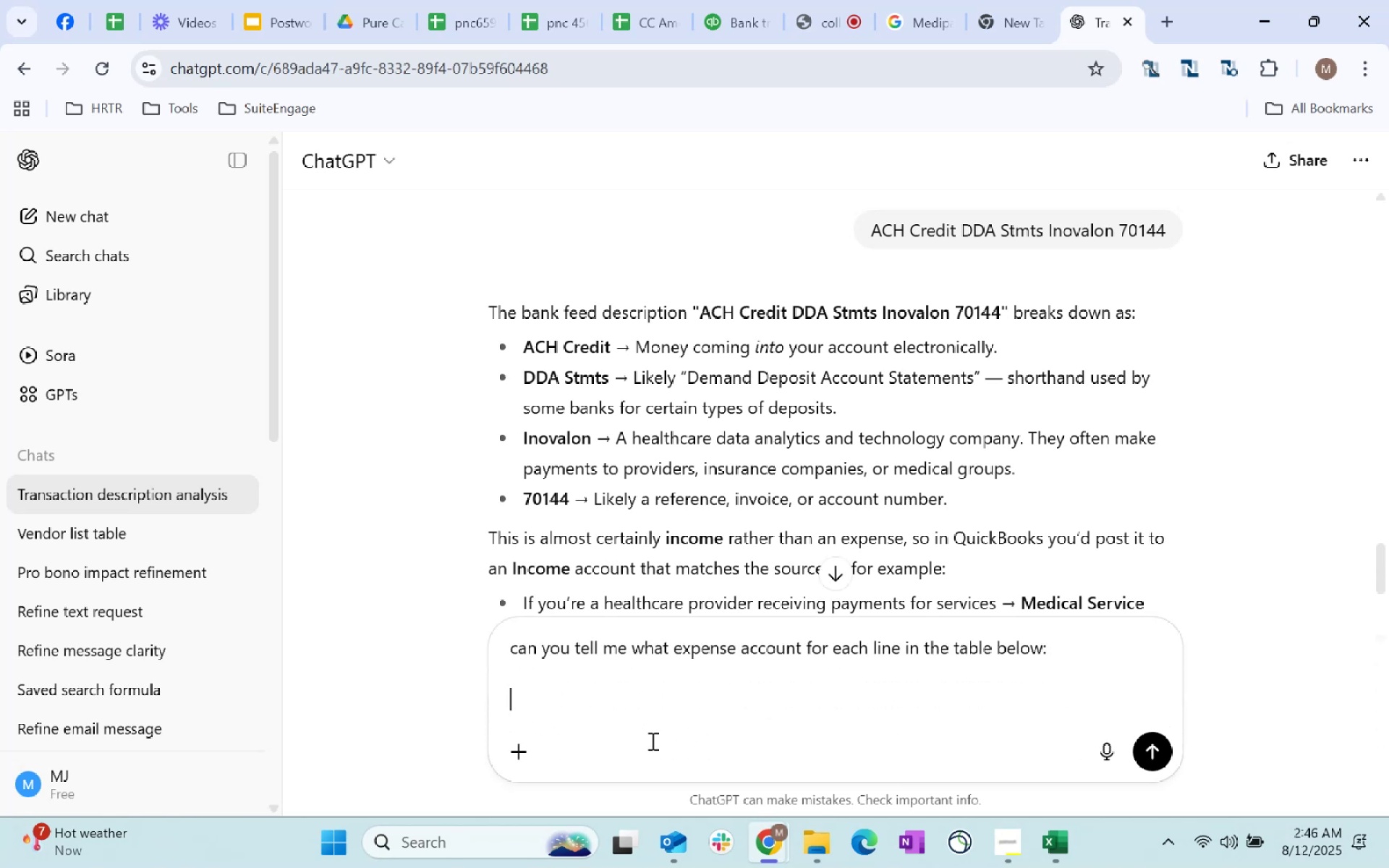 
key(Control+V)
 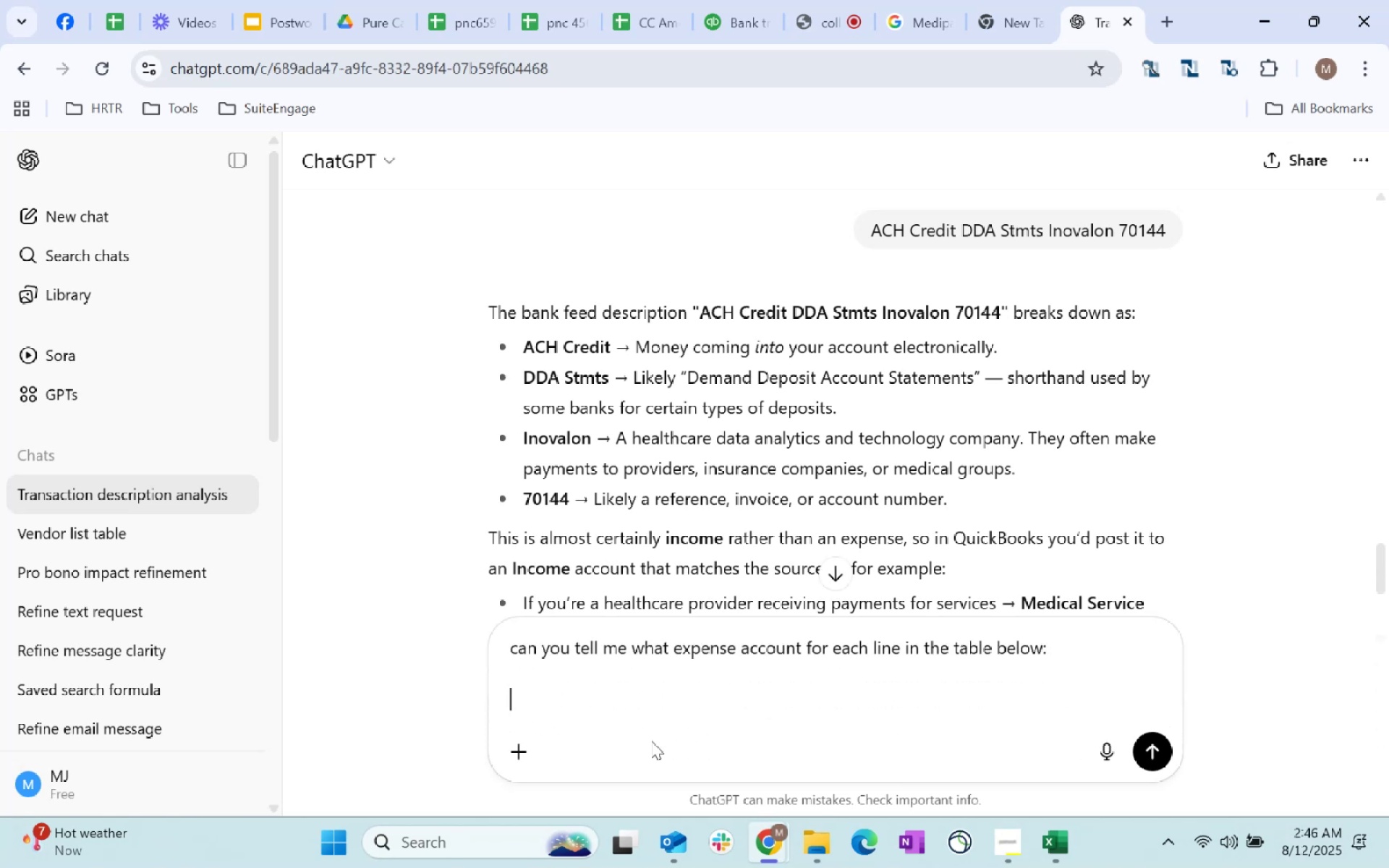 
key(Enter)
 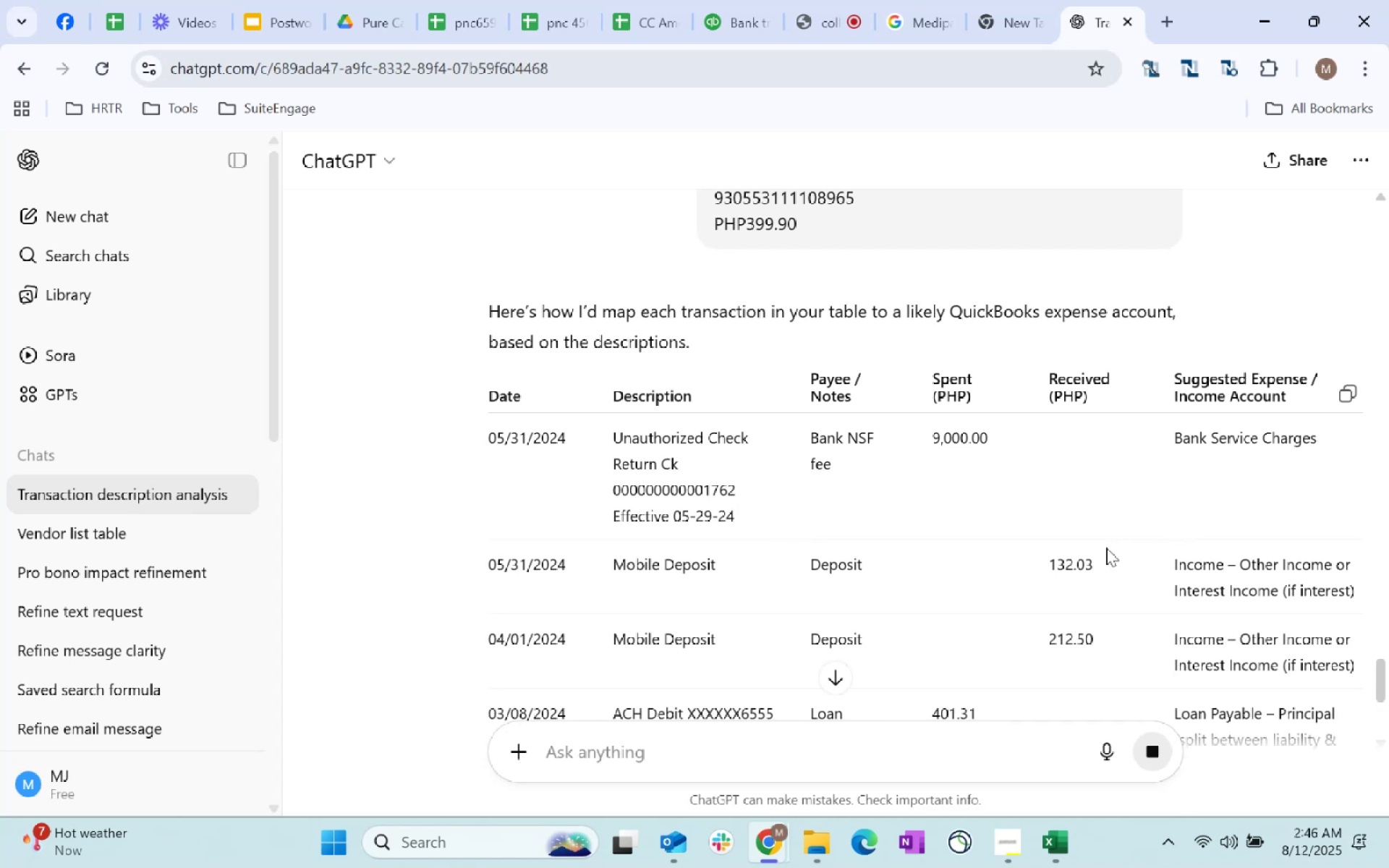 
wait(6.8)
 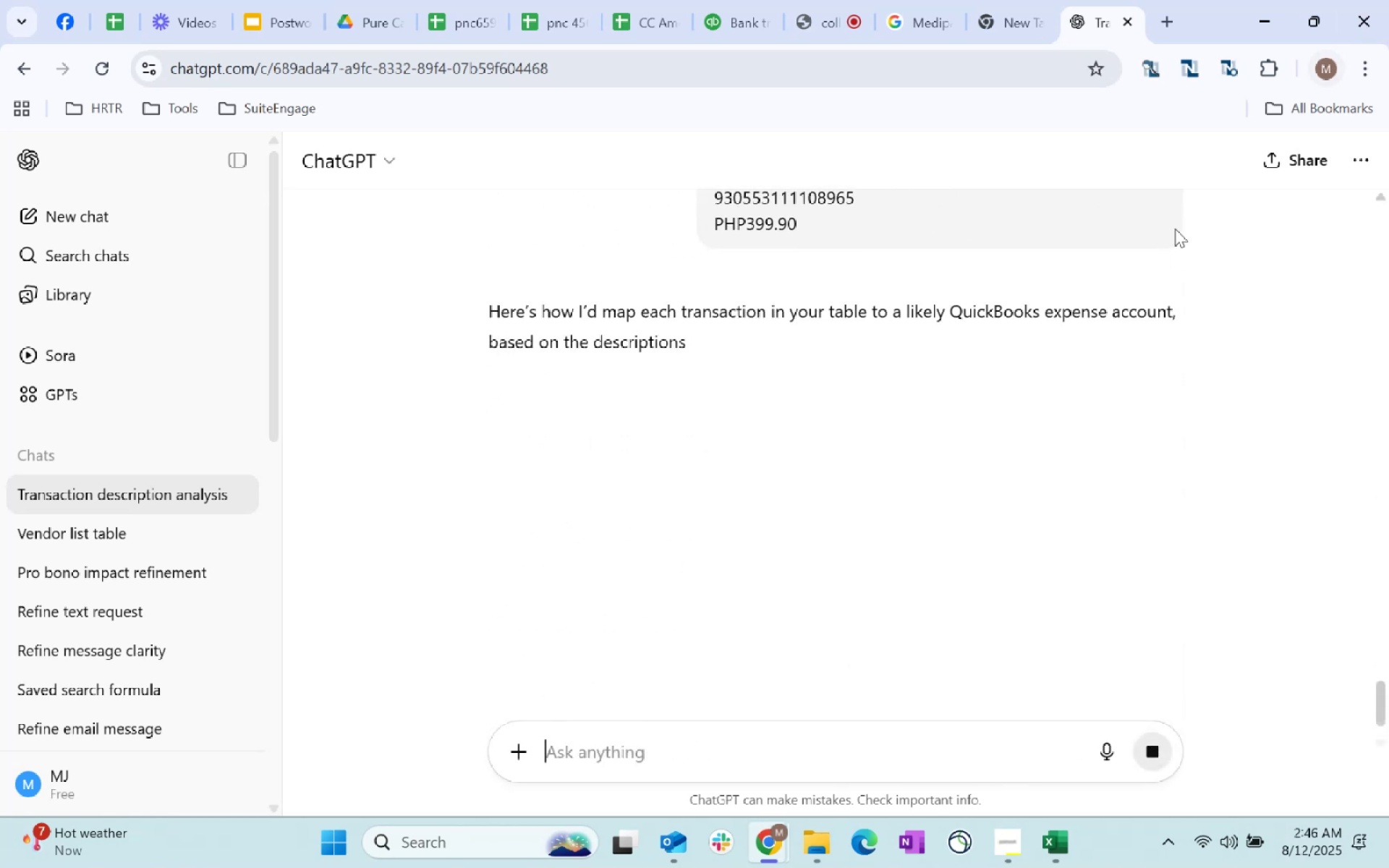 
scroll: coordinate [871, 519], scroll_direction: down, amount: 1.0
 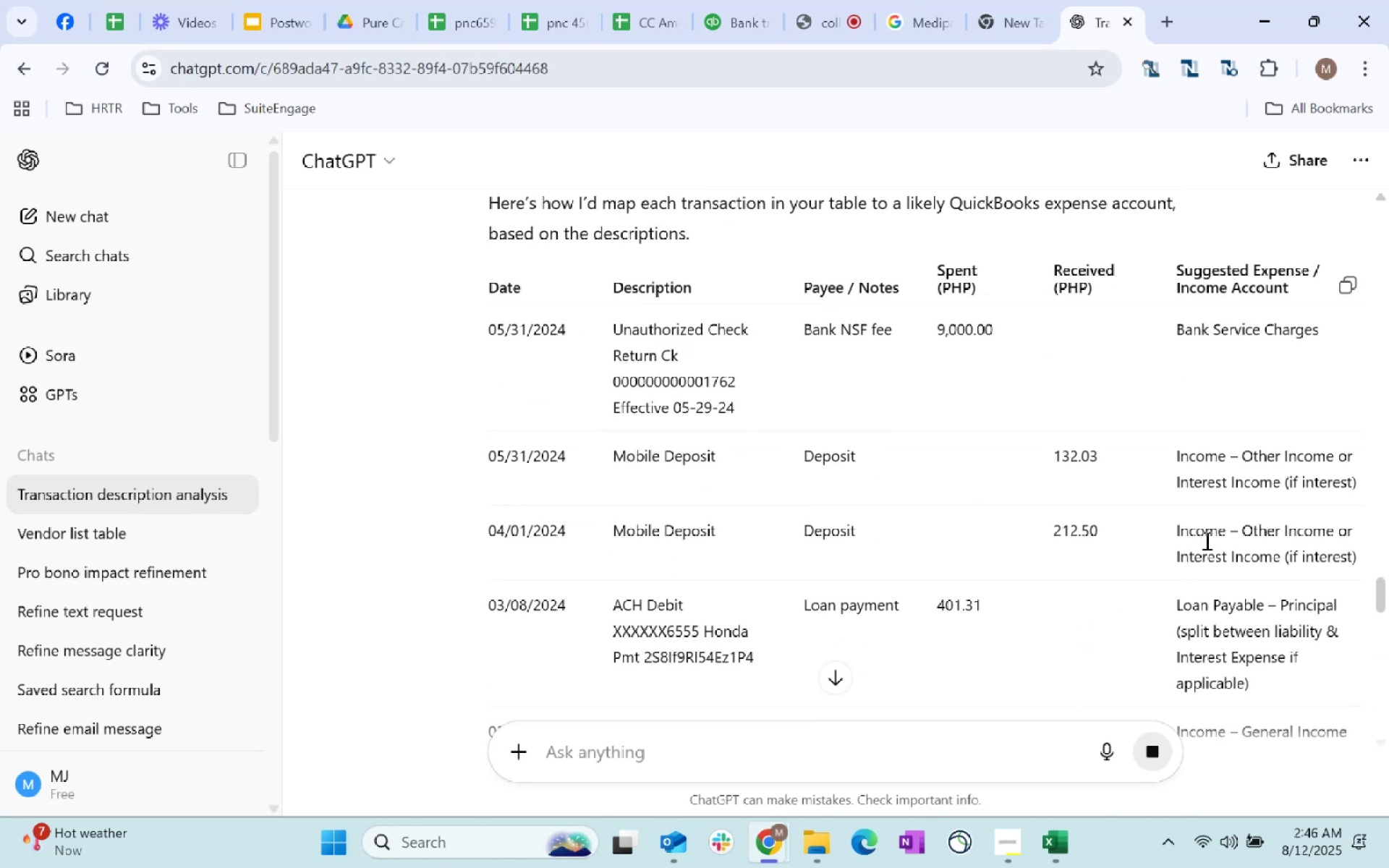 
wait(10.98)
 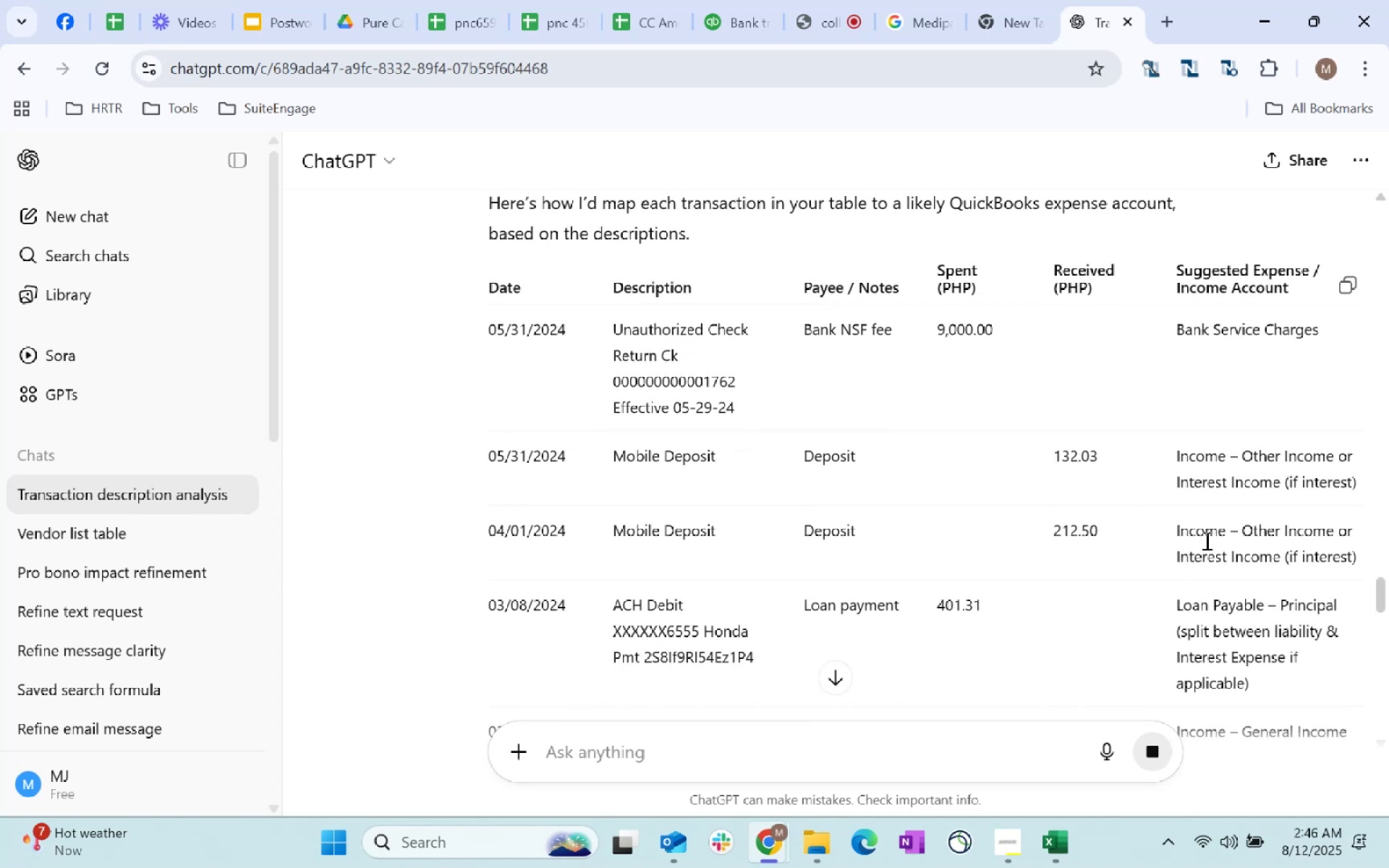 
scroll: coordinate [986, 588], scroll_direction: down, amount: 1.0
 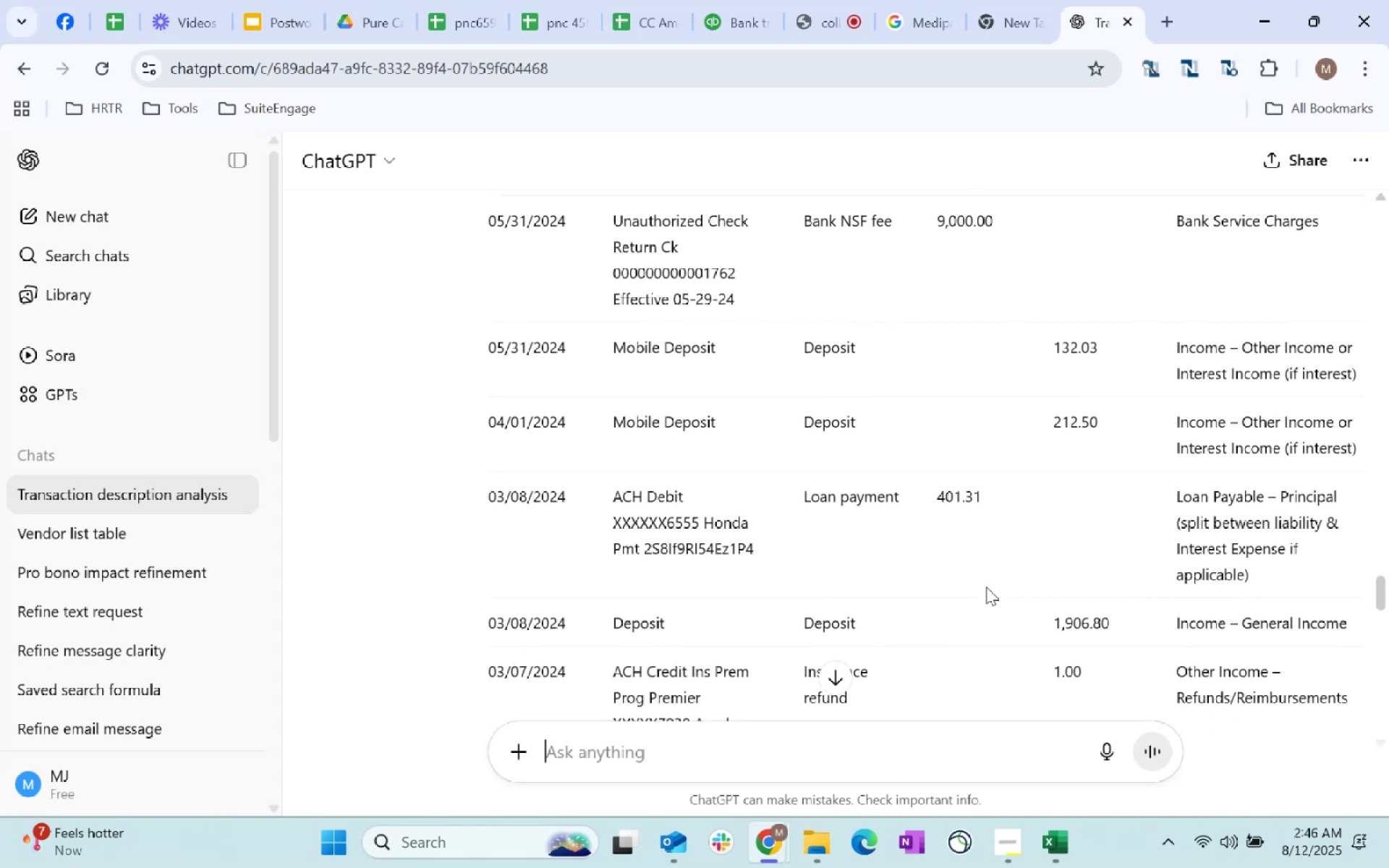 
wait(8.64)
 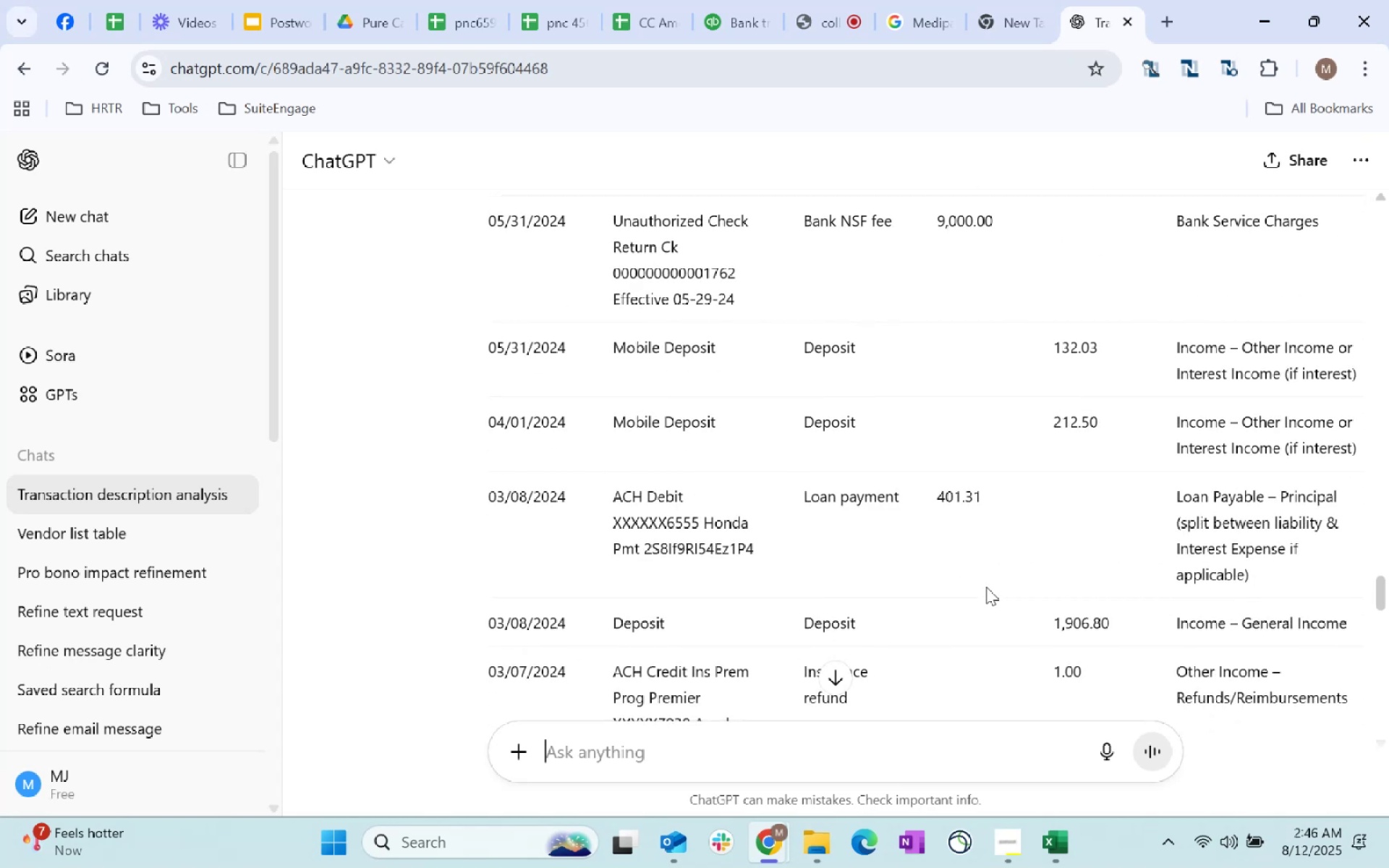 
key(Alt+AltLeft)
 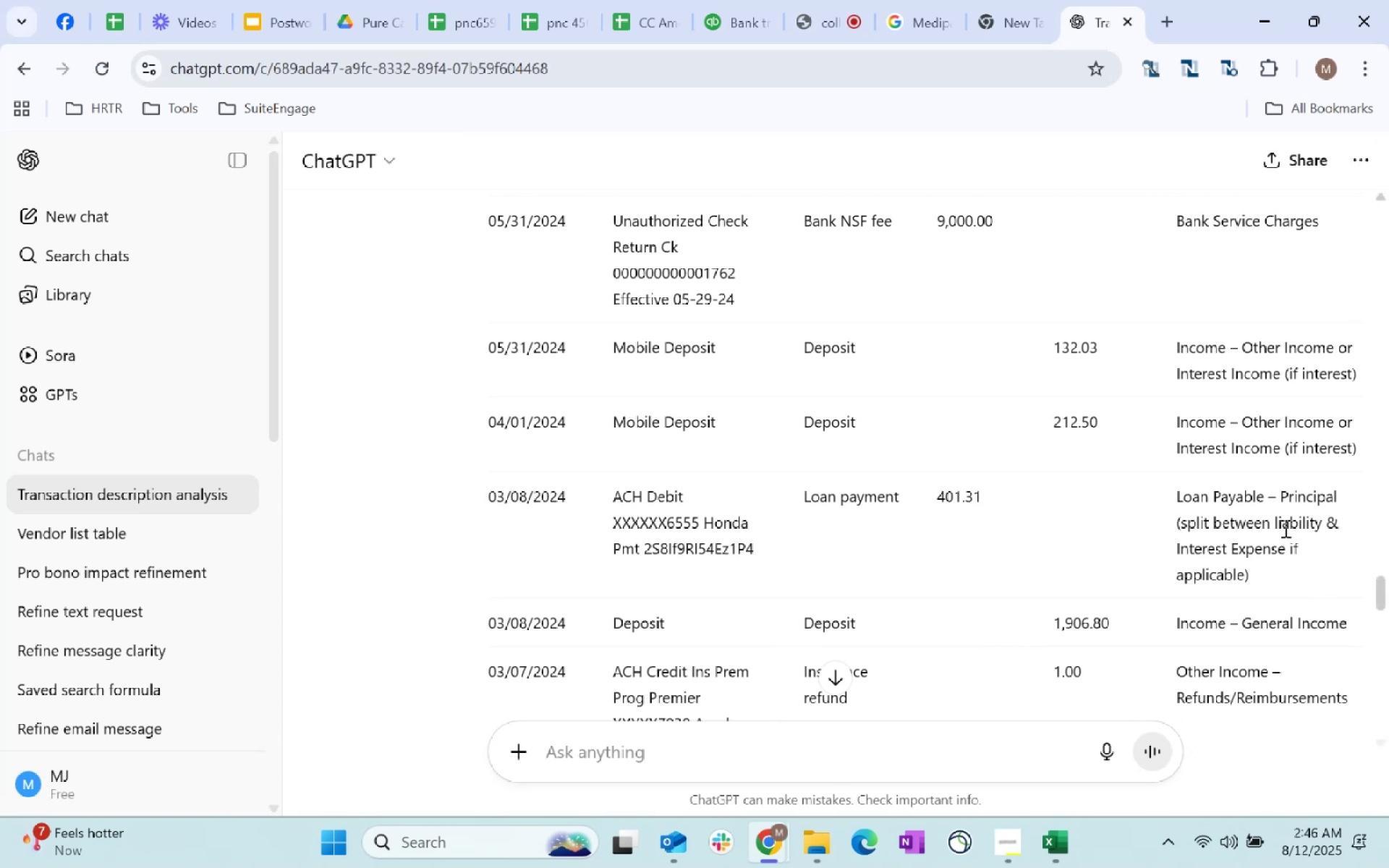 
key(Alt+Tab)
 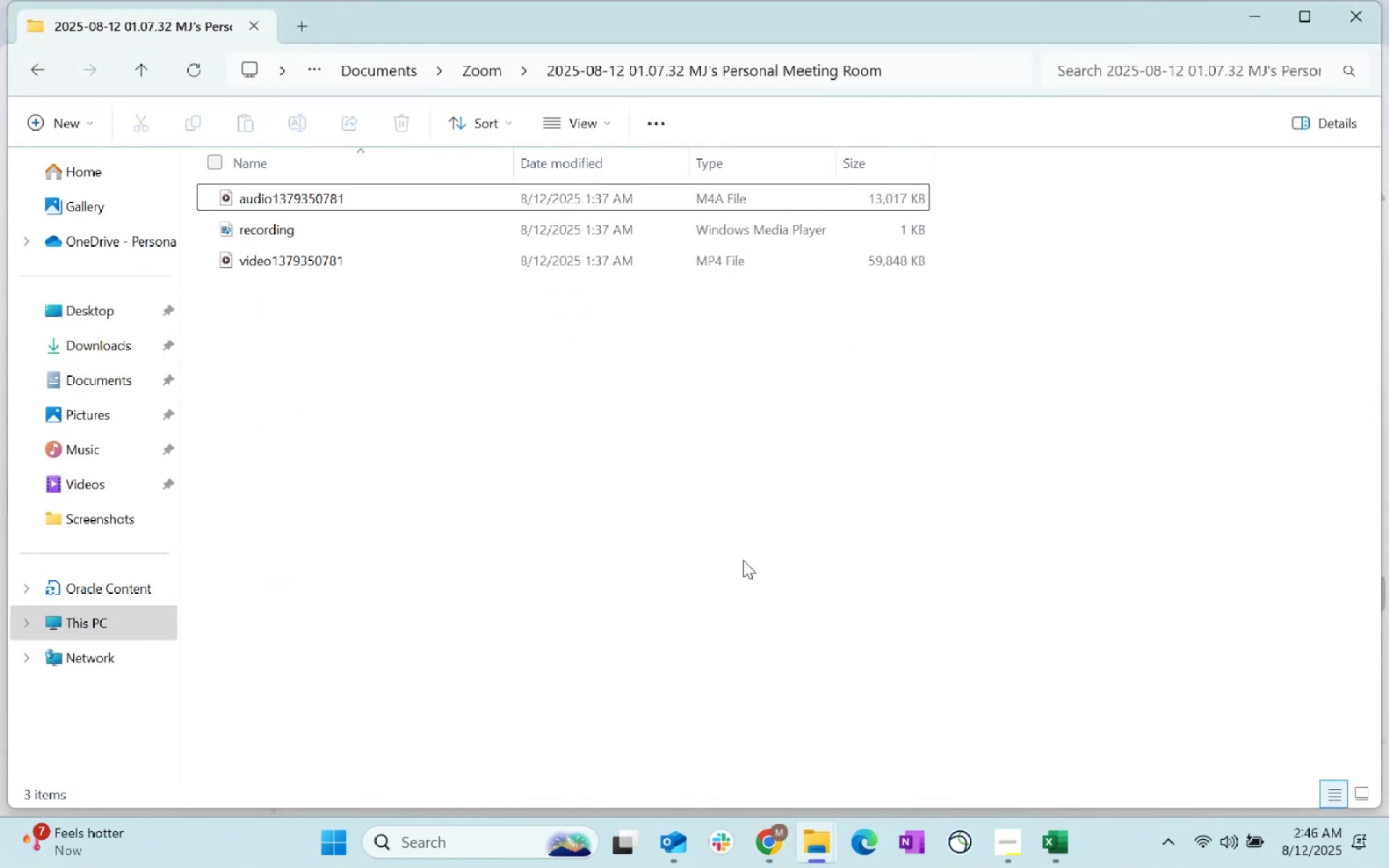 
key(Alt+AltLeft)
 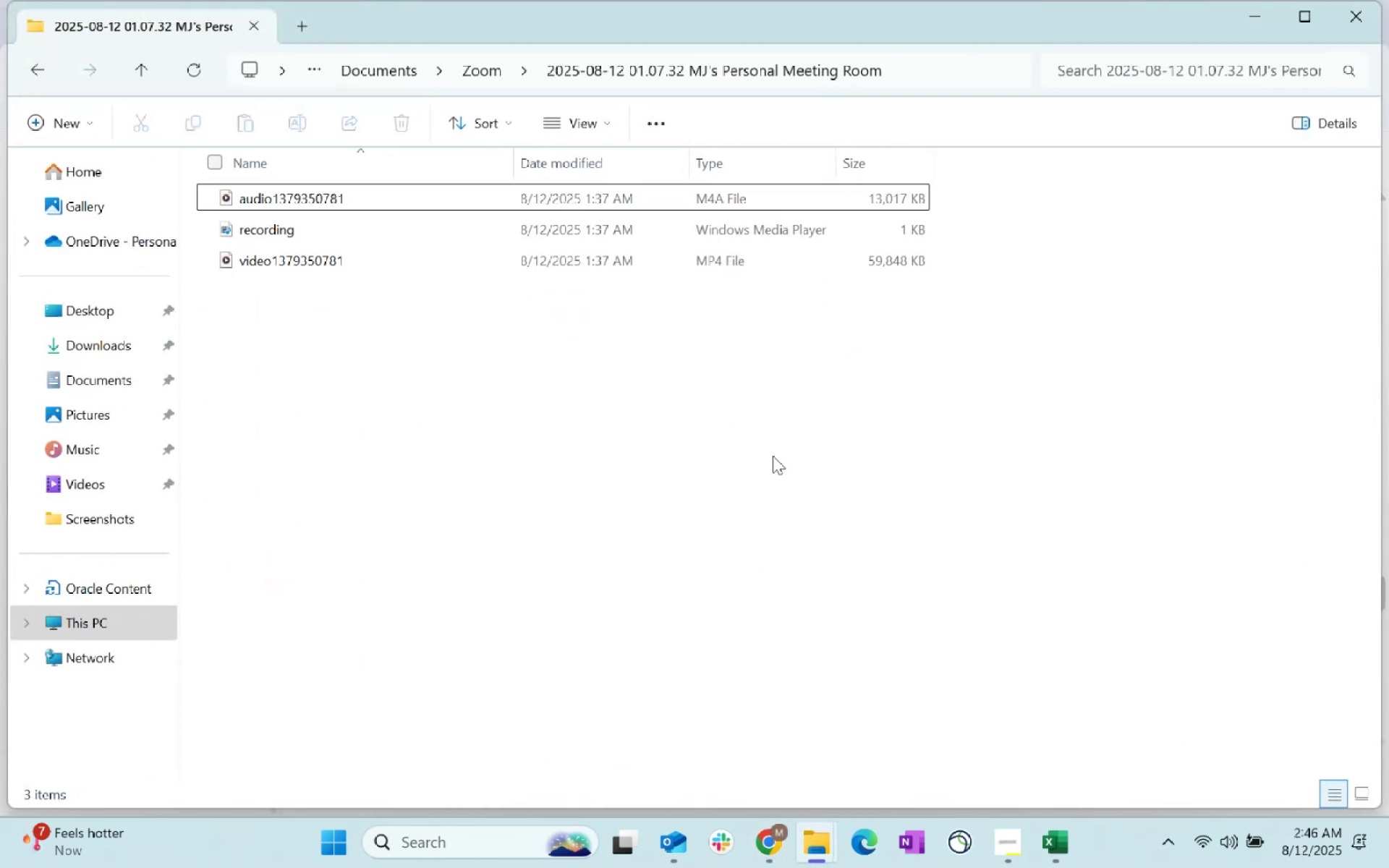 
key(Alt+Tab)
 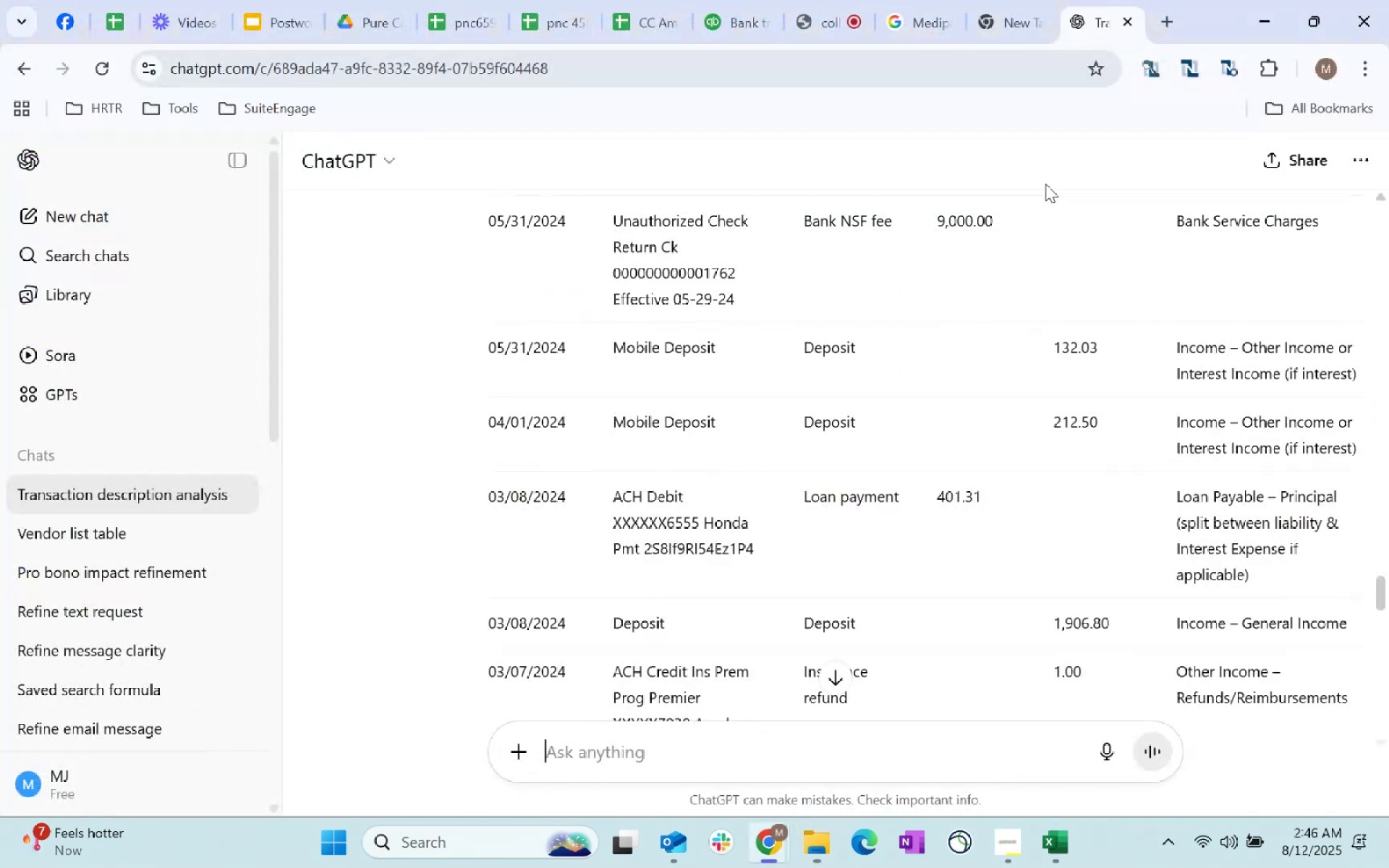 
key(Alt+AltLeft)
 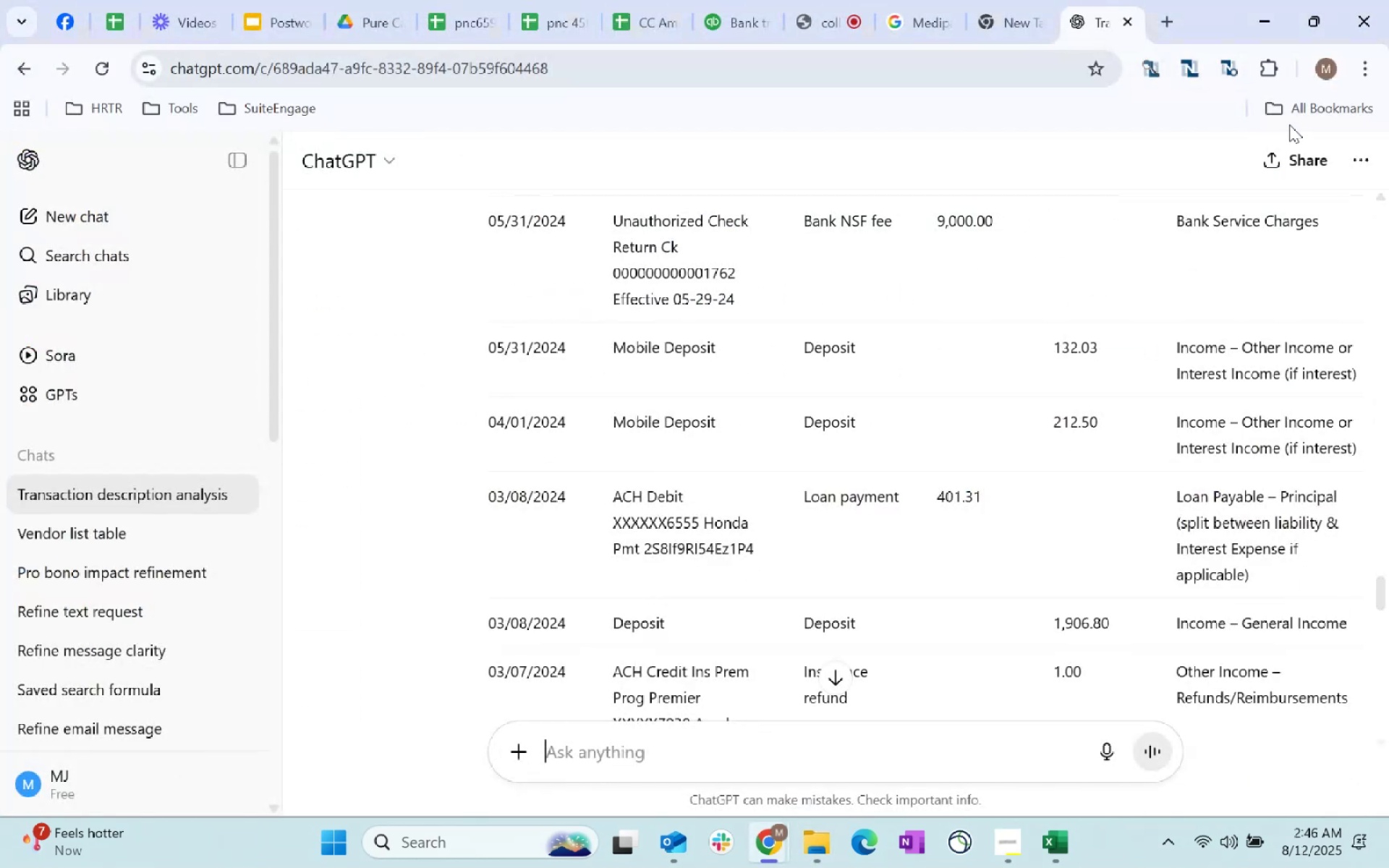 
key(Alt+Tab)
 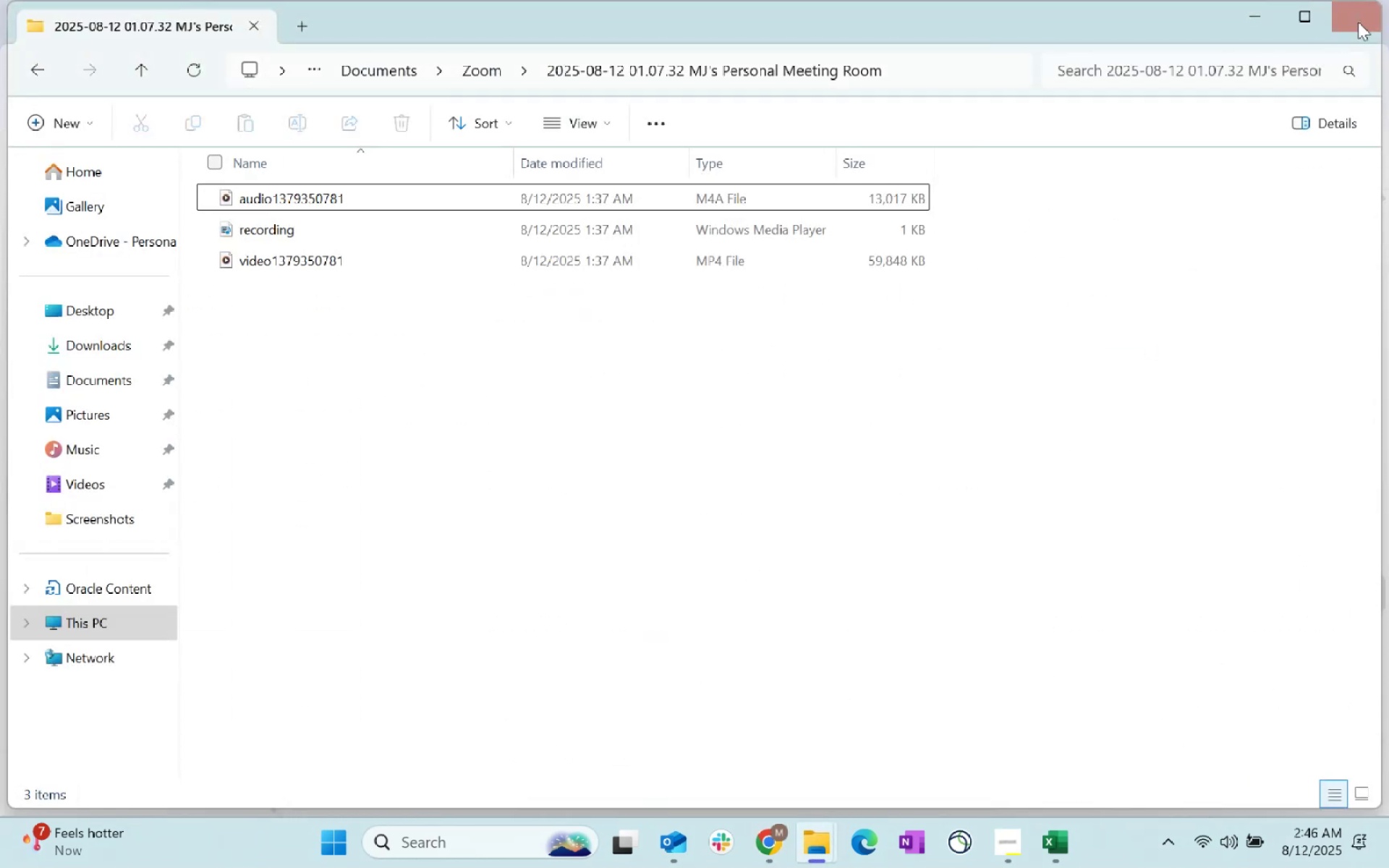 
left_click([1357, 17])
 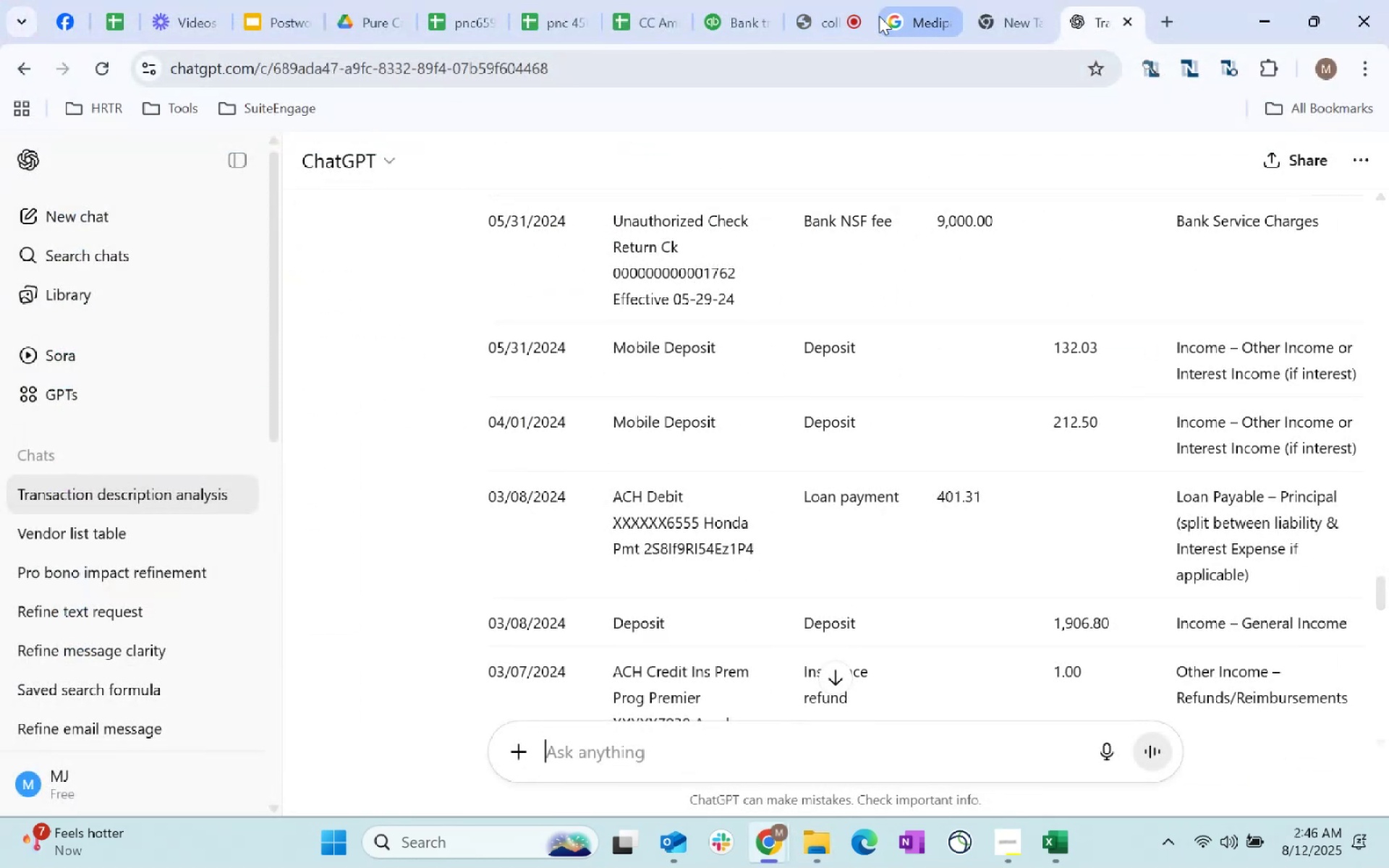 
left_click([725, 7])
 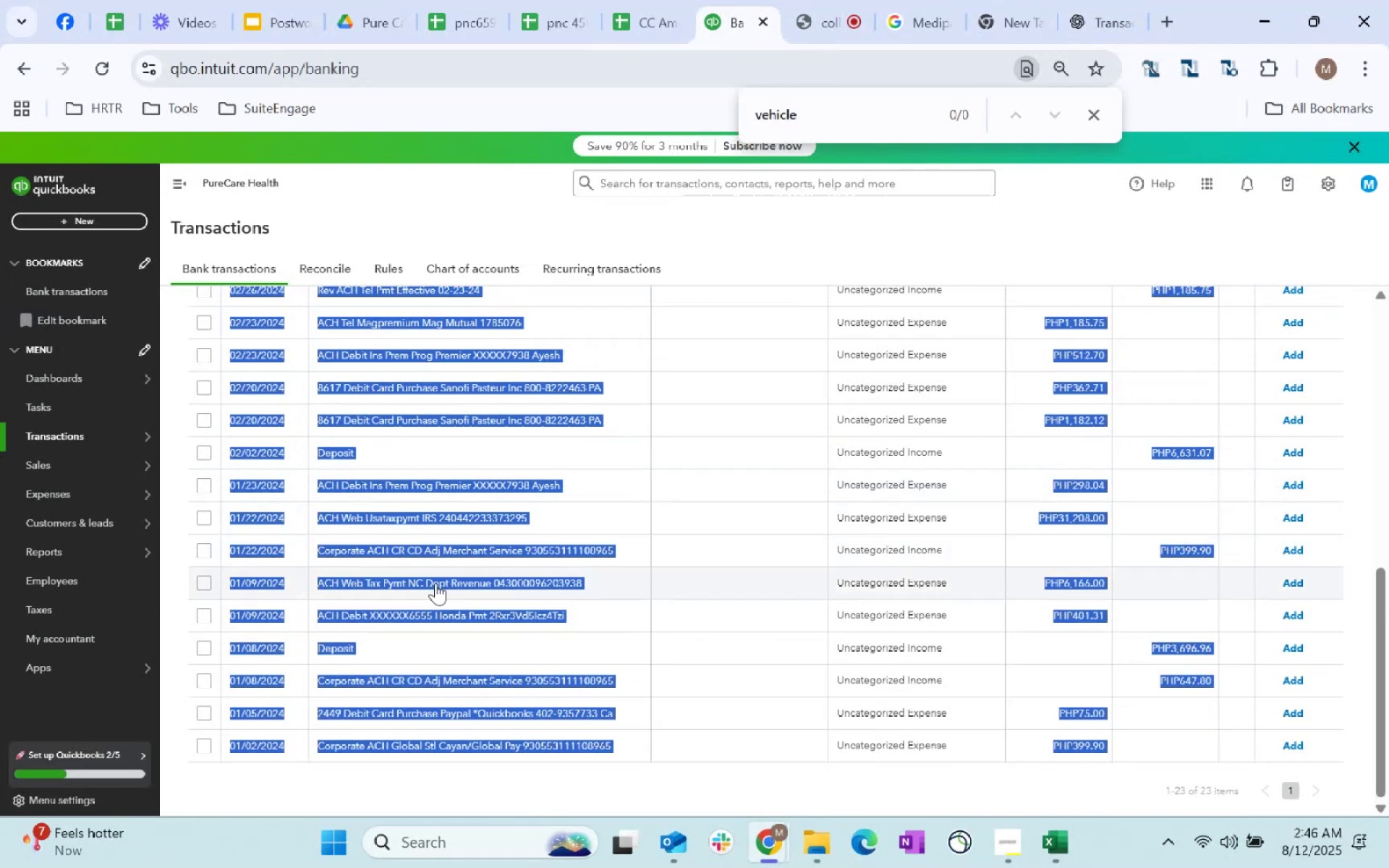 
left_click([511, 800])
 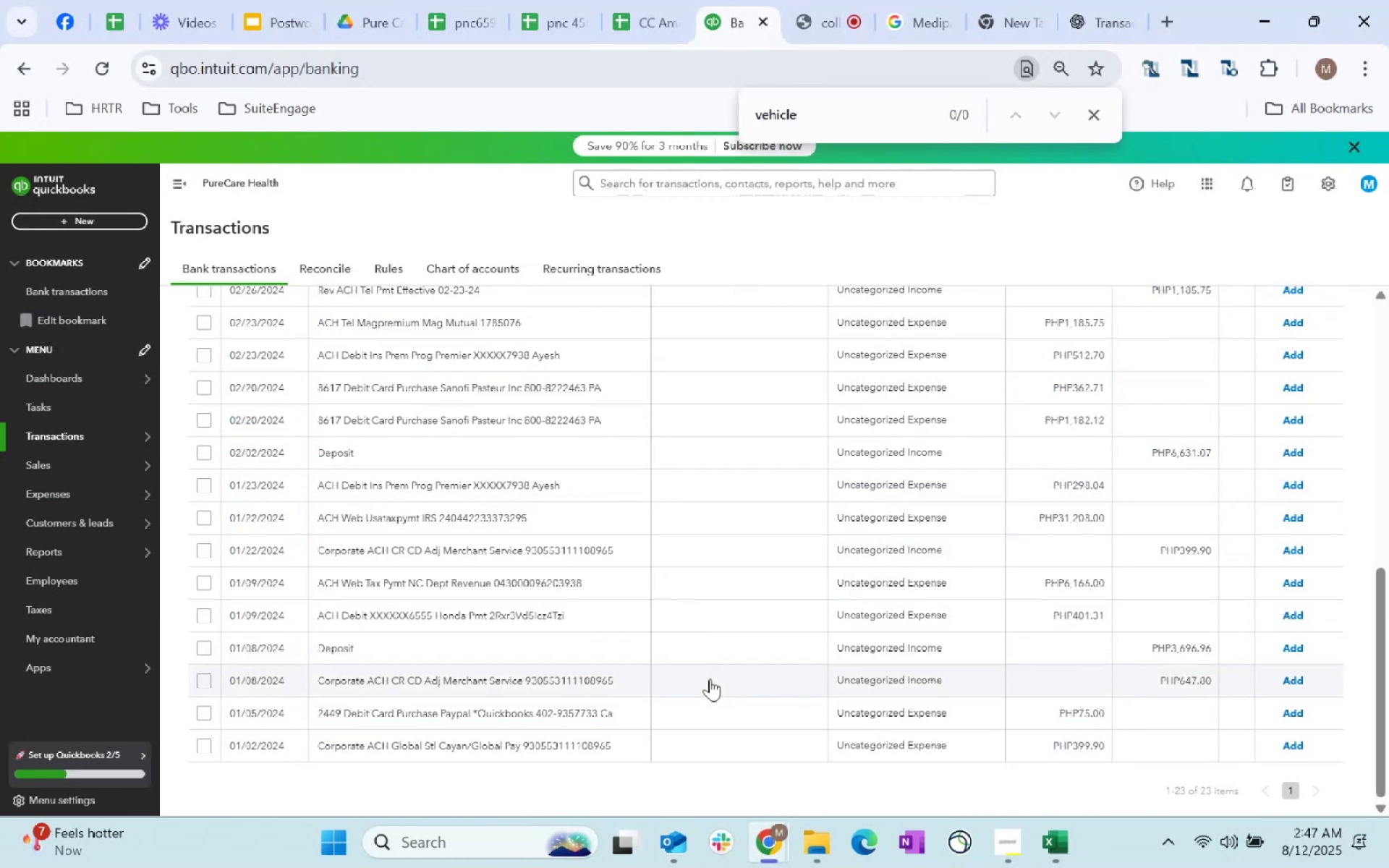 
wait(7.67)
 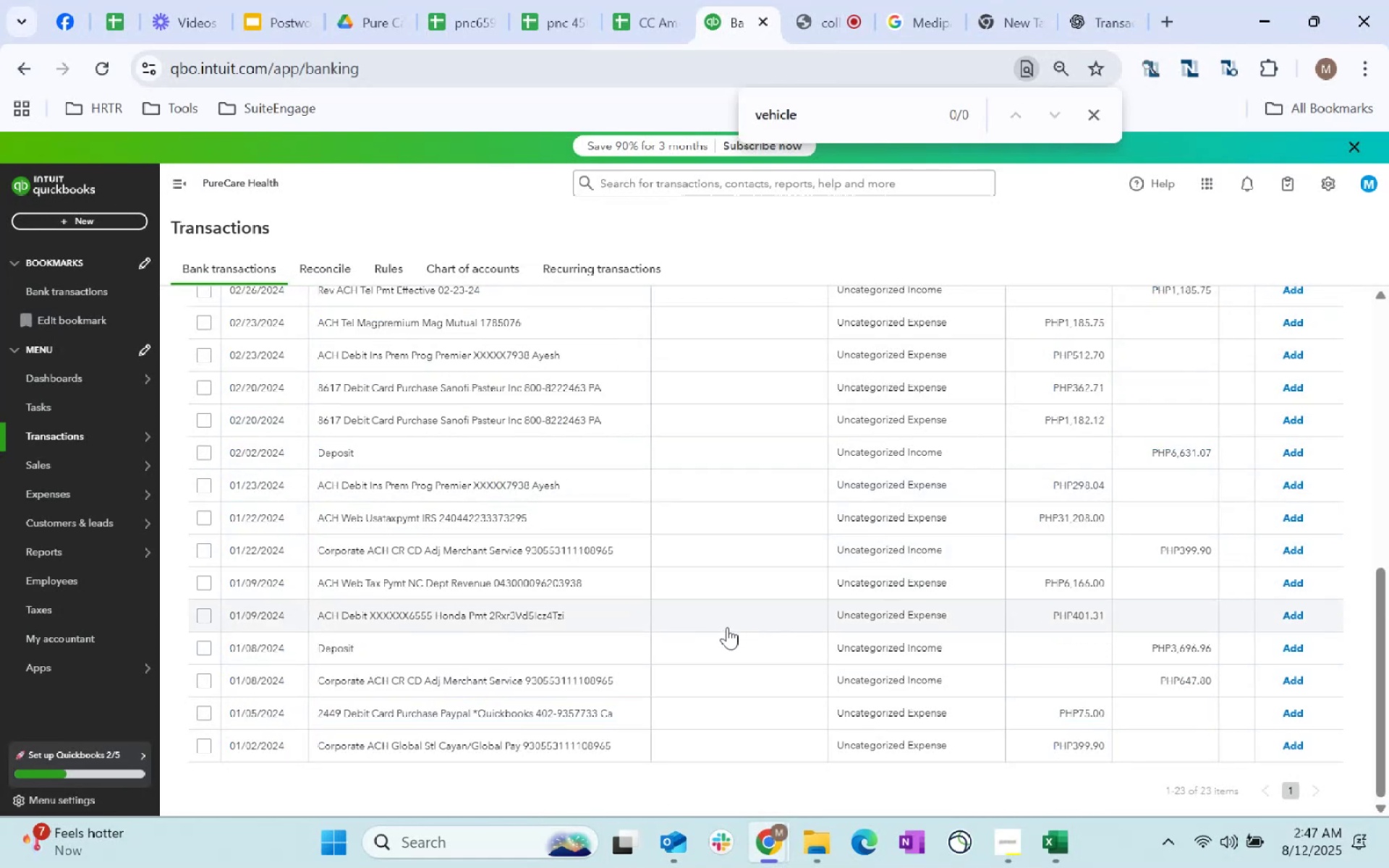 
left_click([710, 678])
 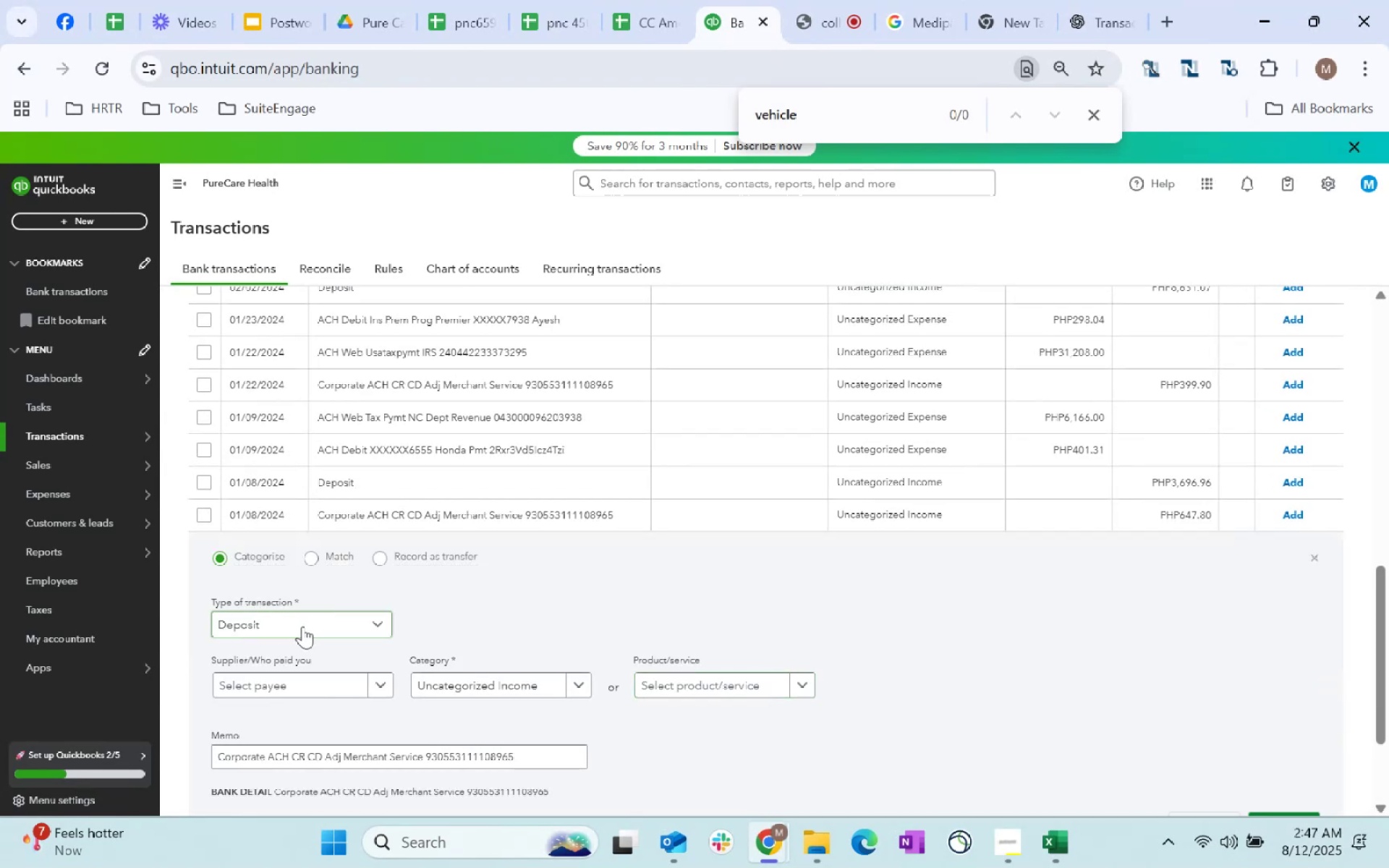 
left_click([323, 679])
 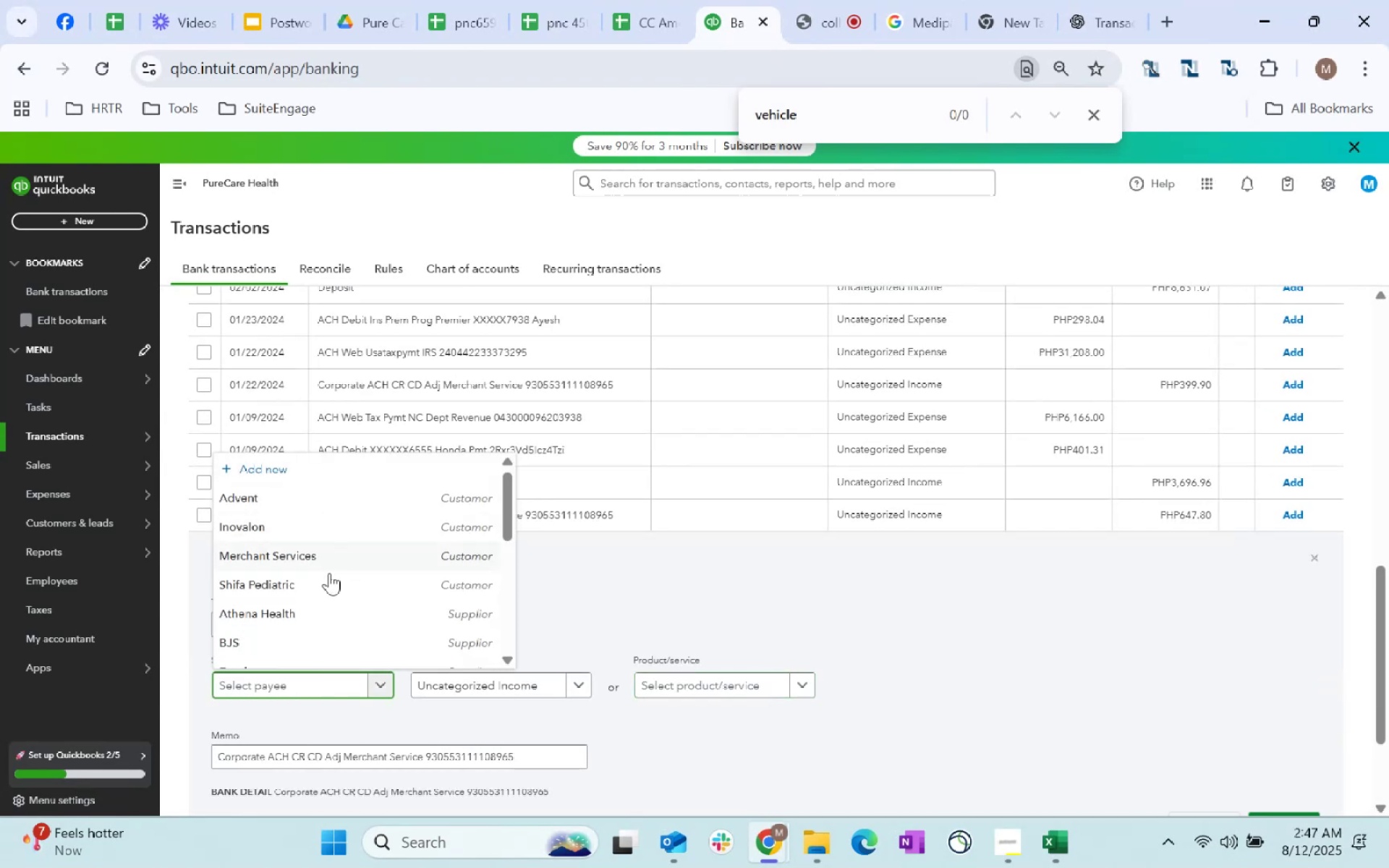 
left_click([336, 562])
 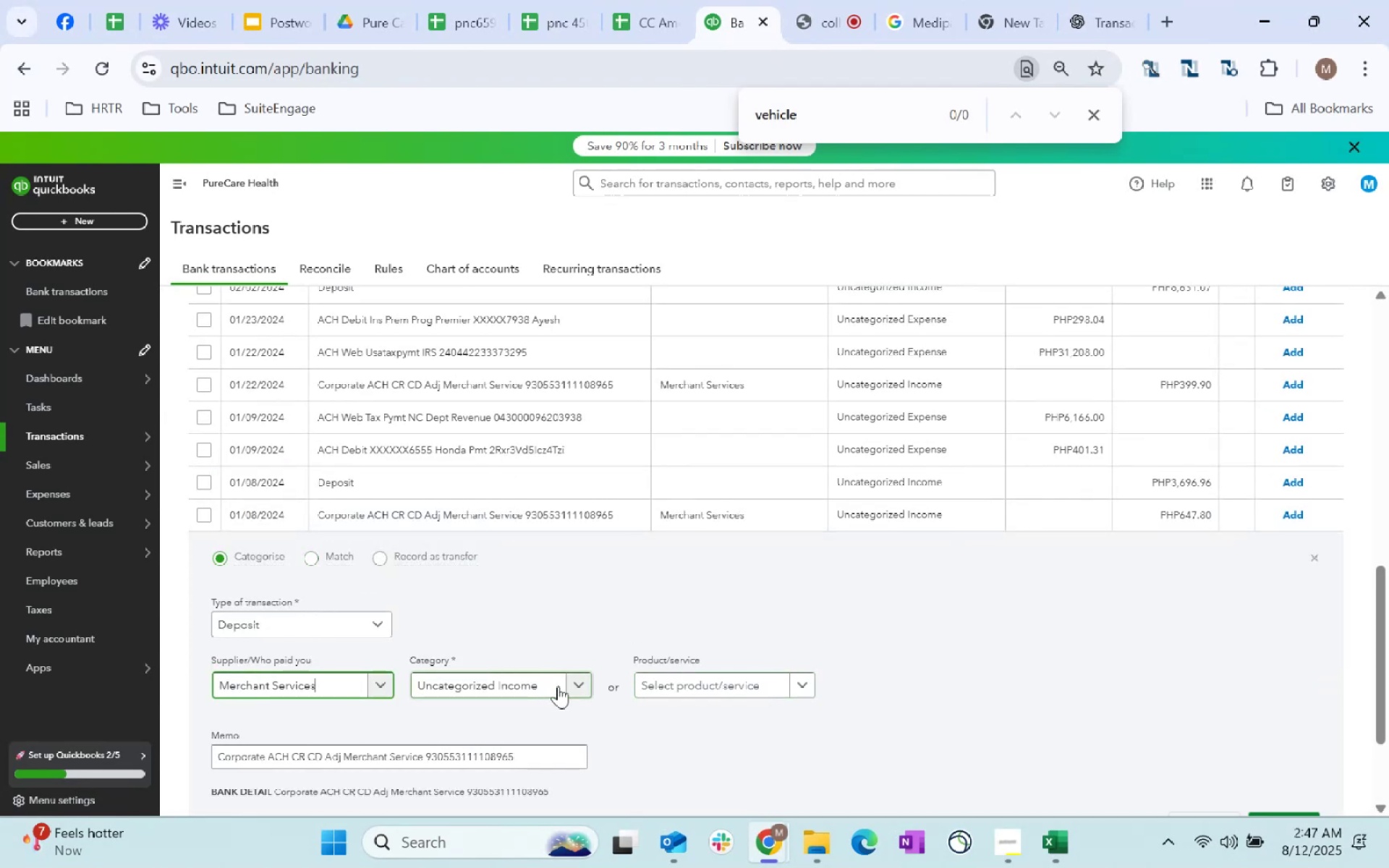 
left_click([558, 685])
 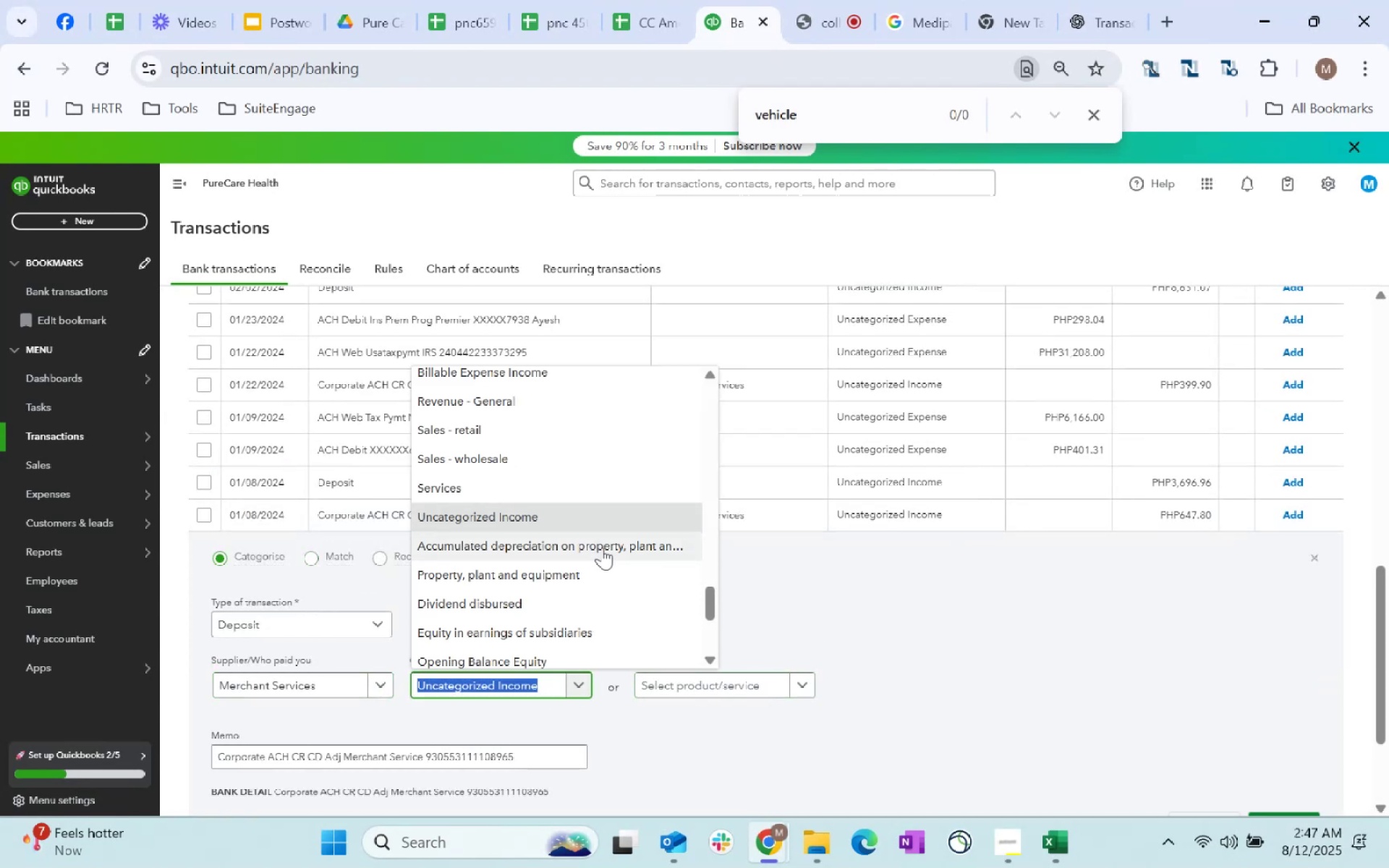 
type(reven)
 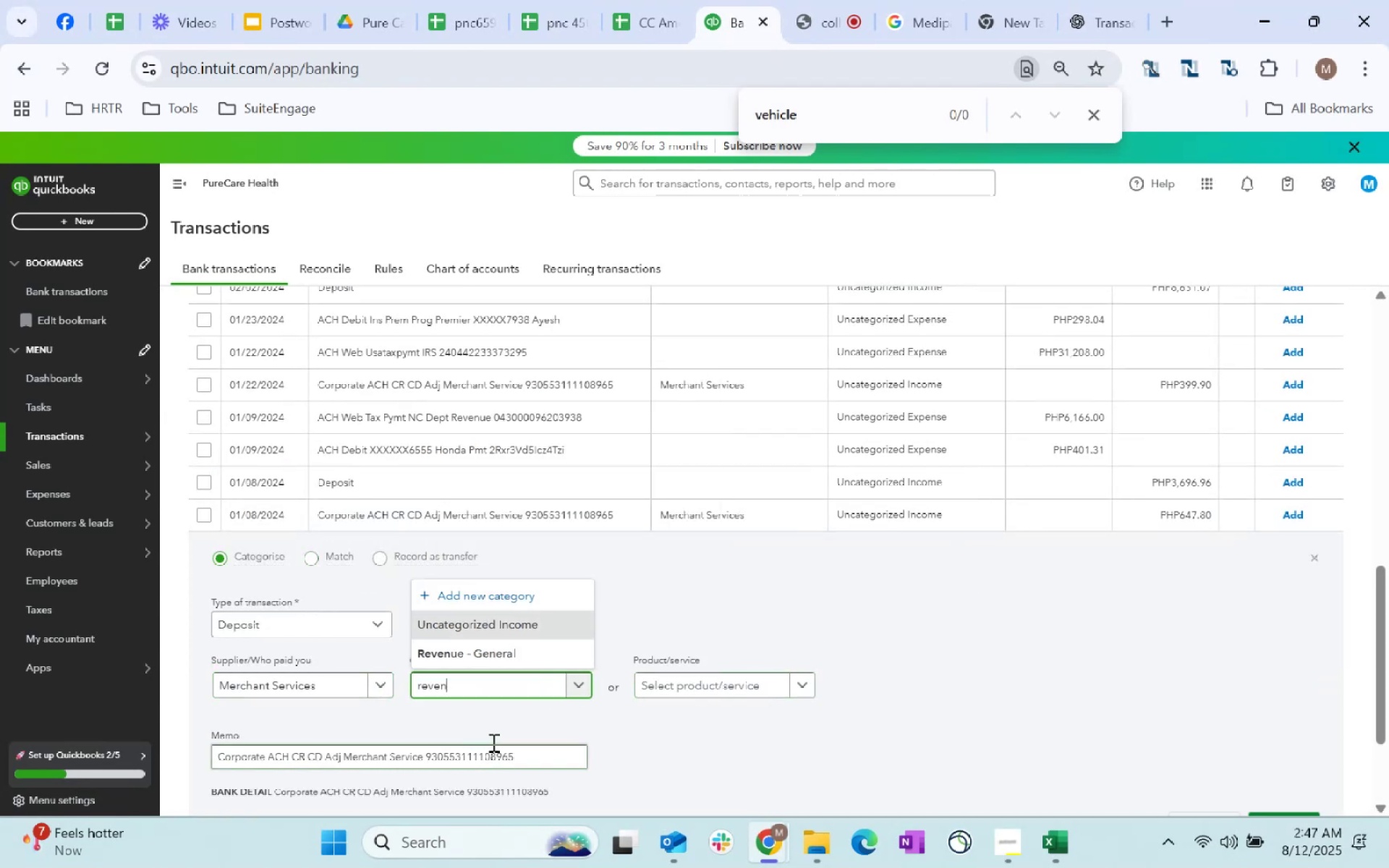 
left_click([509, 650])
 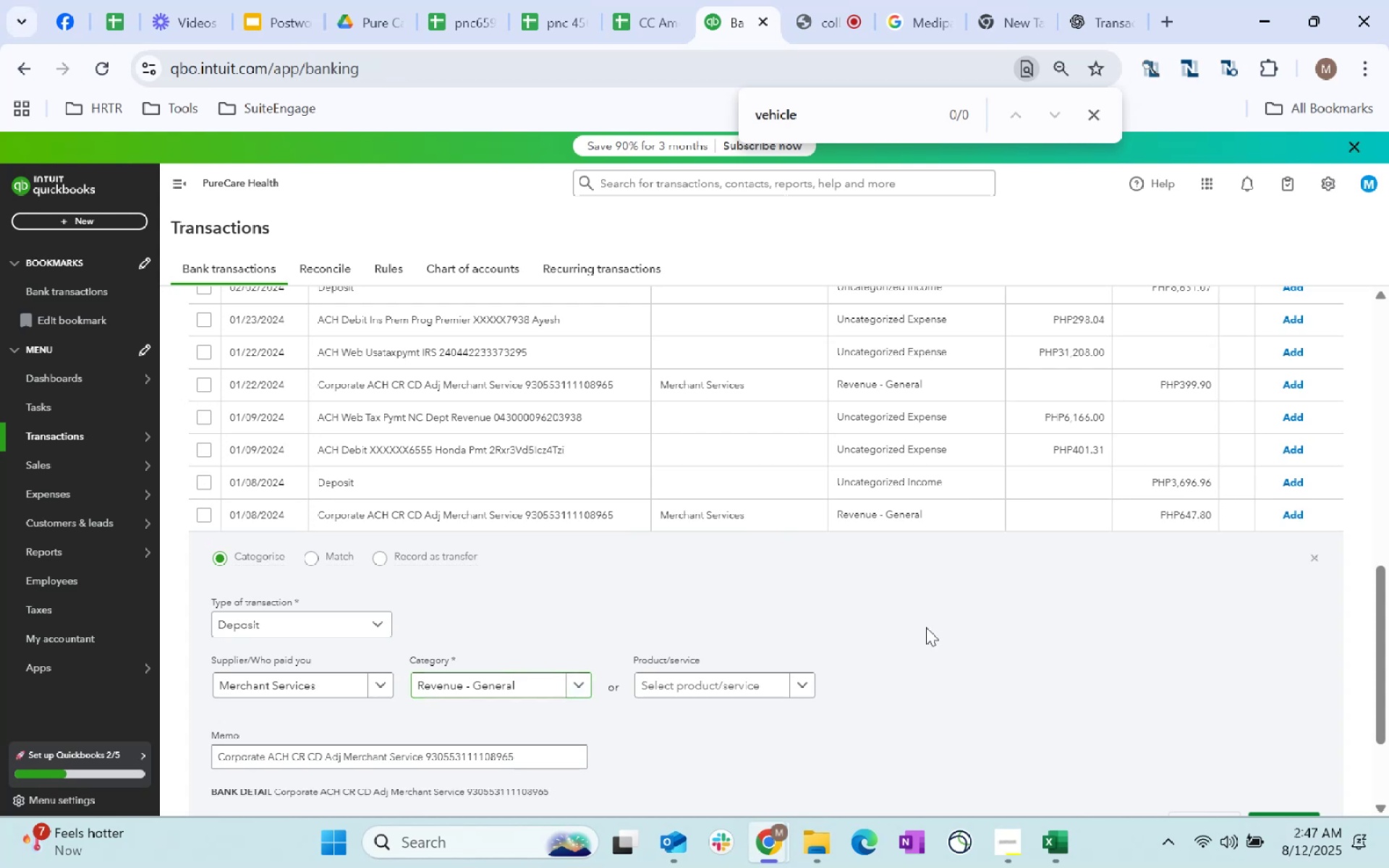 
scroll: coordinate [1095, 597], scroll_direction: down, amount: 4.0
 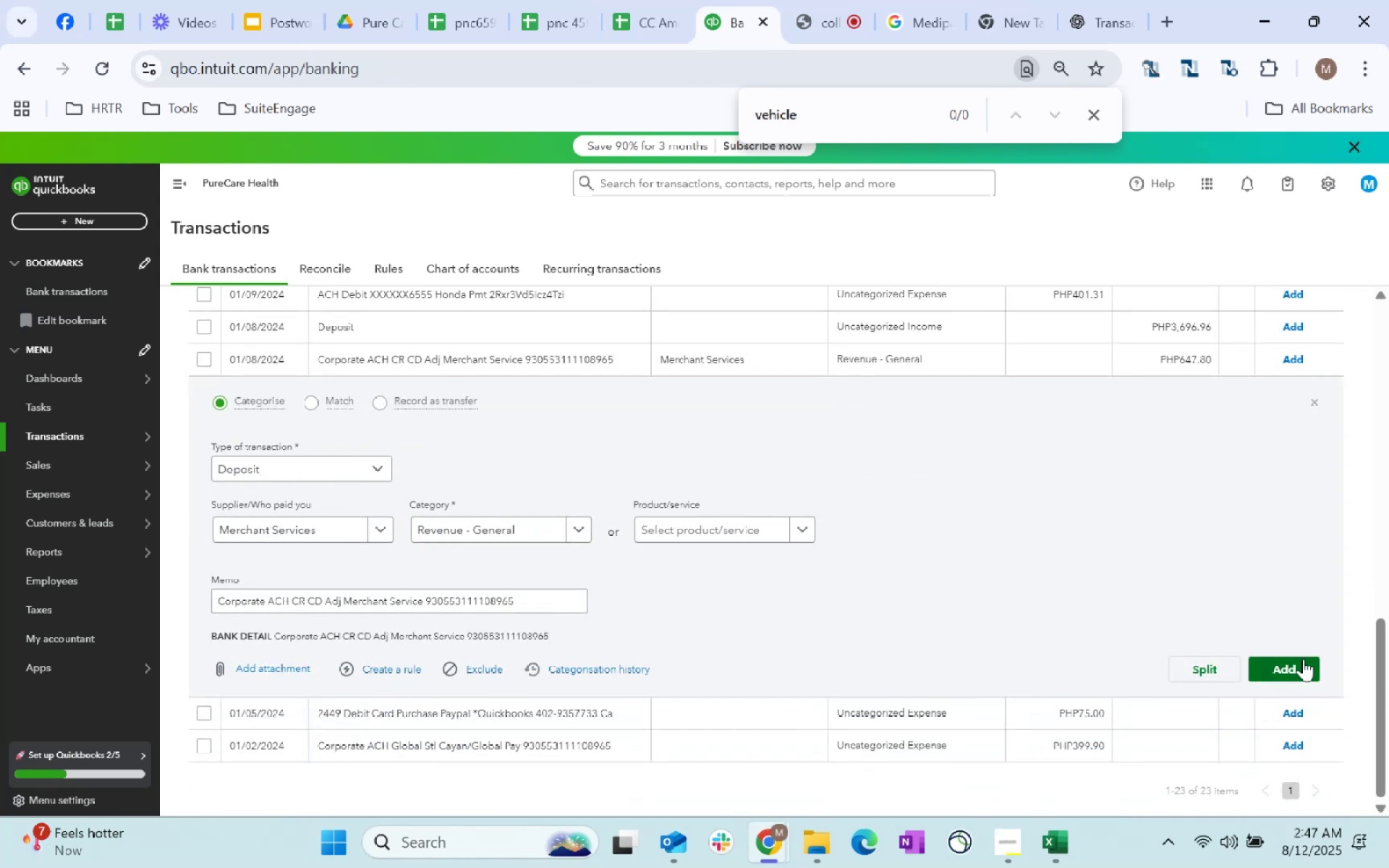 
left_click([1303, 659])
 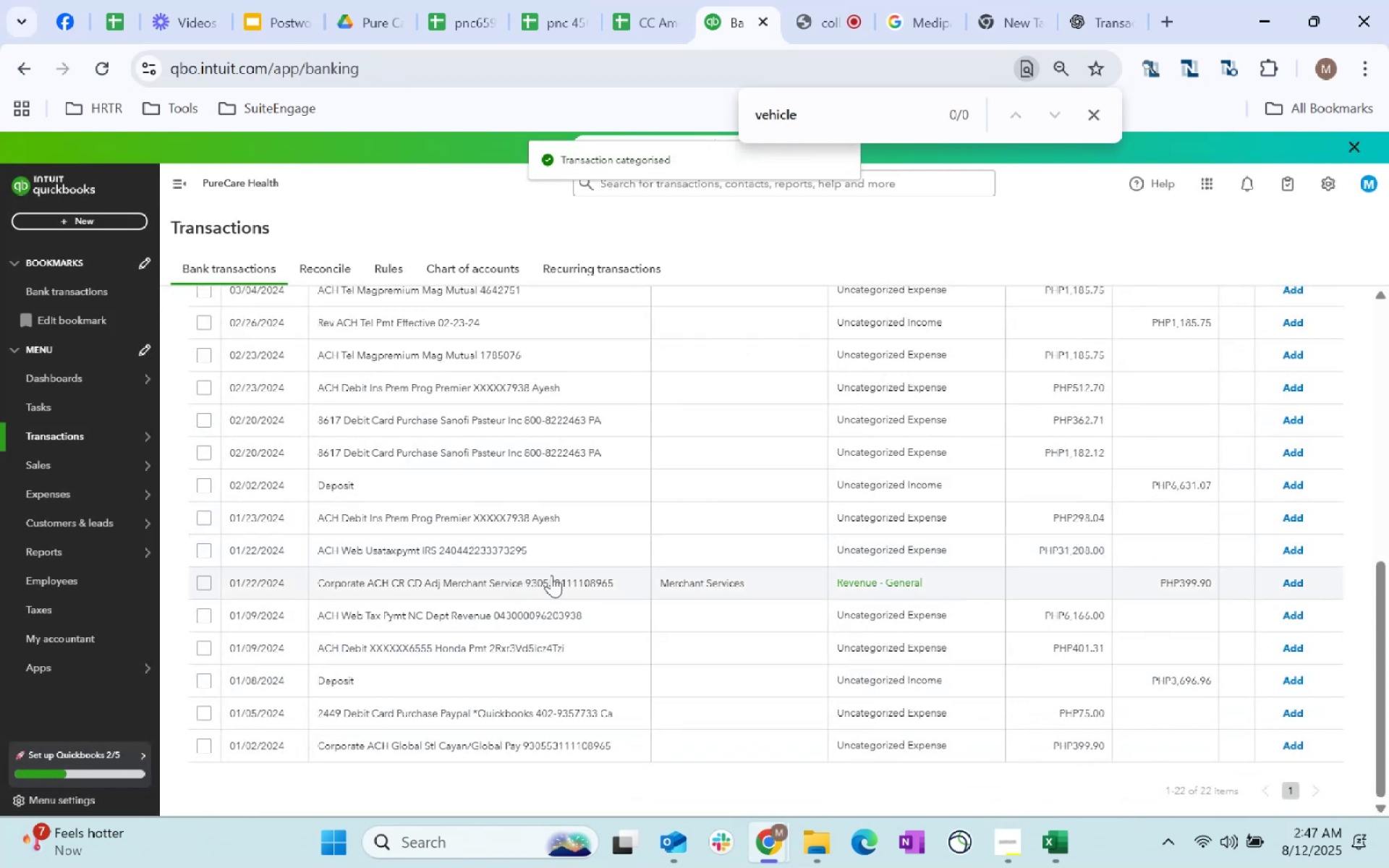 
wait(6.7)
 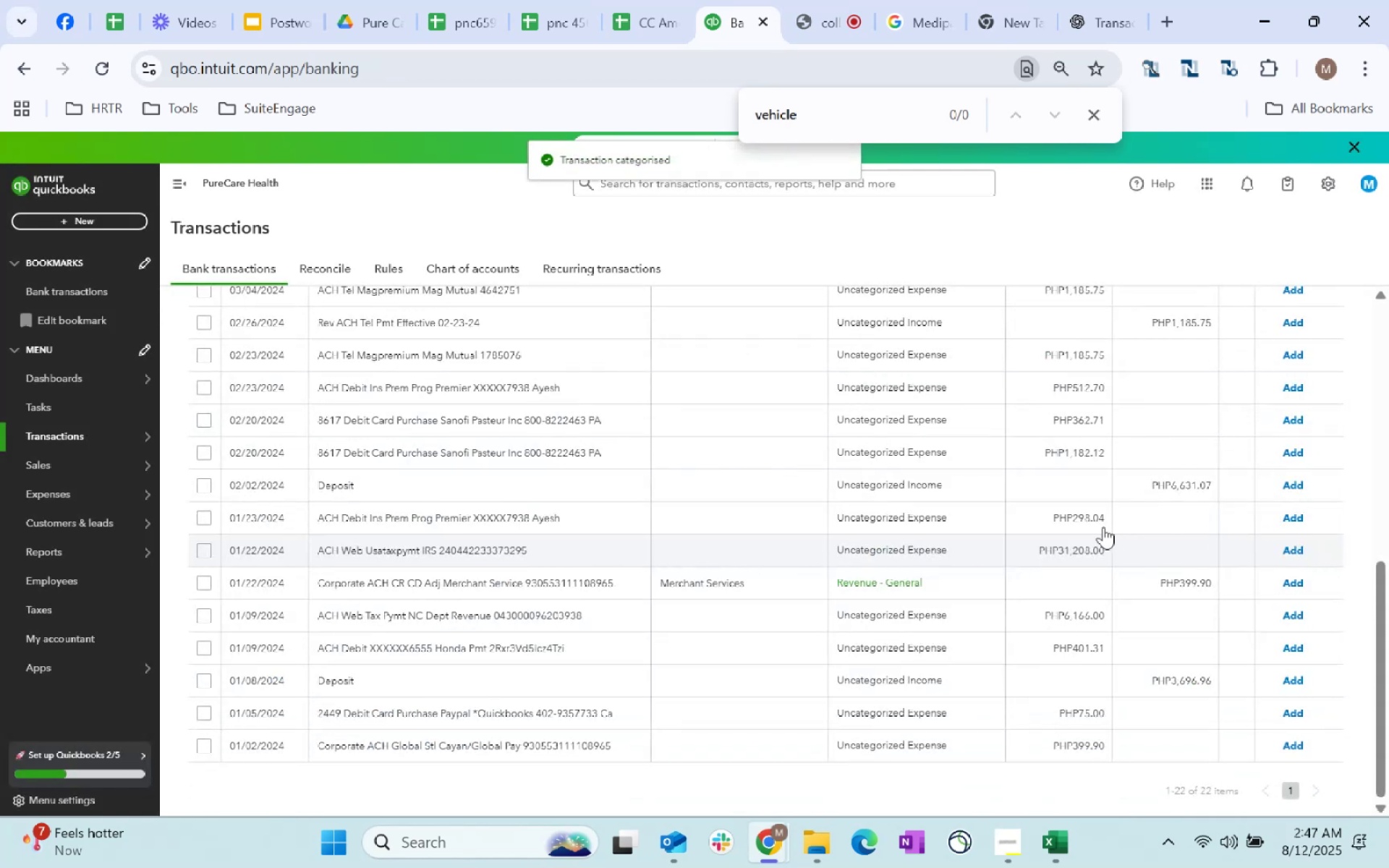 
left_click([1289, 578])
 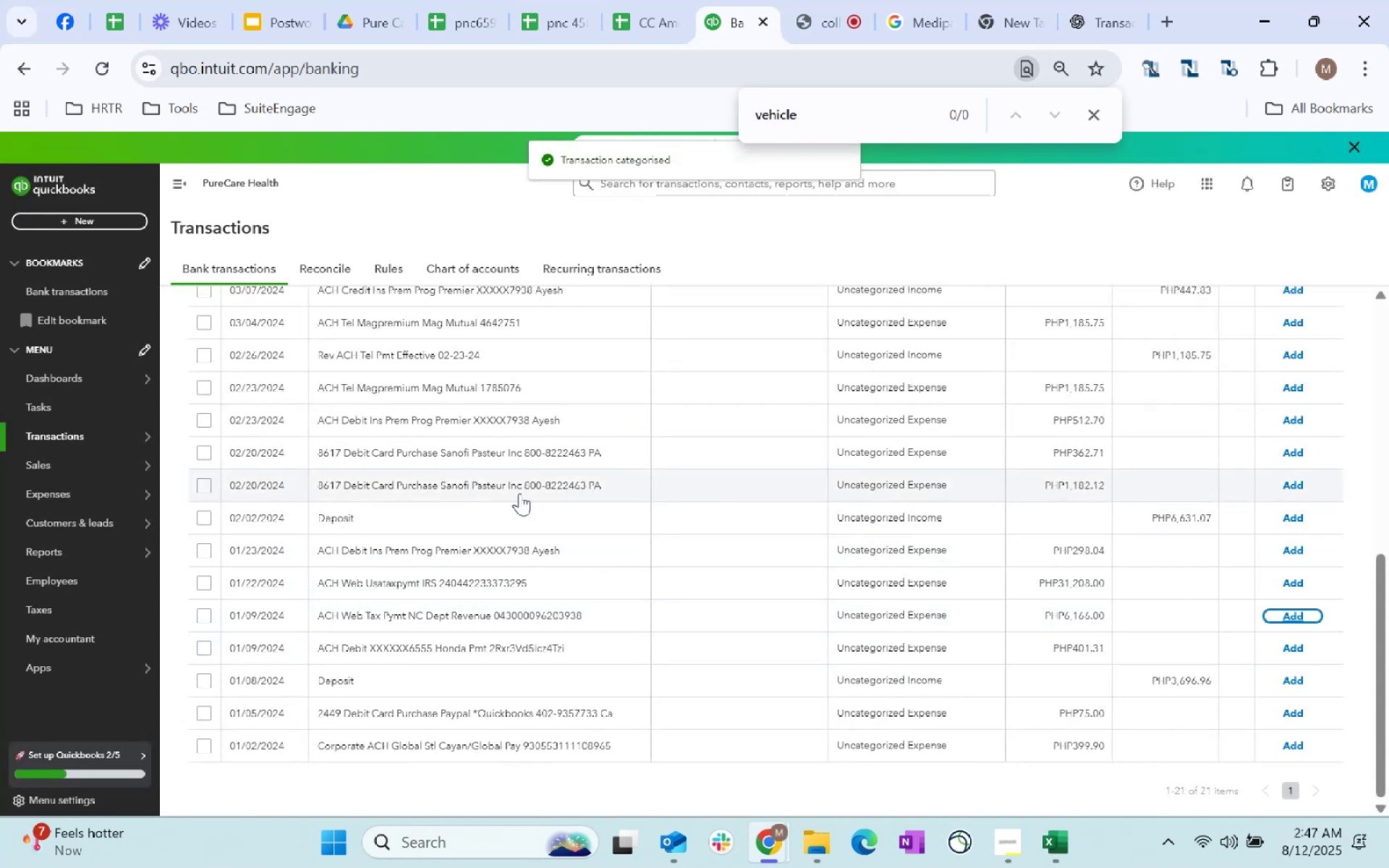 
left_click([765, 508])
 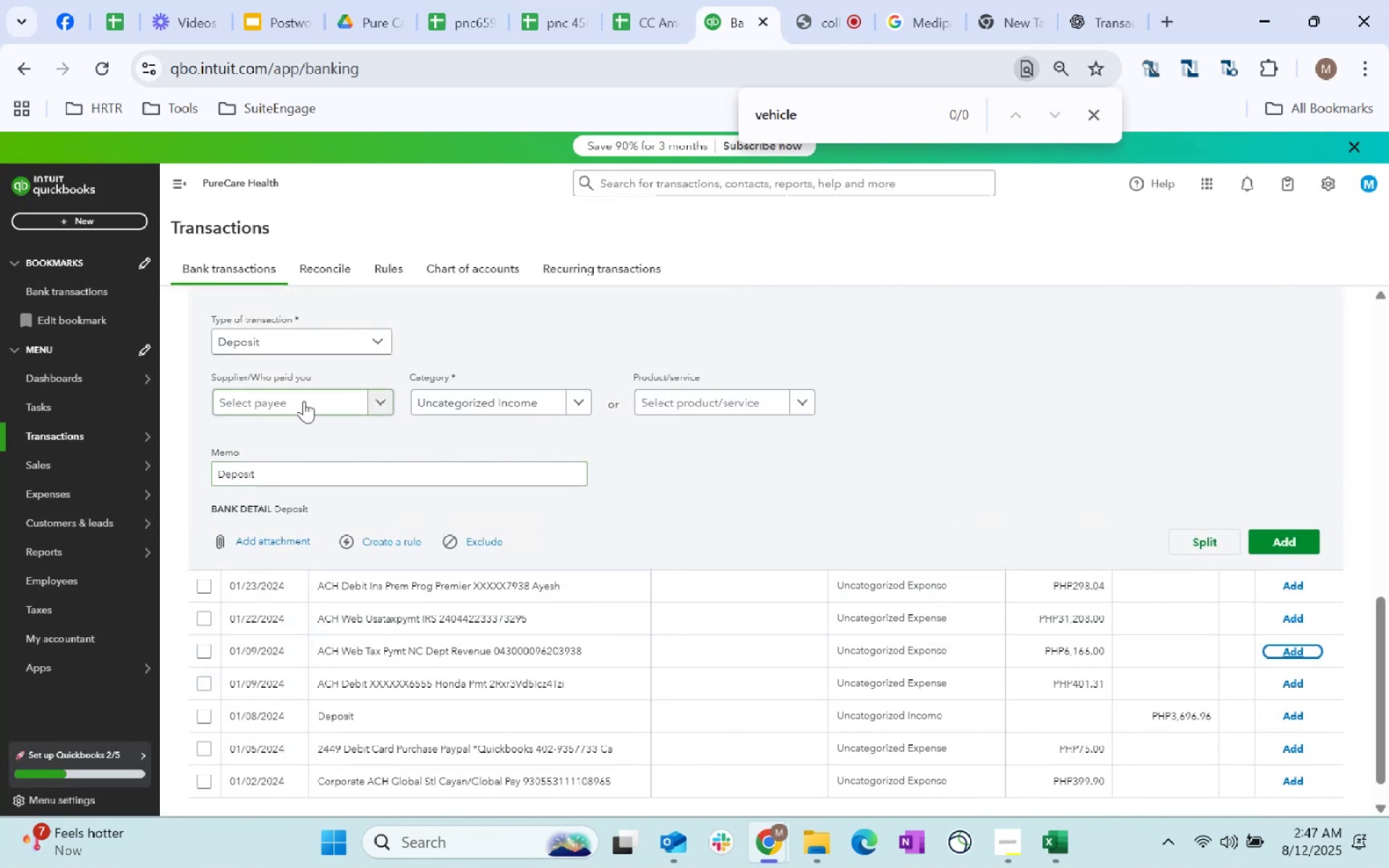 
left_click([319, 395])
 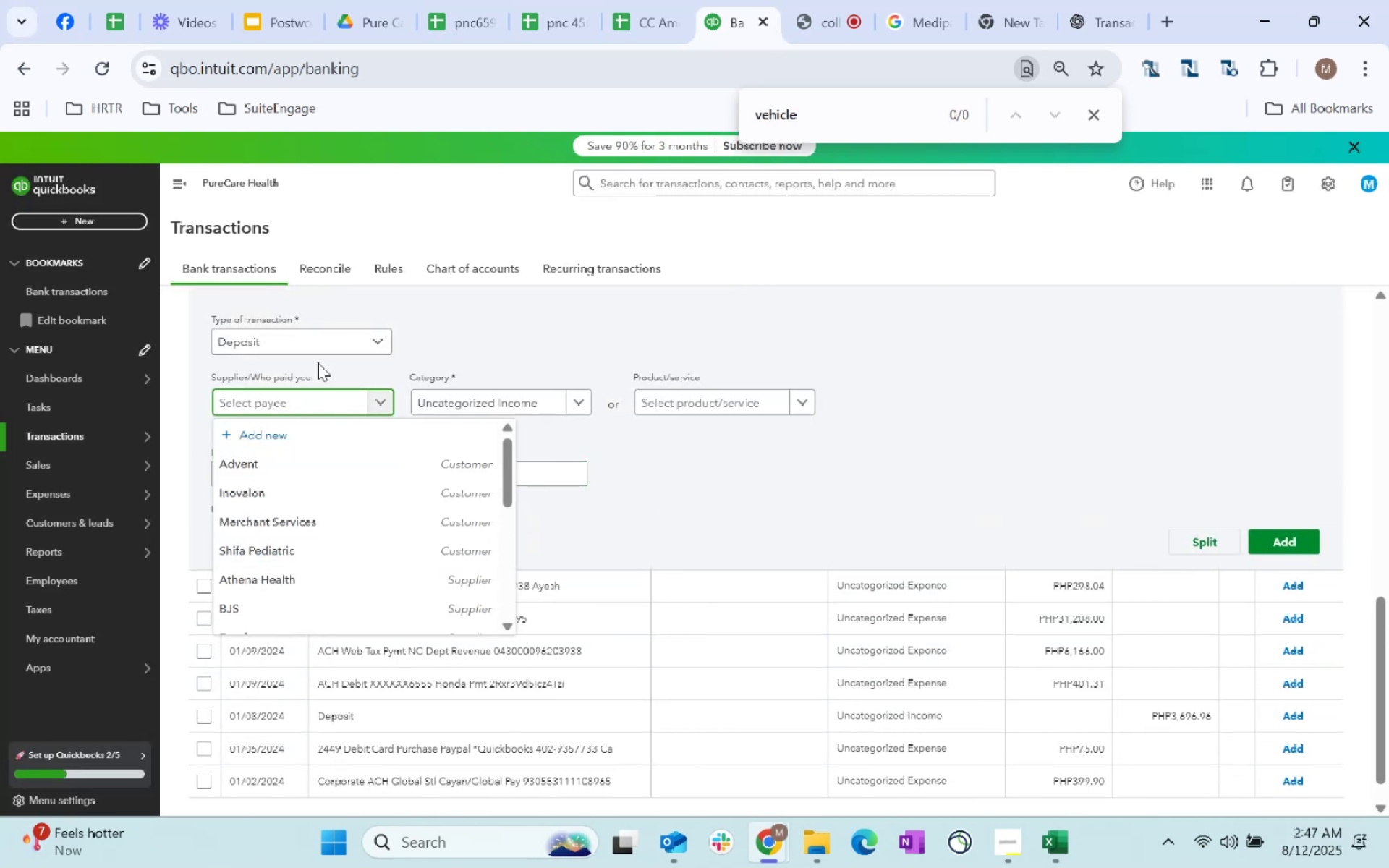 
left_click([315, 346])
 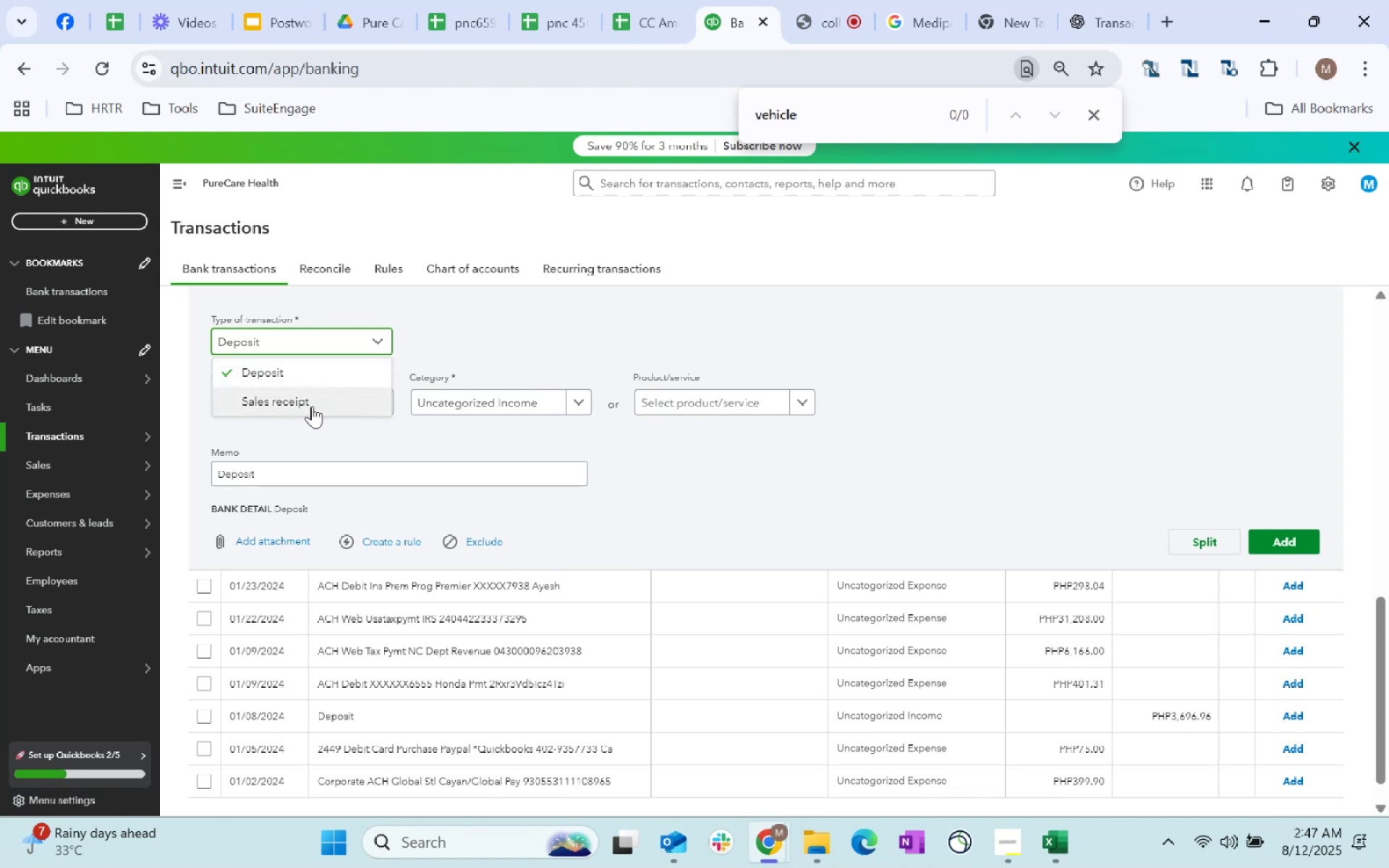 
left_click([312, 406])
 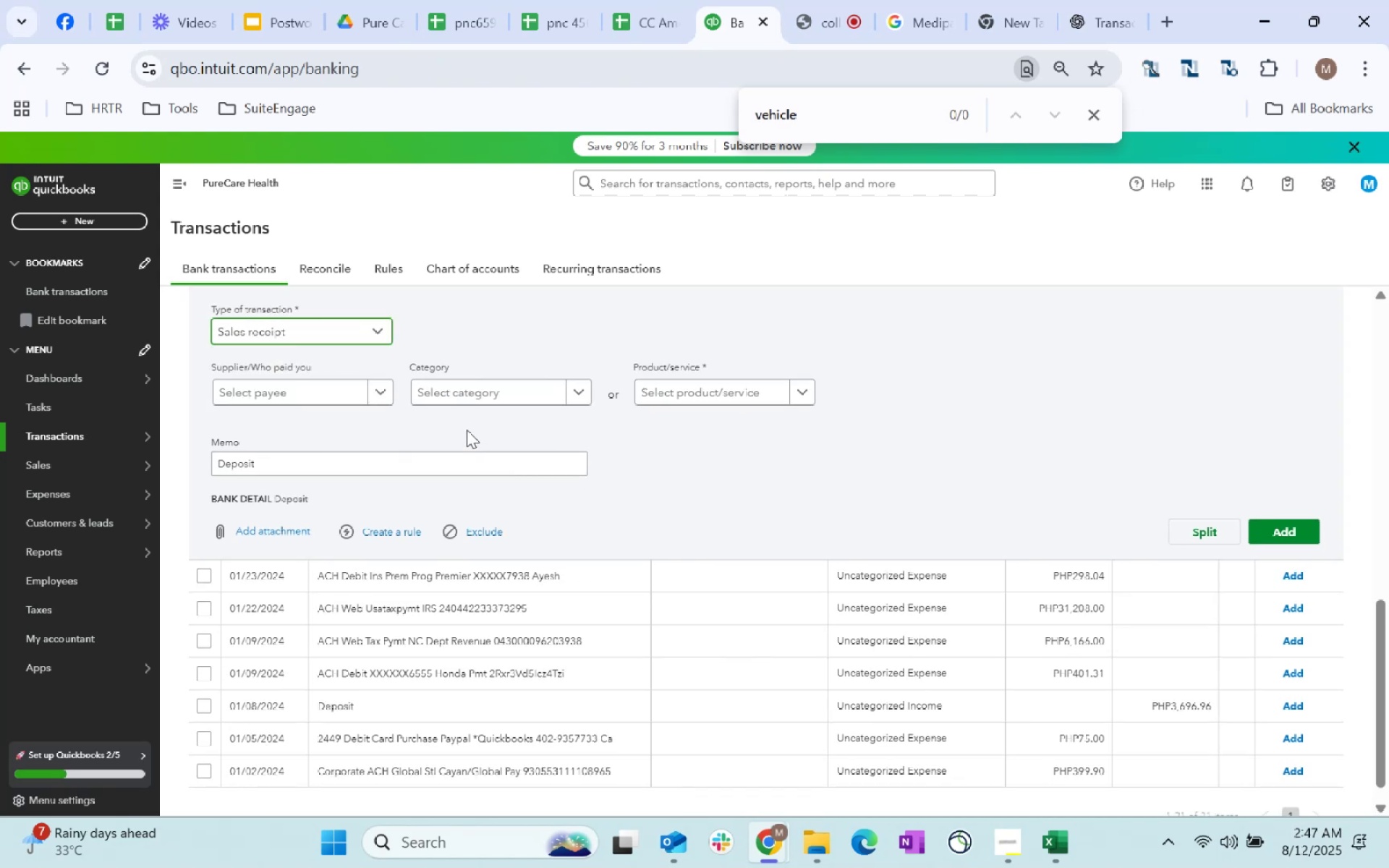 
left_click([343, 391])
 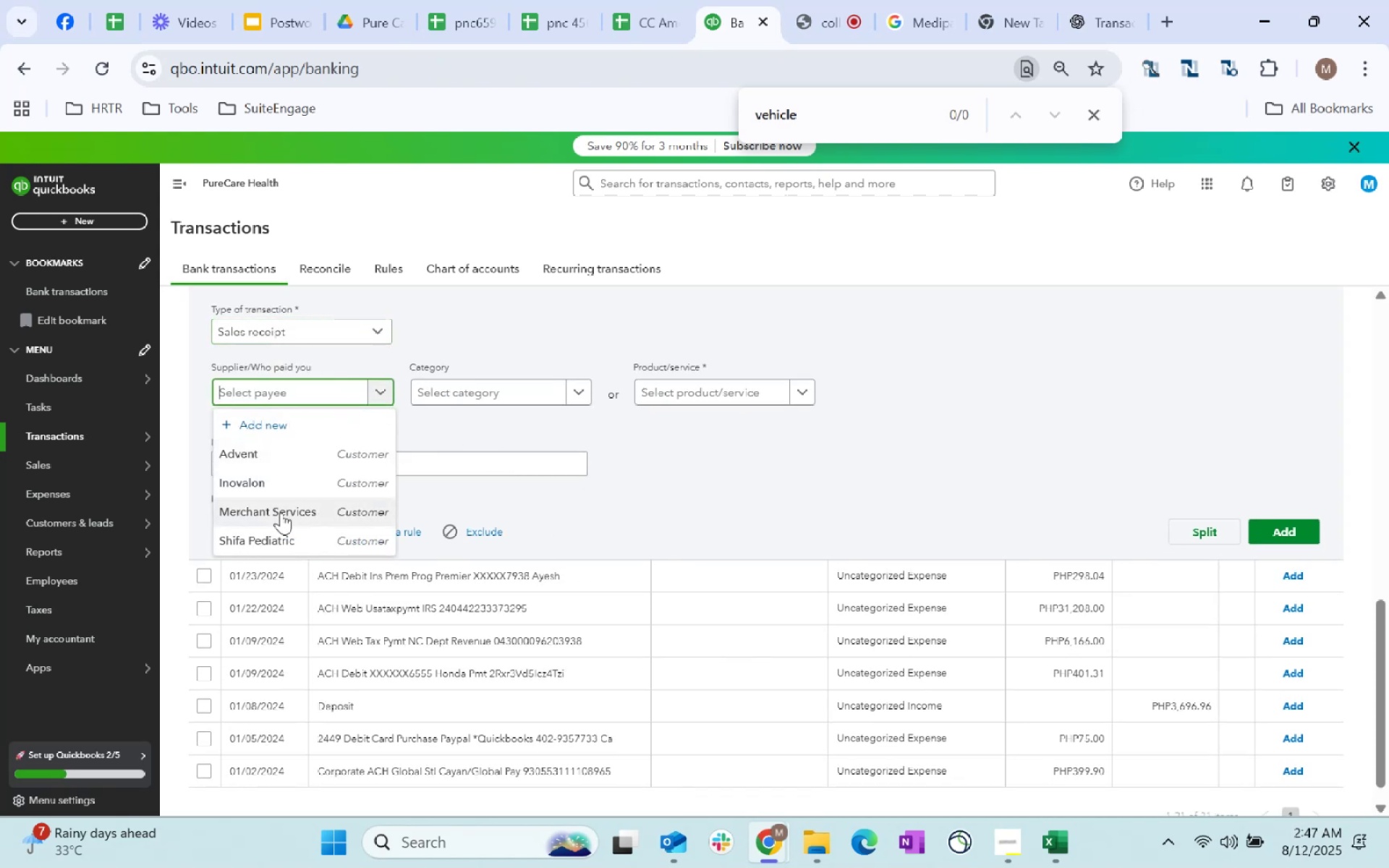 
scroll: coordinate [344, 568], scroll_direction: down, amount: 12.0
 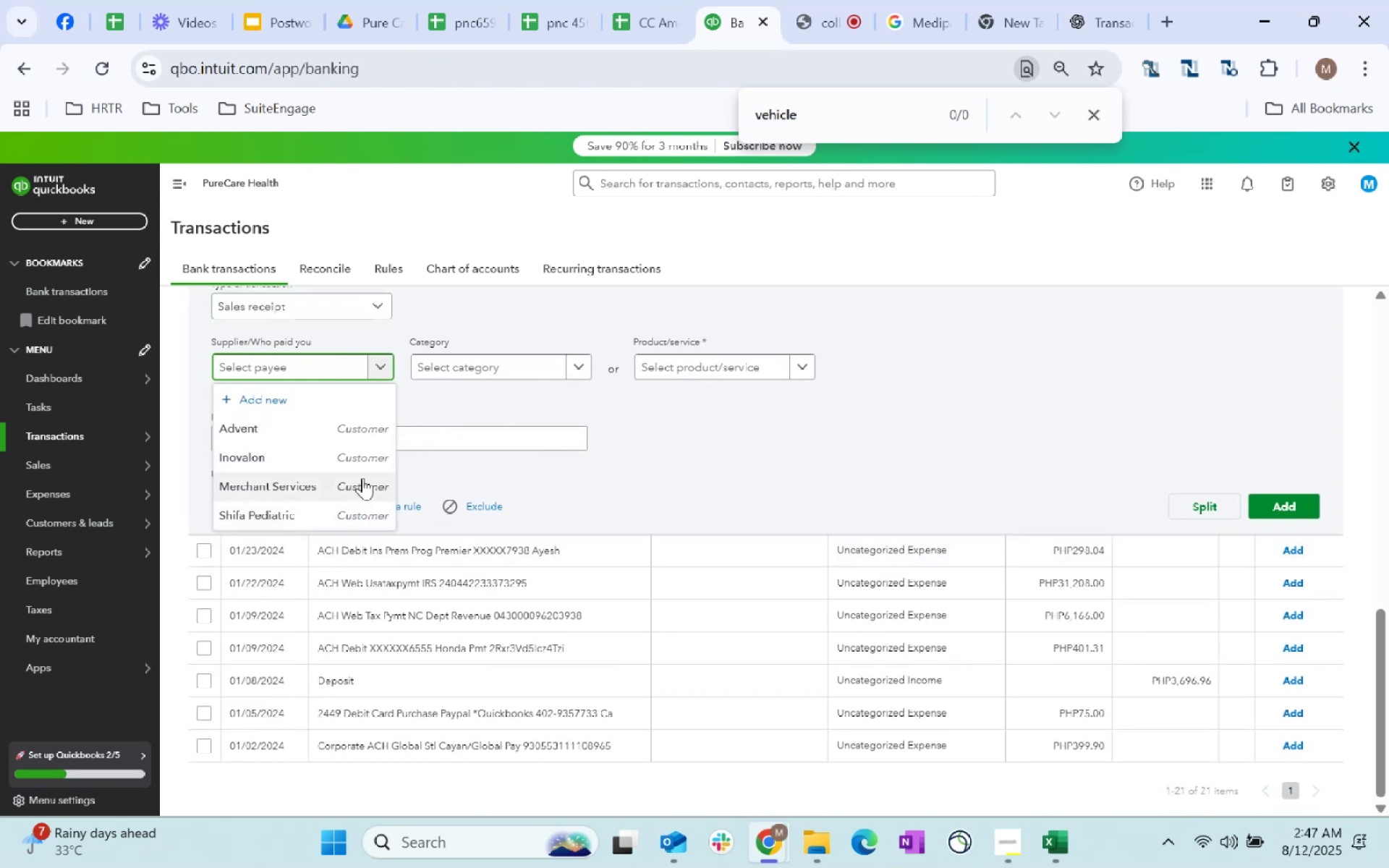 
left_click([280, 399])
 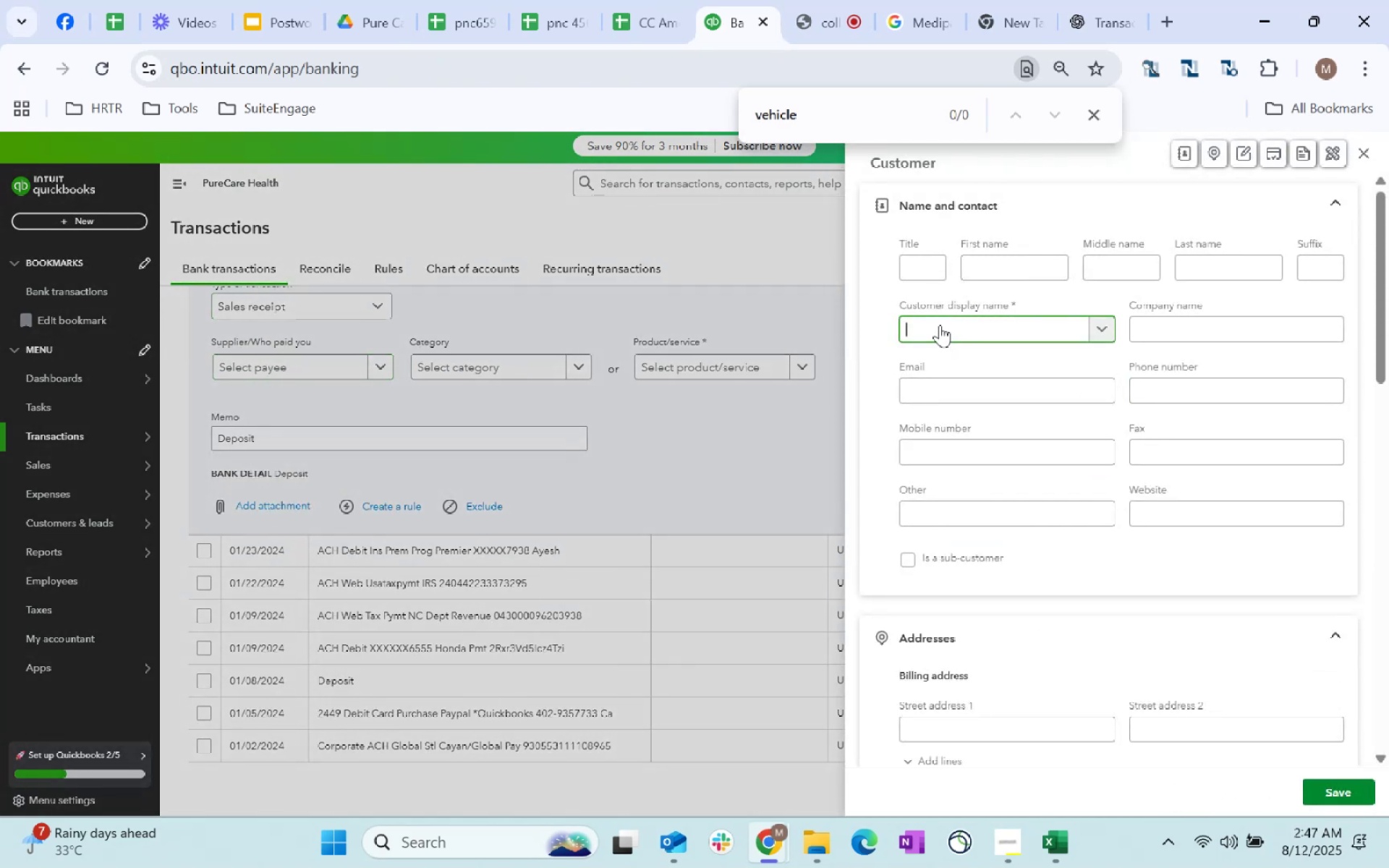 
type(Walk In Customer)
key(Backspace)
key(Backspace)
key(Backspace)
key(Backspace)
key(Backspace)
key(Backspace)
key(Backspace)
key(Backspace)
key(Backspace)
type( Pa)
key(Backspace)
key(Backspace)
key(Backspace)
key(Backspace)
key(Backspace)
key(Backspace)
type(-In Patient)
 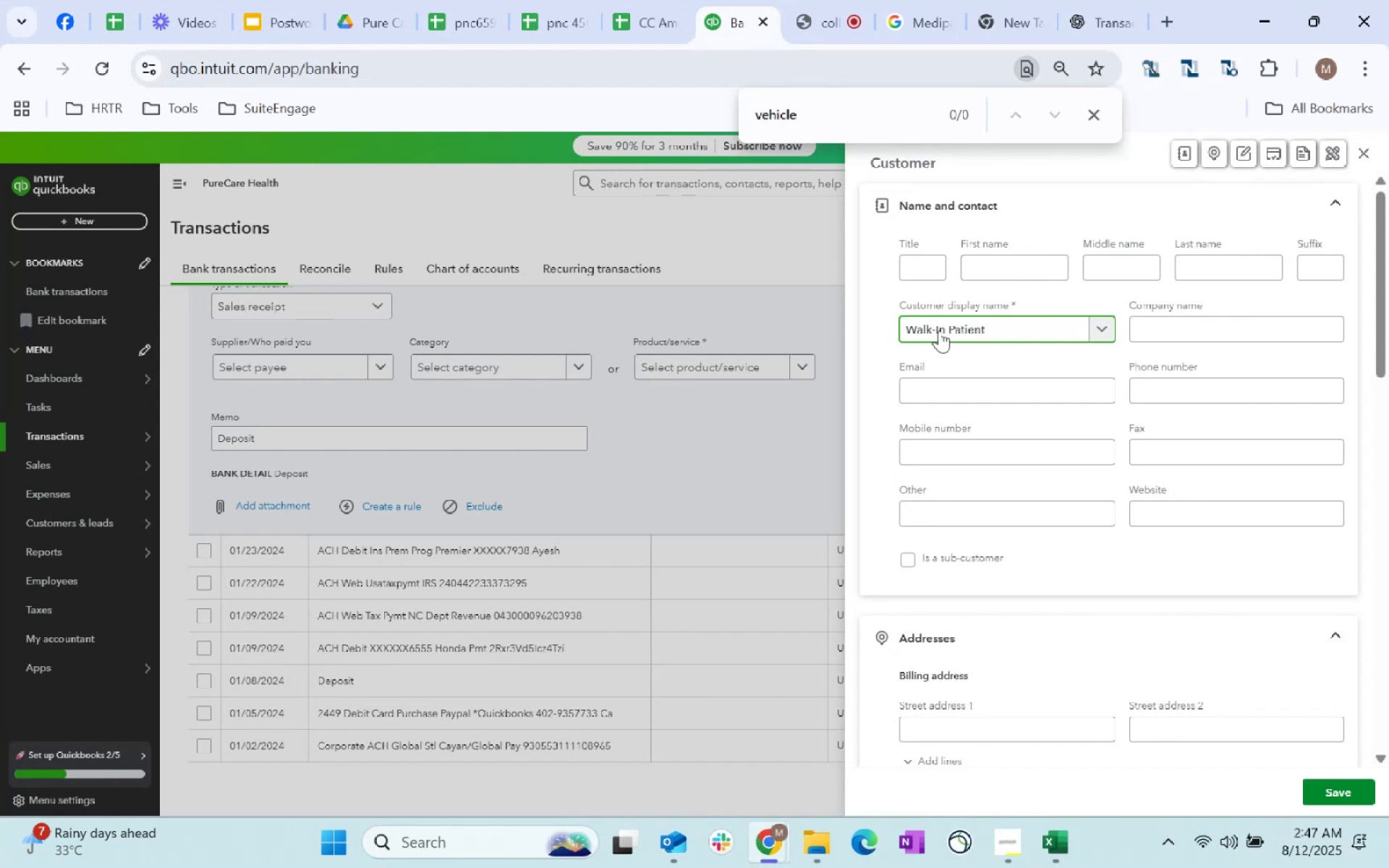 
scroll: coordinate [1040, 637], scroll_direction: down, amount: 17.0
 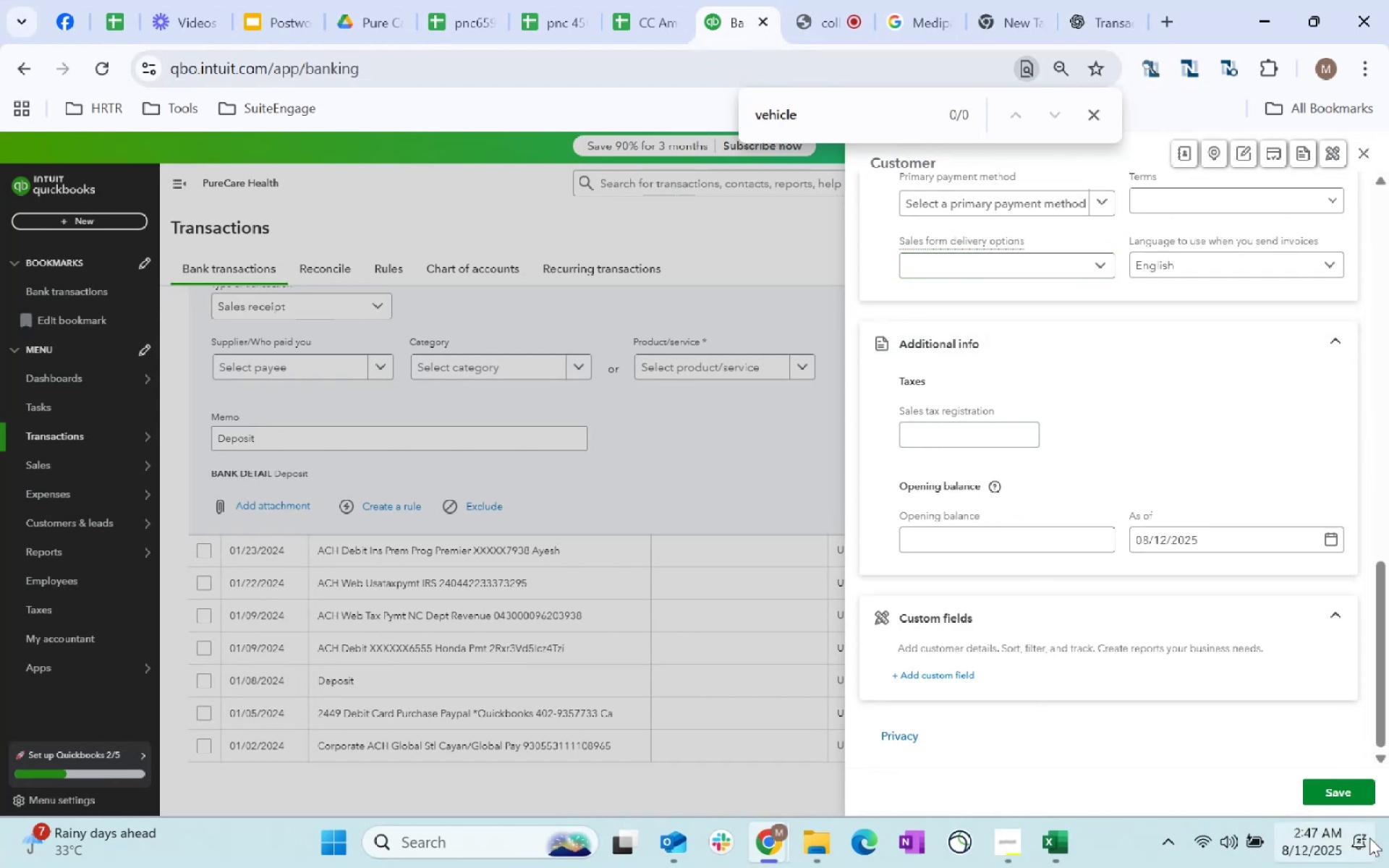 
left_click([1346, 791])
 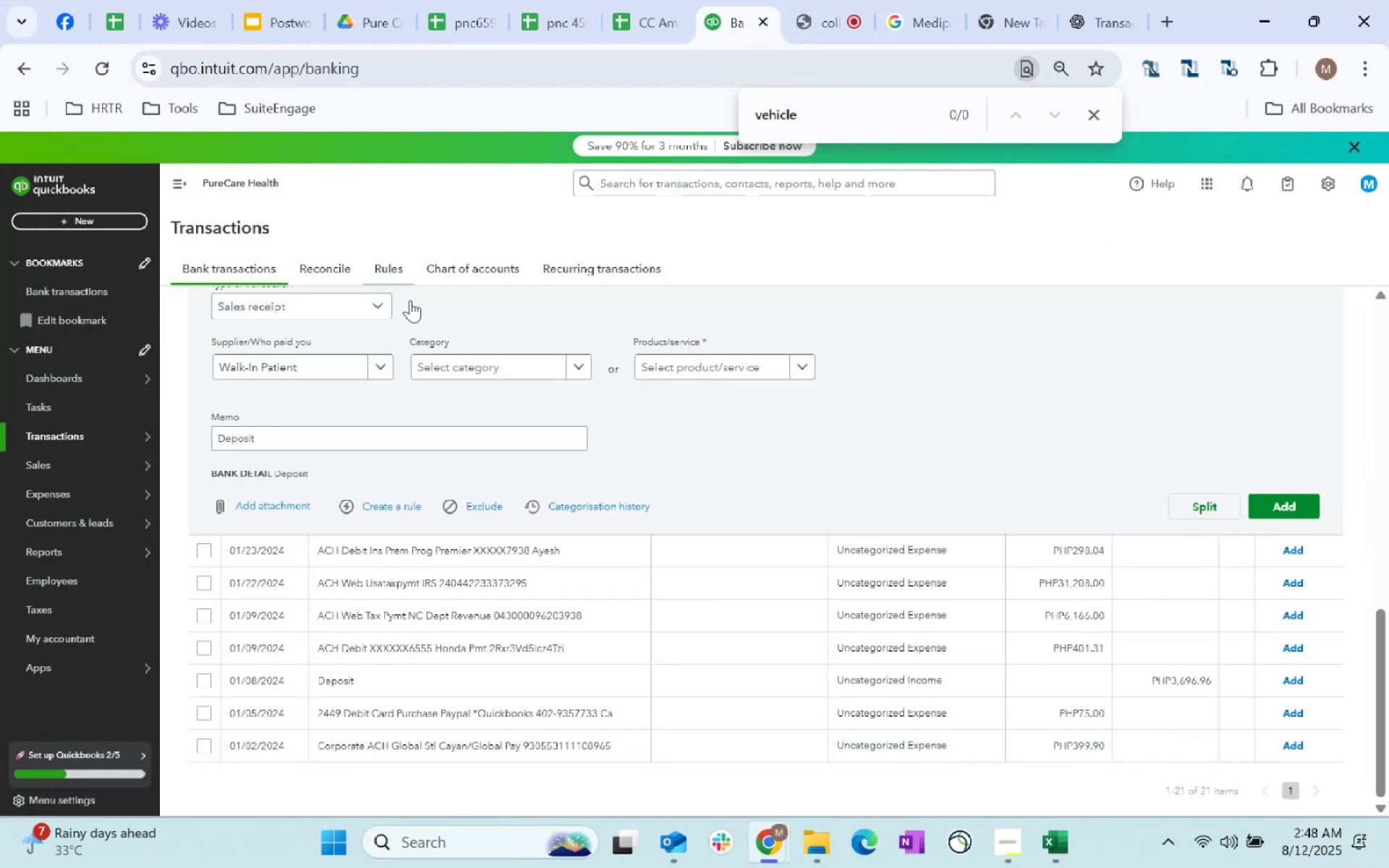 
left_click([524, 358])
 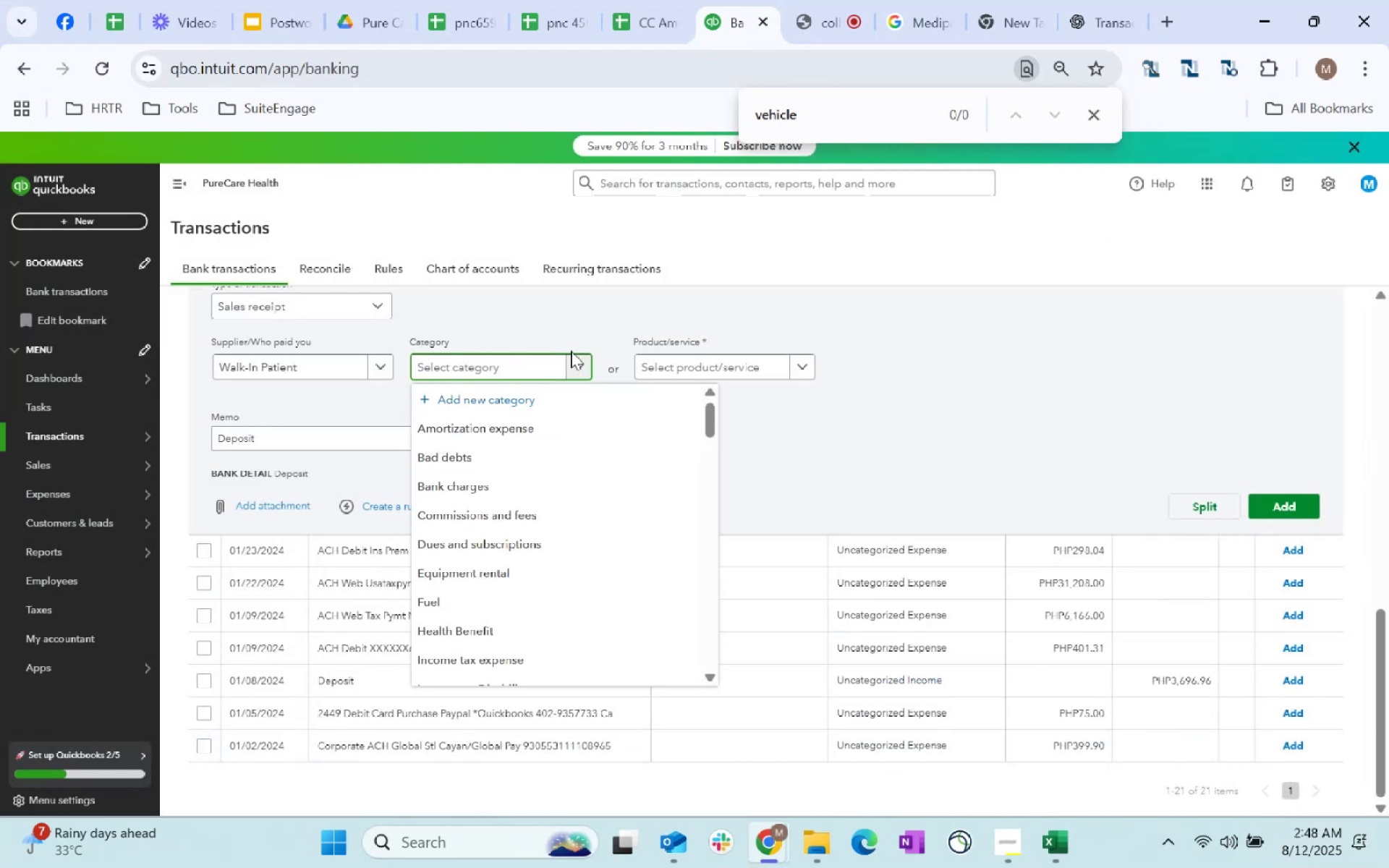 
type(revenue)
 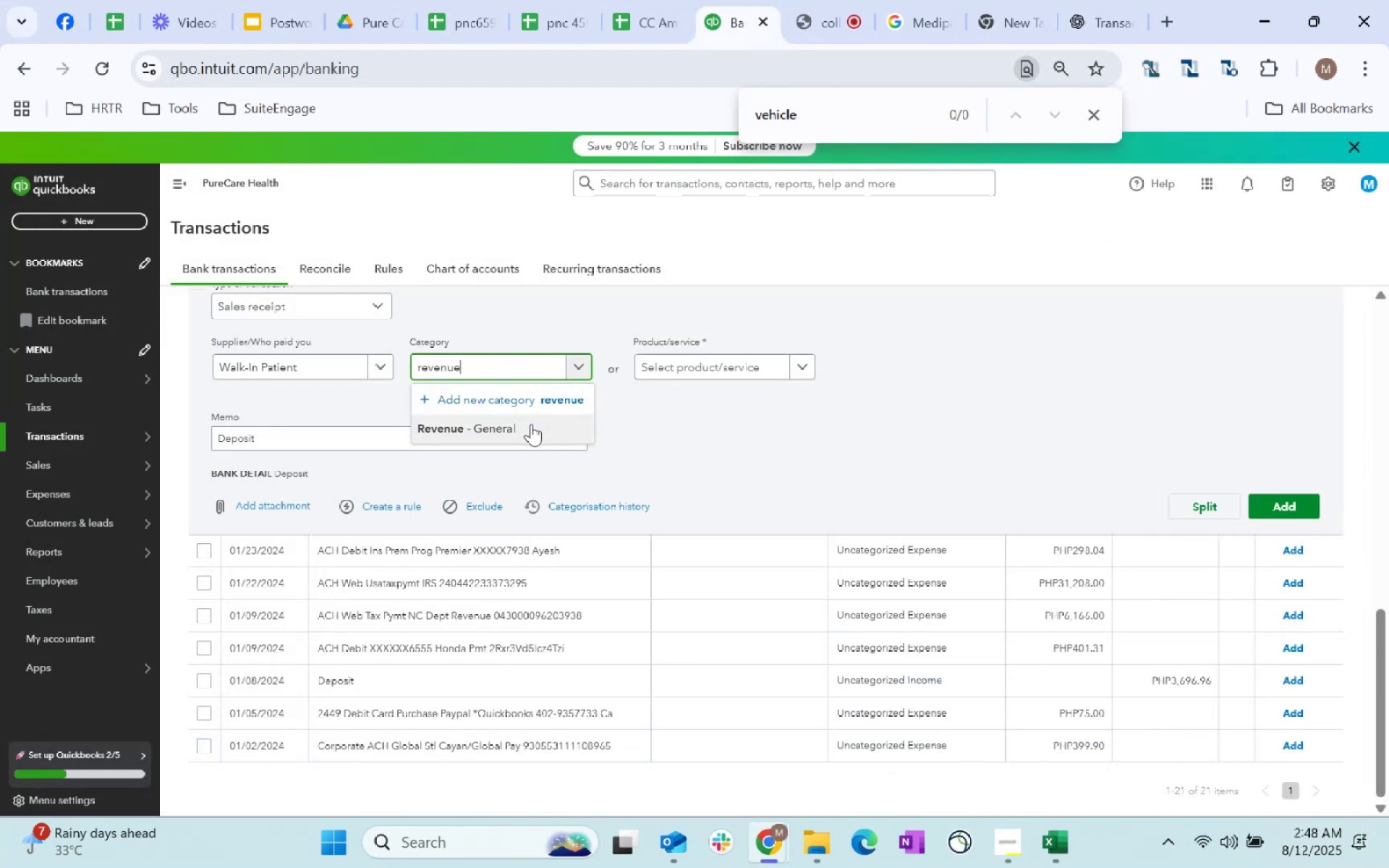 
double_click([765, 433])
 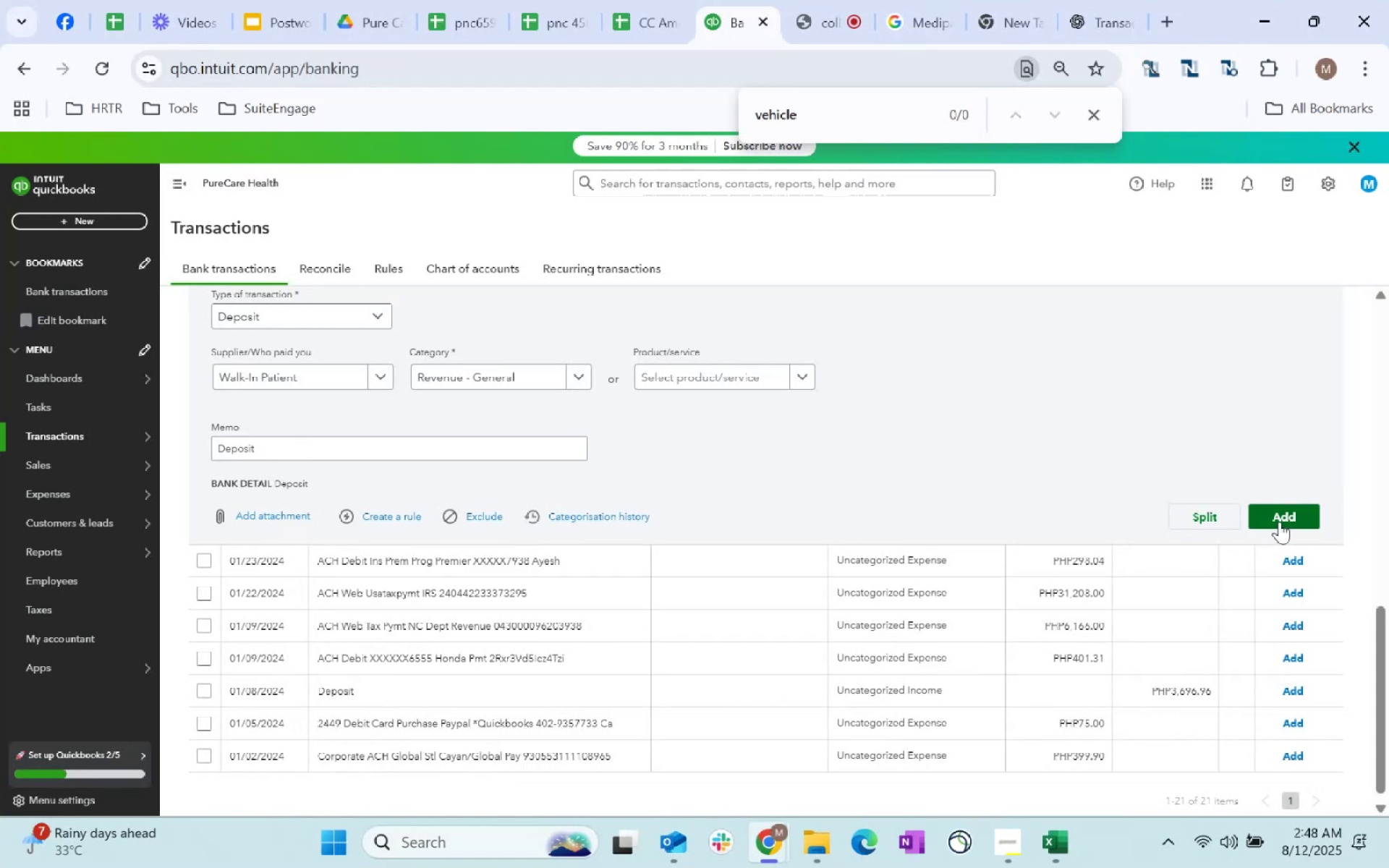 
wait(5.25)
 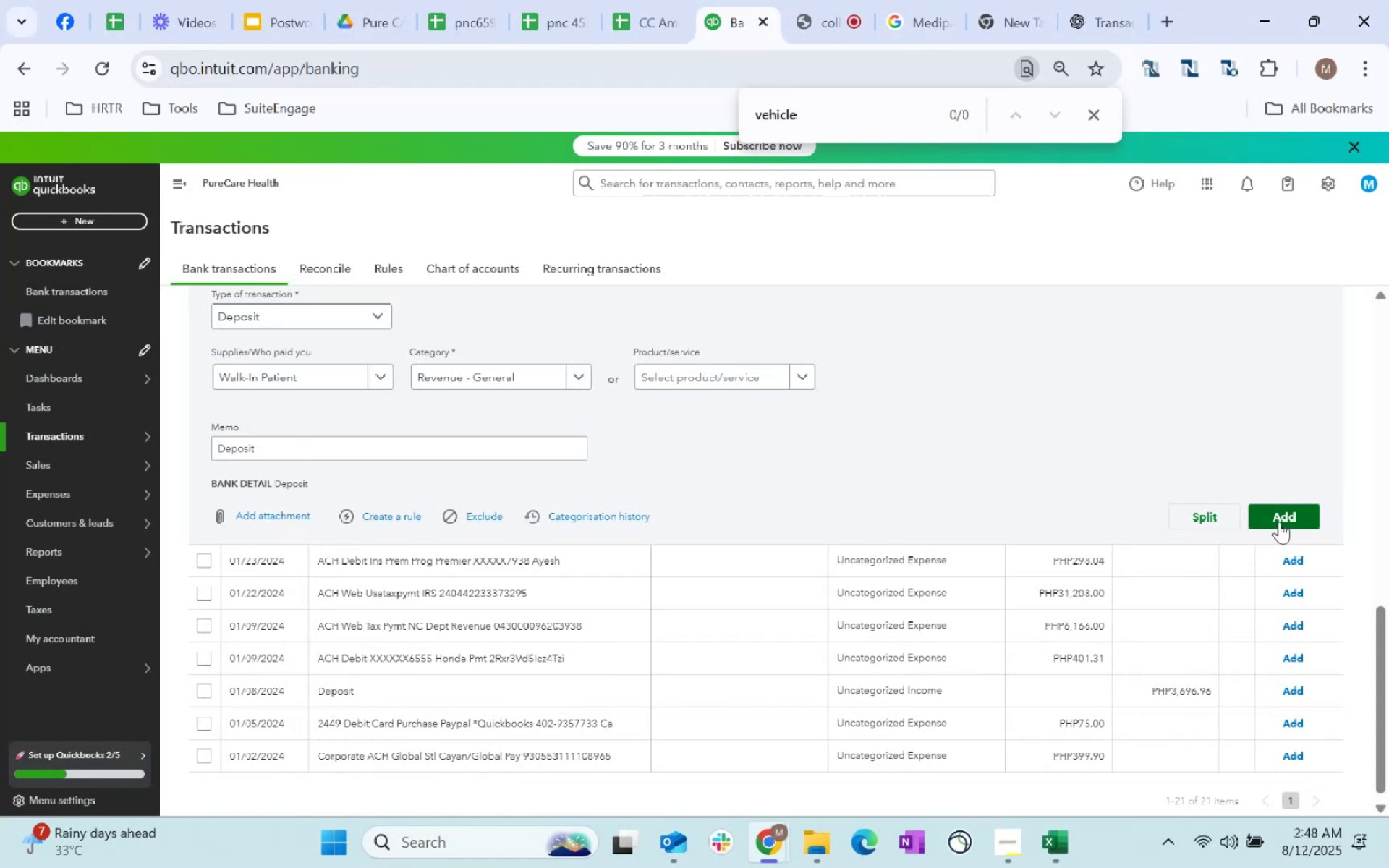 
left_click_drag(start_coordinate=[279, 448], to_coordinate=[0, 495])
 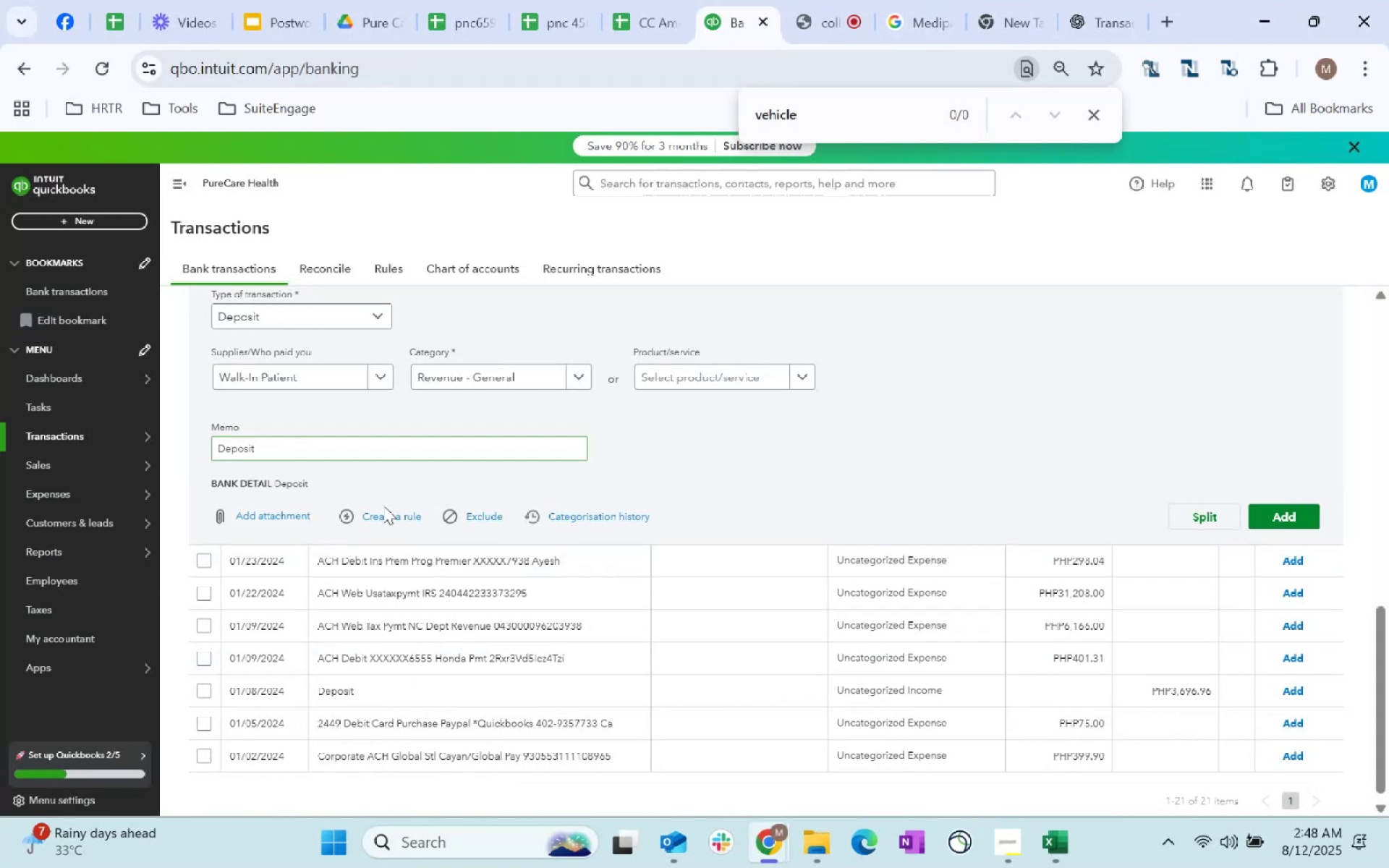 
double_click([381, 511])
 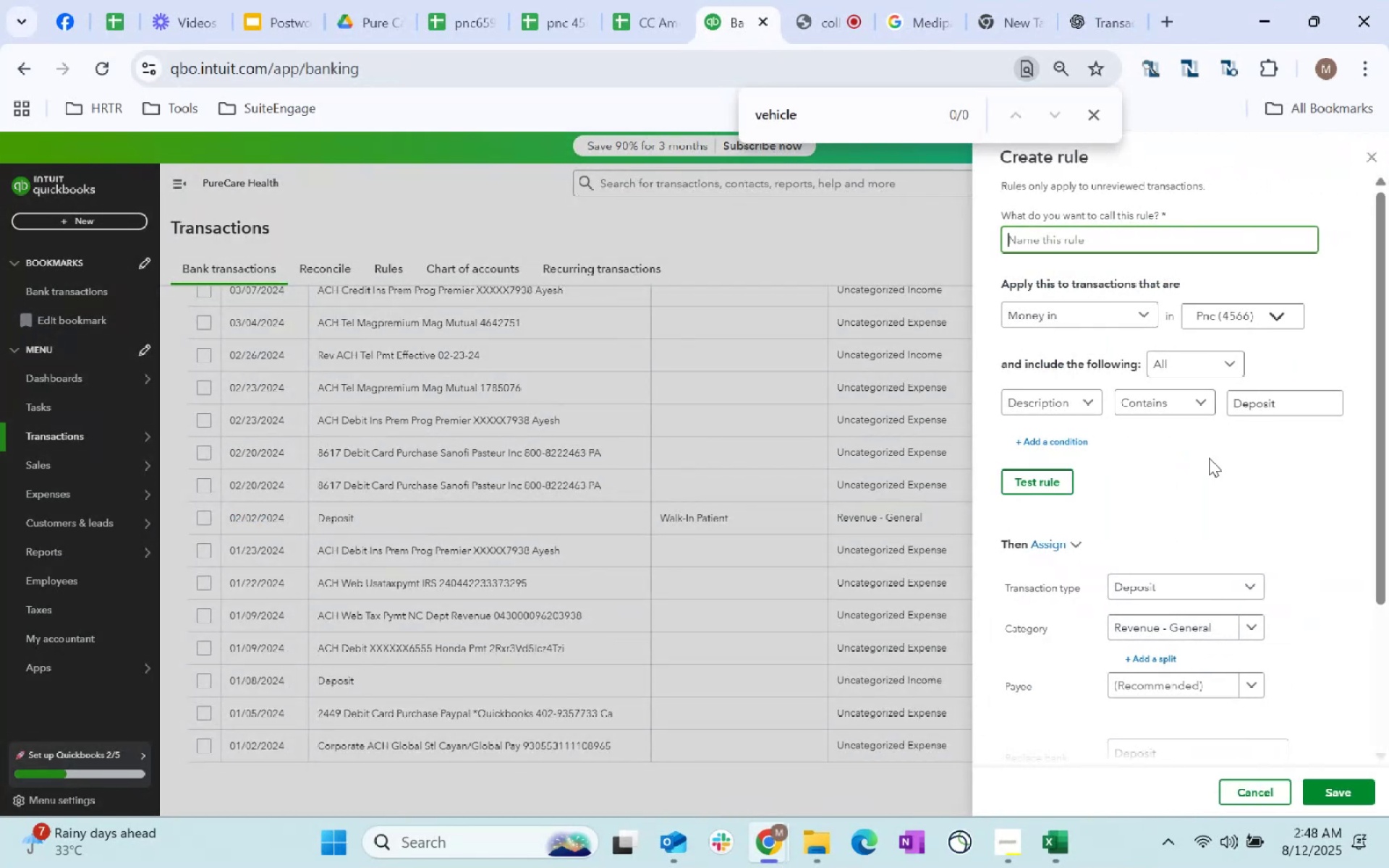 
scroll: coordinate [1366, 435], scroll_direction: down, amount: 42.0
 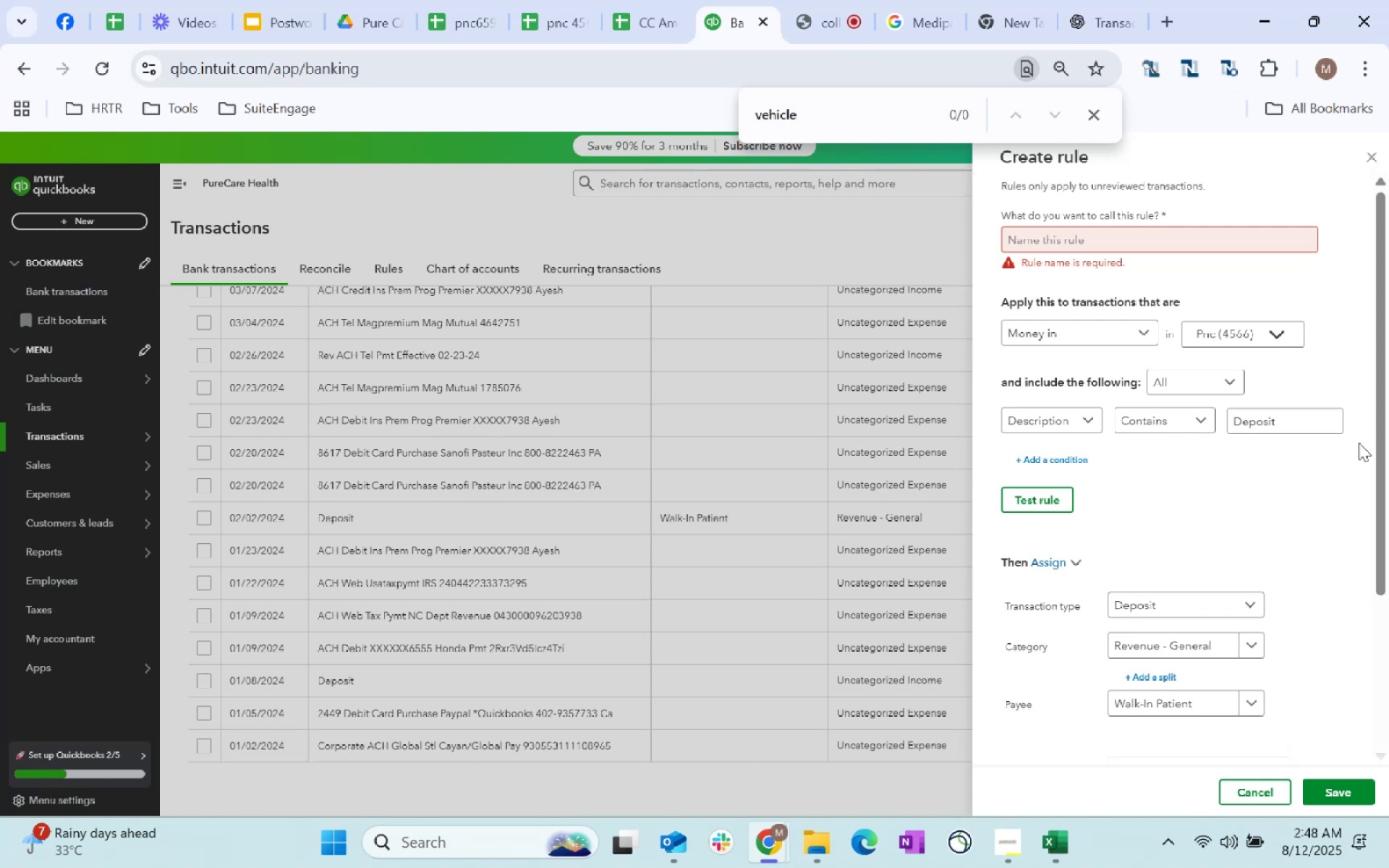 
left_click([1120, 610])
 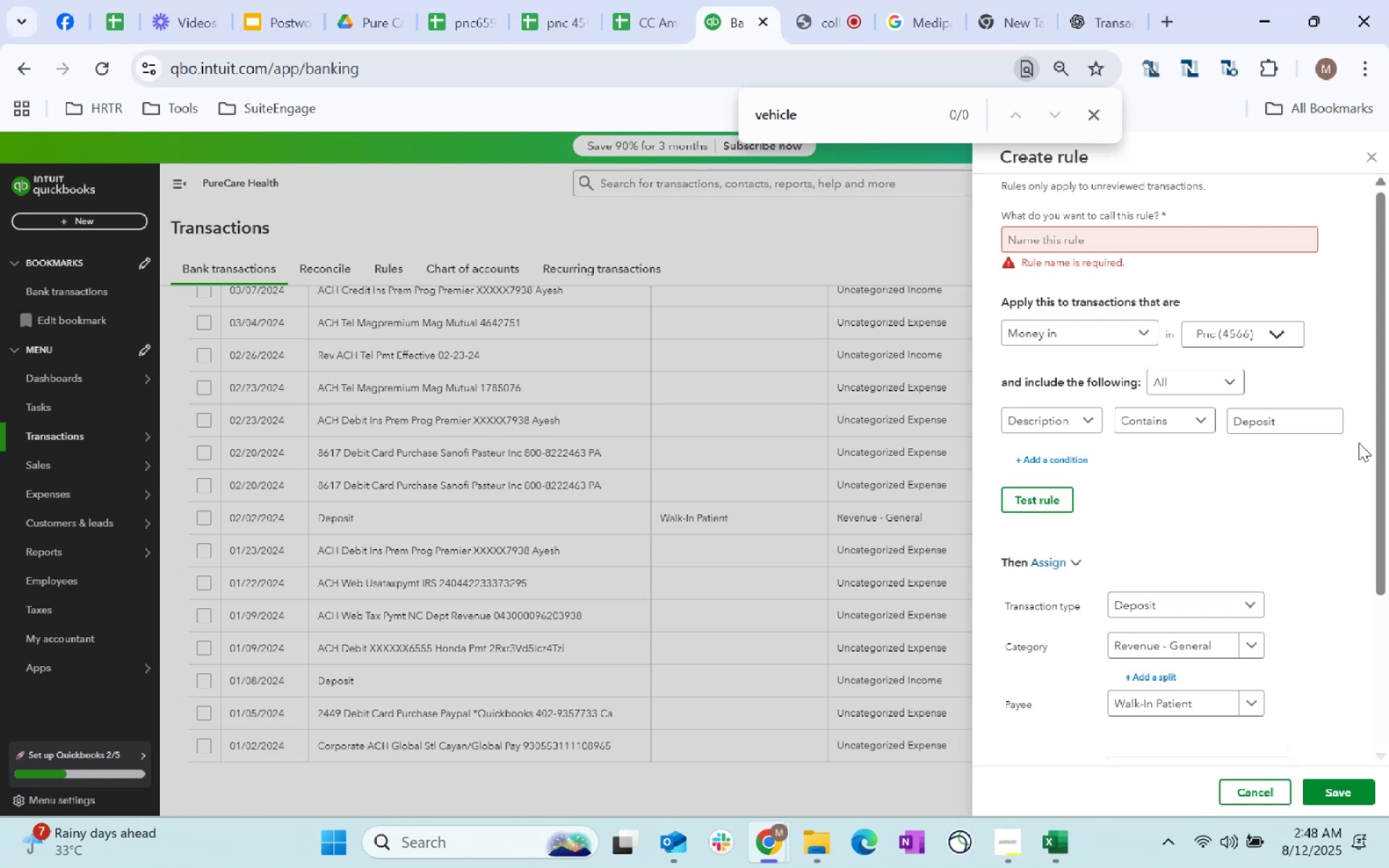 
scroll: coordinate [1354, 443], scroll_direction: up, amount: 3.0
 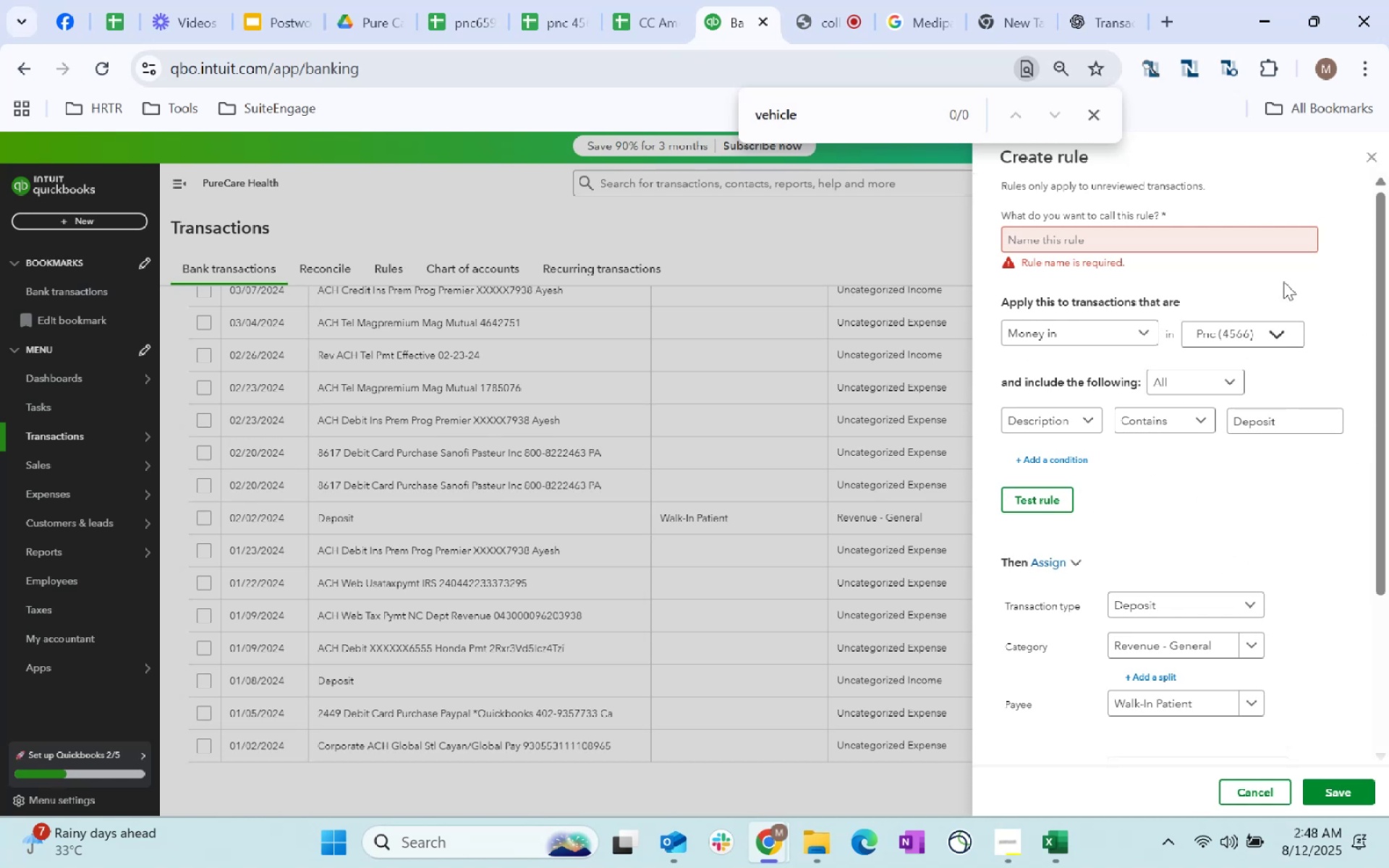 
left_click([1128, 247])
 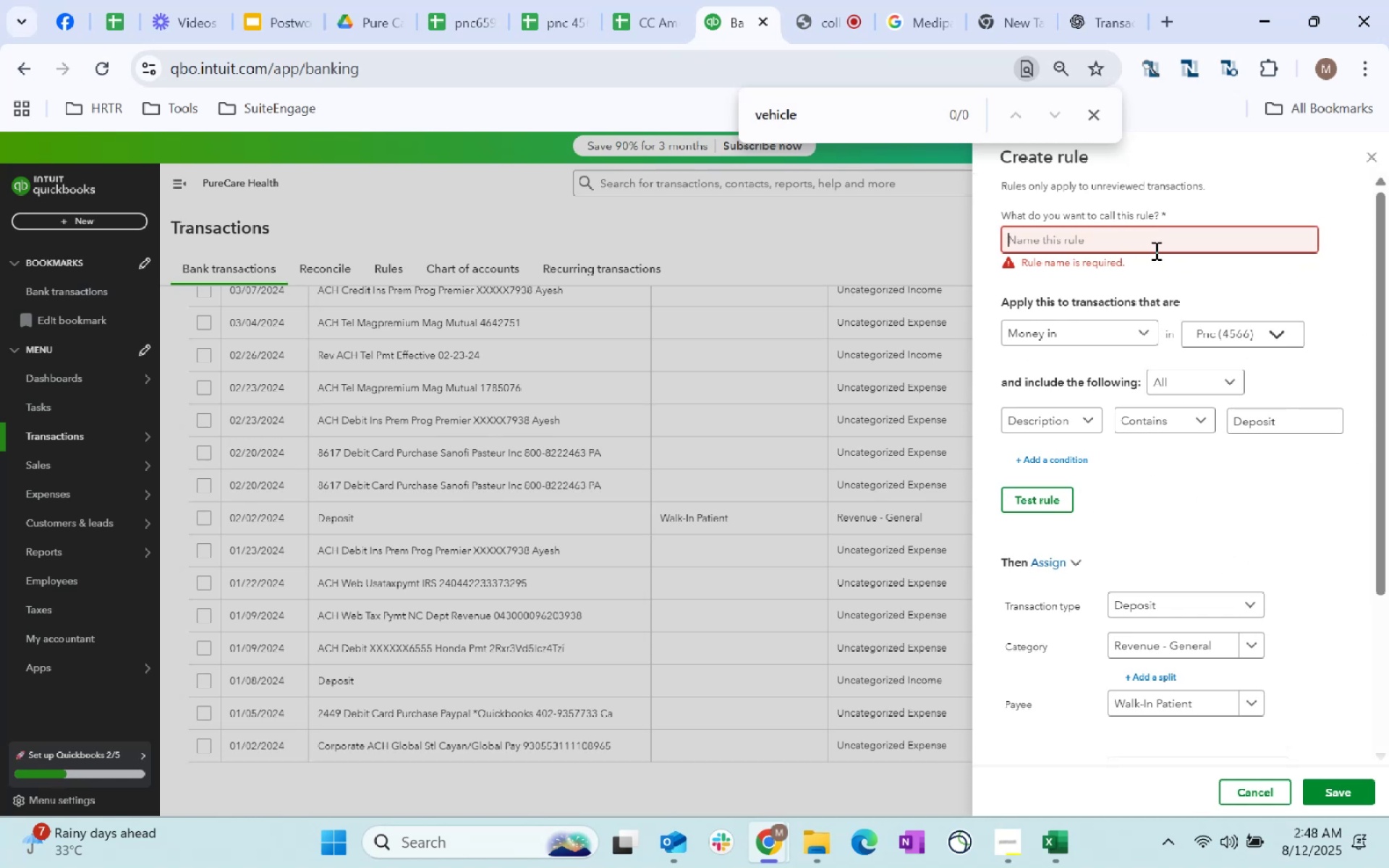 
type(Wal)
key(Backspace)
key(Backspace)
key(Backspace)
key(Backspace)
key(Backspace)
type(Deposit)
 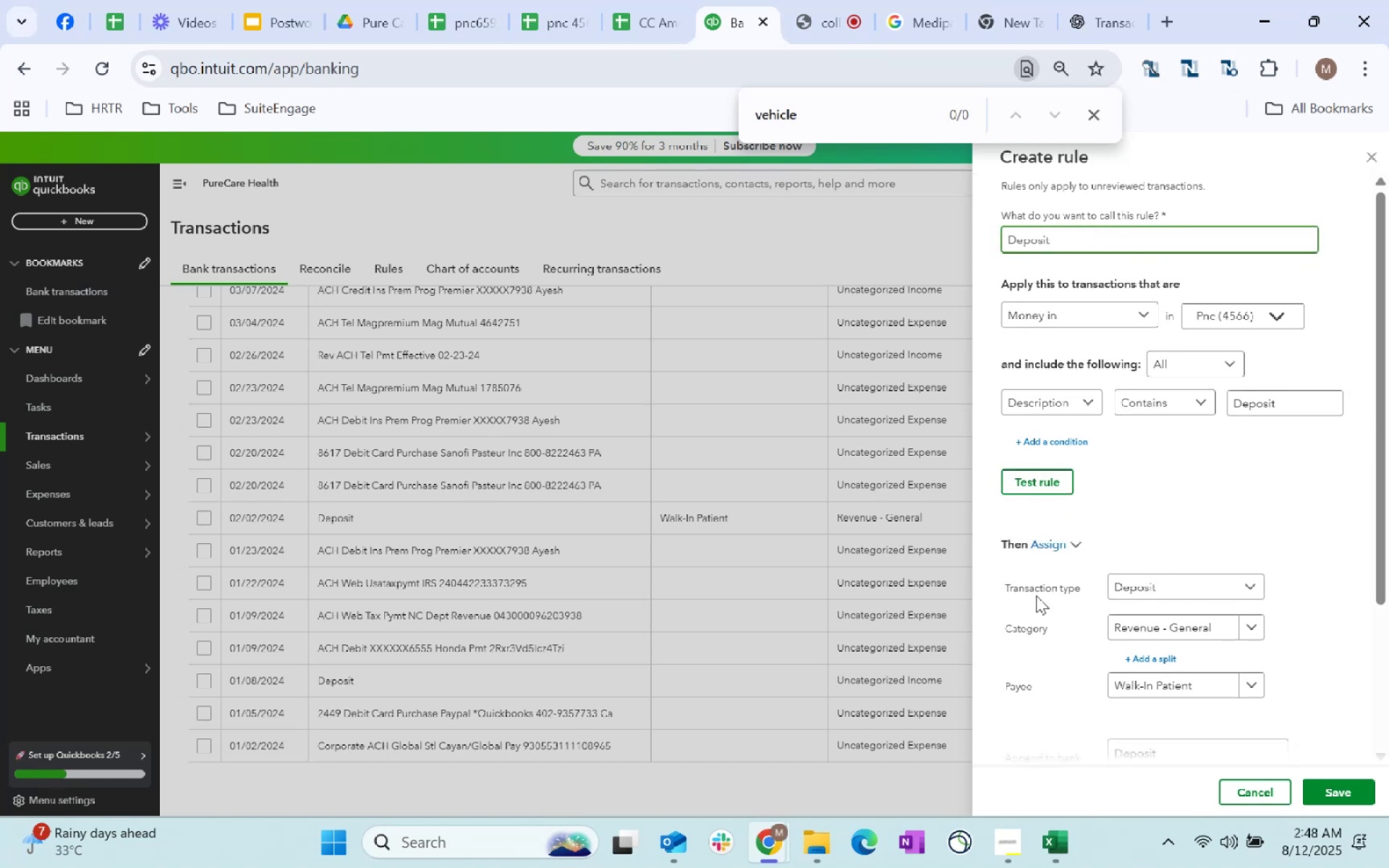 
left_click([1032, 481])
 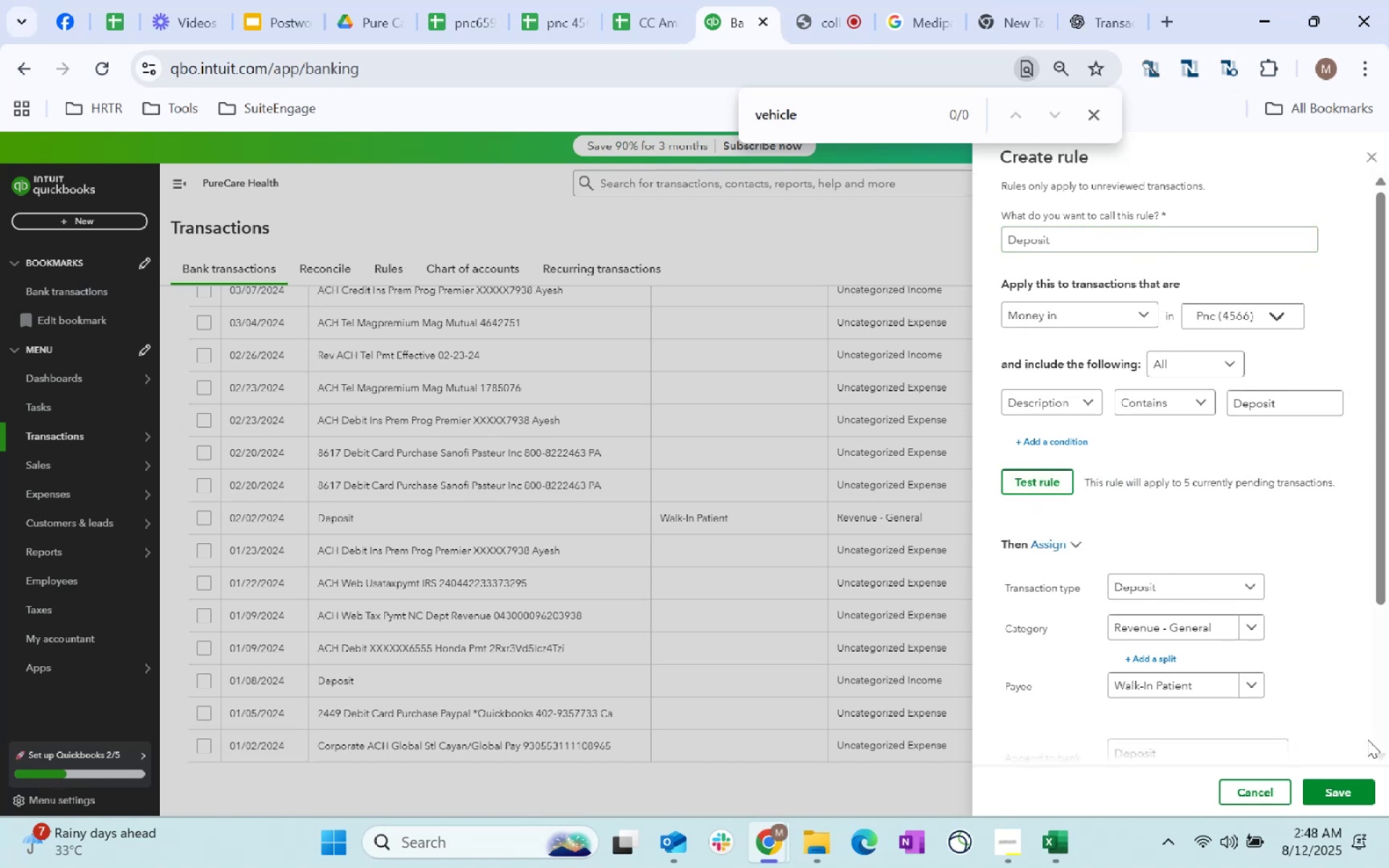 
left_click([1346, 781])
 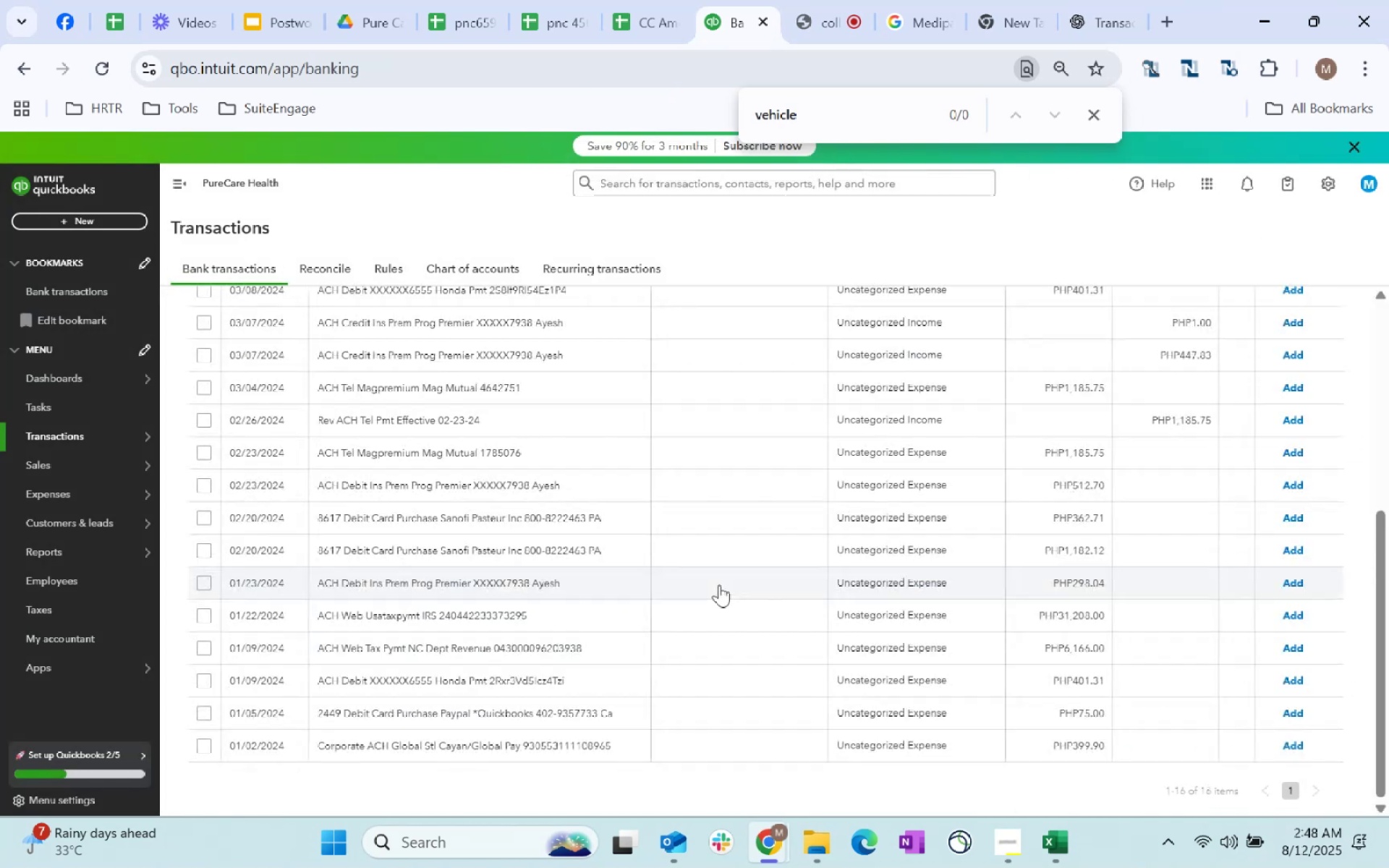 
scroll: coordinate [723, 641], scroll_direction: down, amount: 18.0
 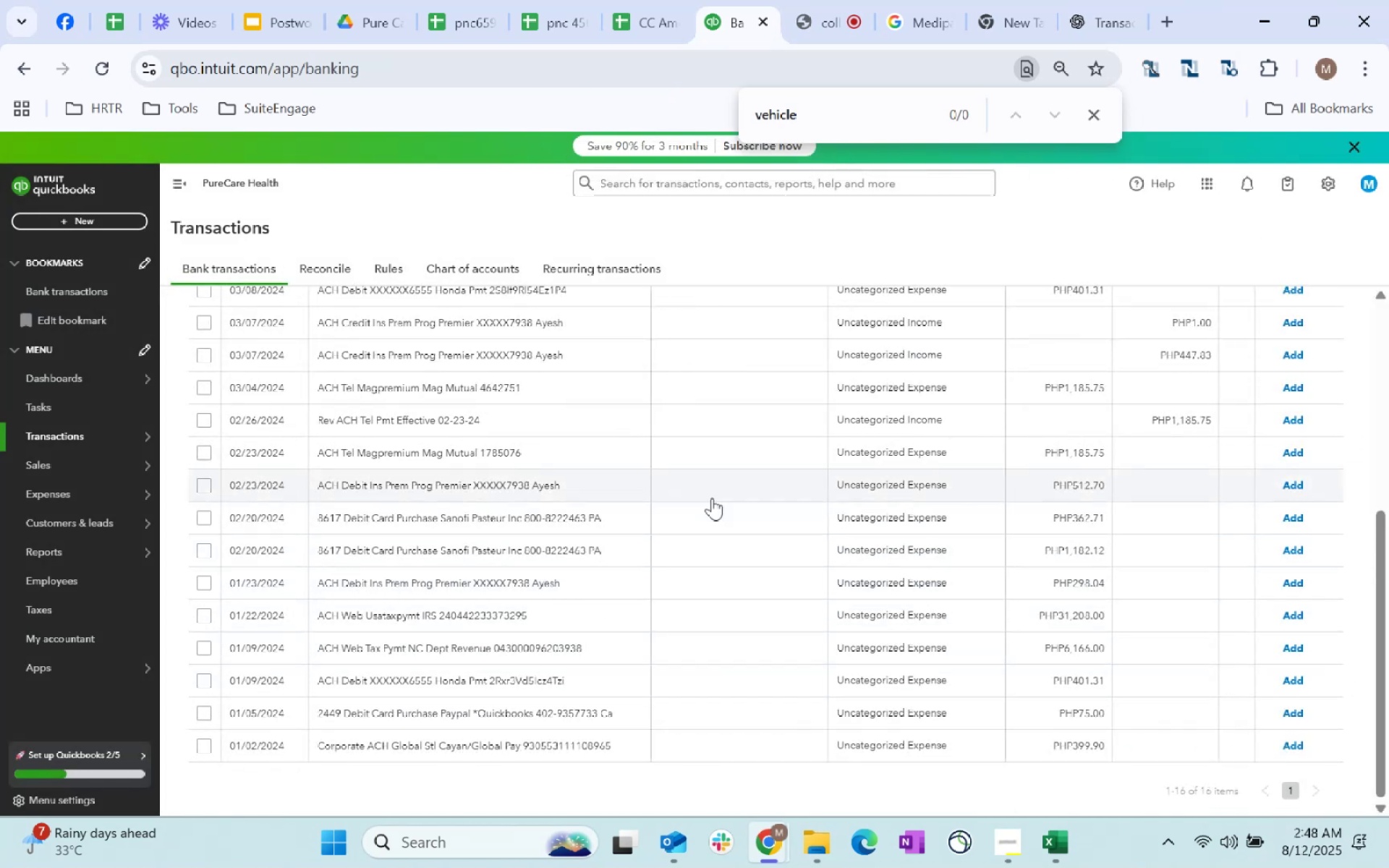 
scroll: coordinate [715, 616], scroll_direction: up, amount: 6.0
 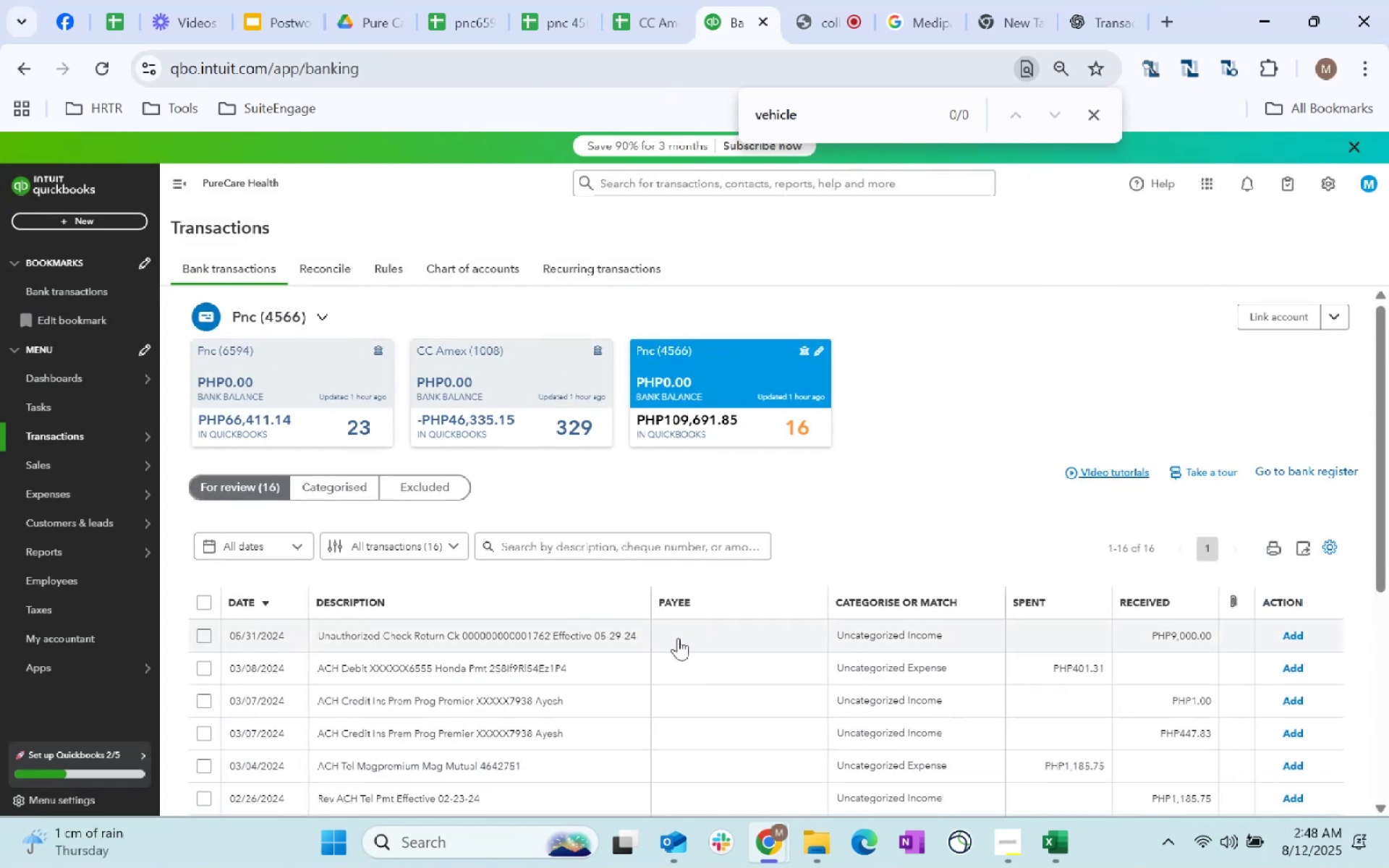 
left_click([678, 638])
 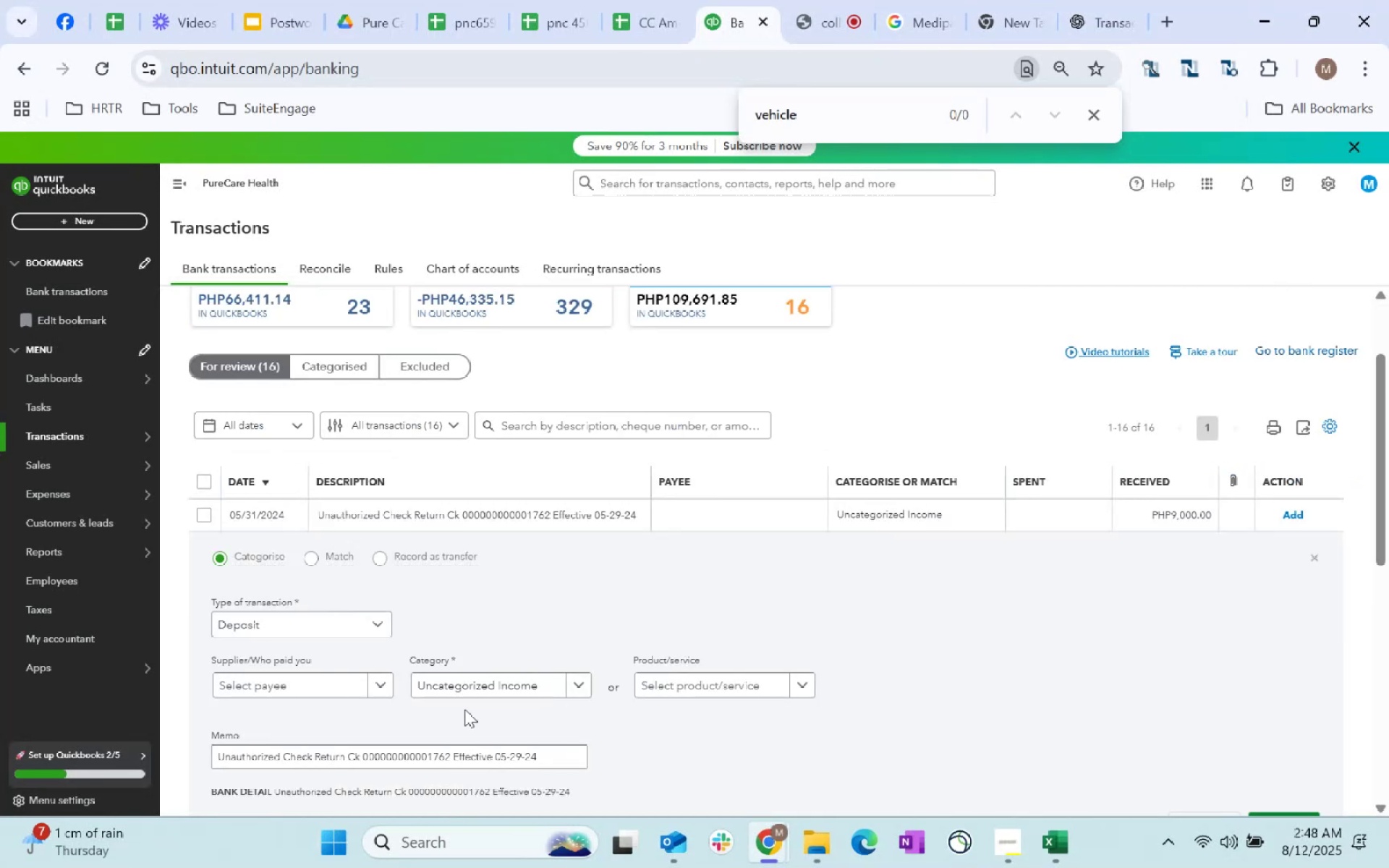 
left_click([292, 696])
 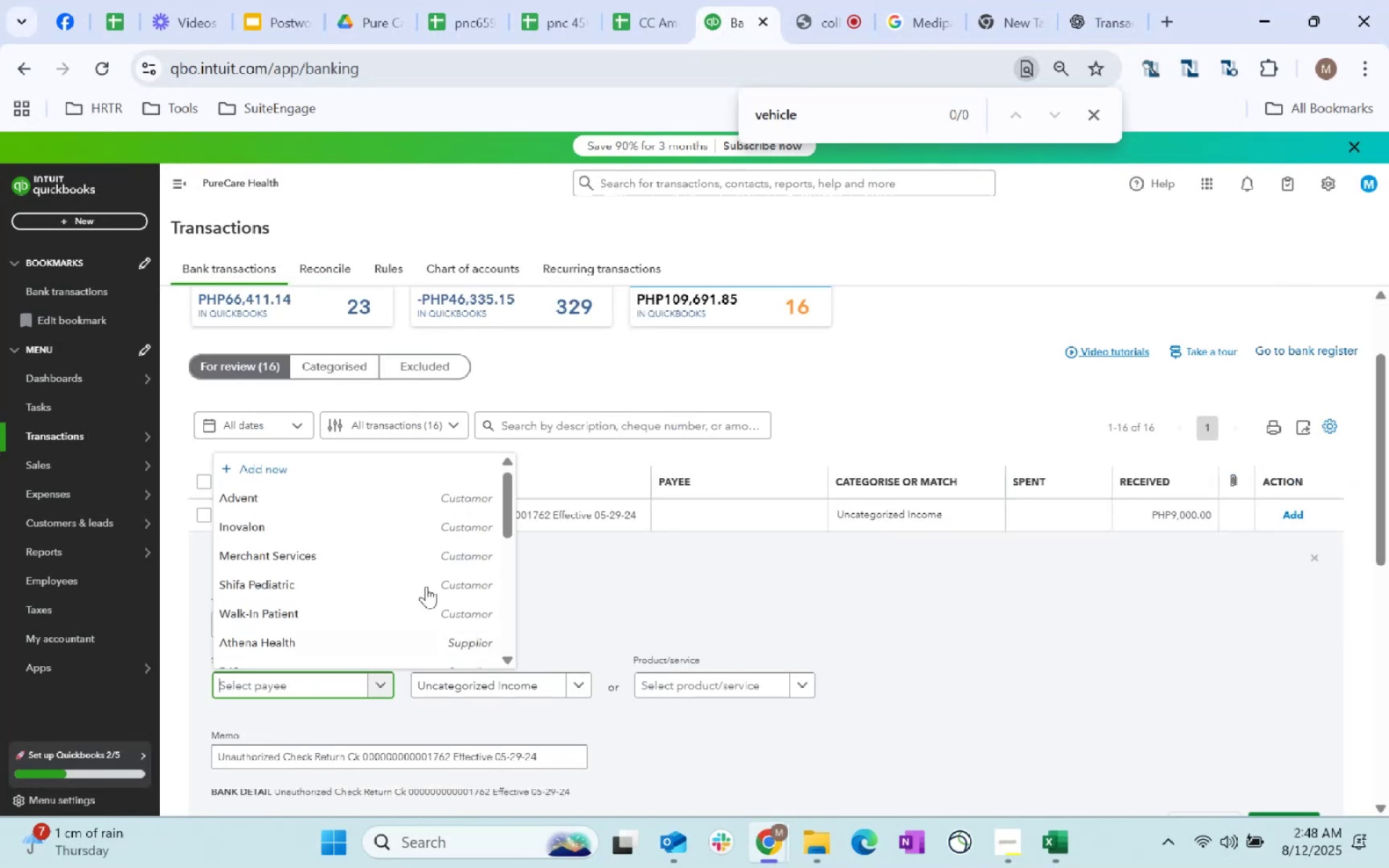 
scroll: coordinate [331, 647], scroll_direction: down, amount: 15.0
 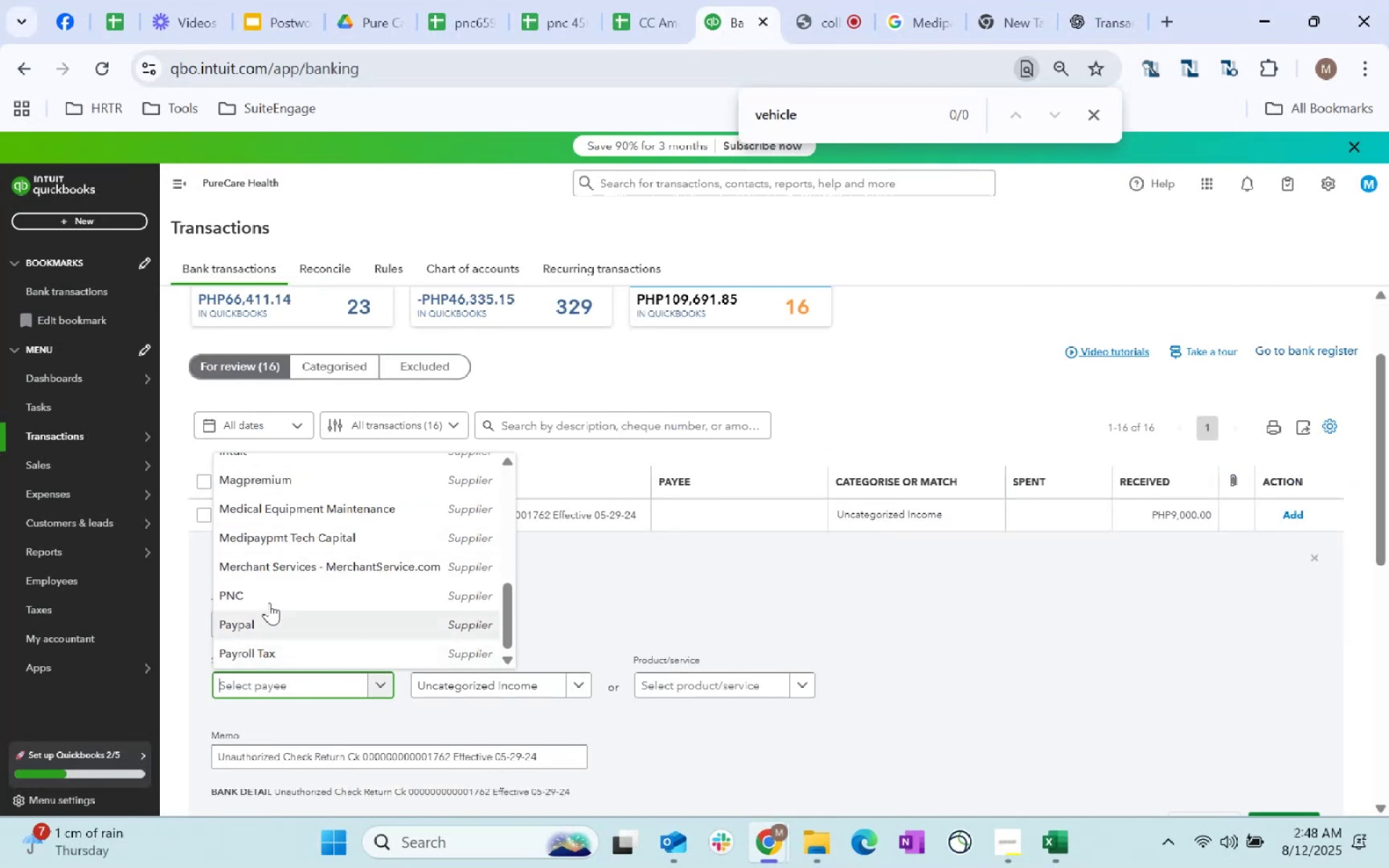 
left_click([267, 602])
 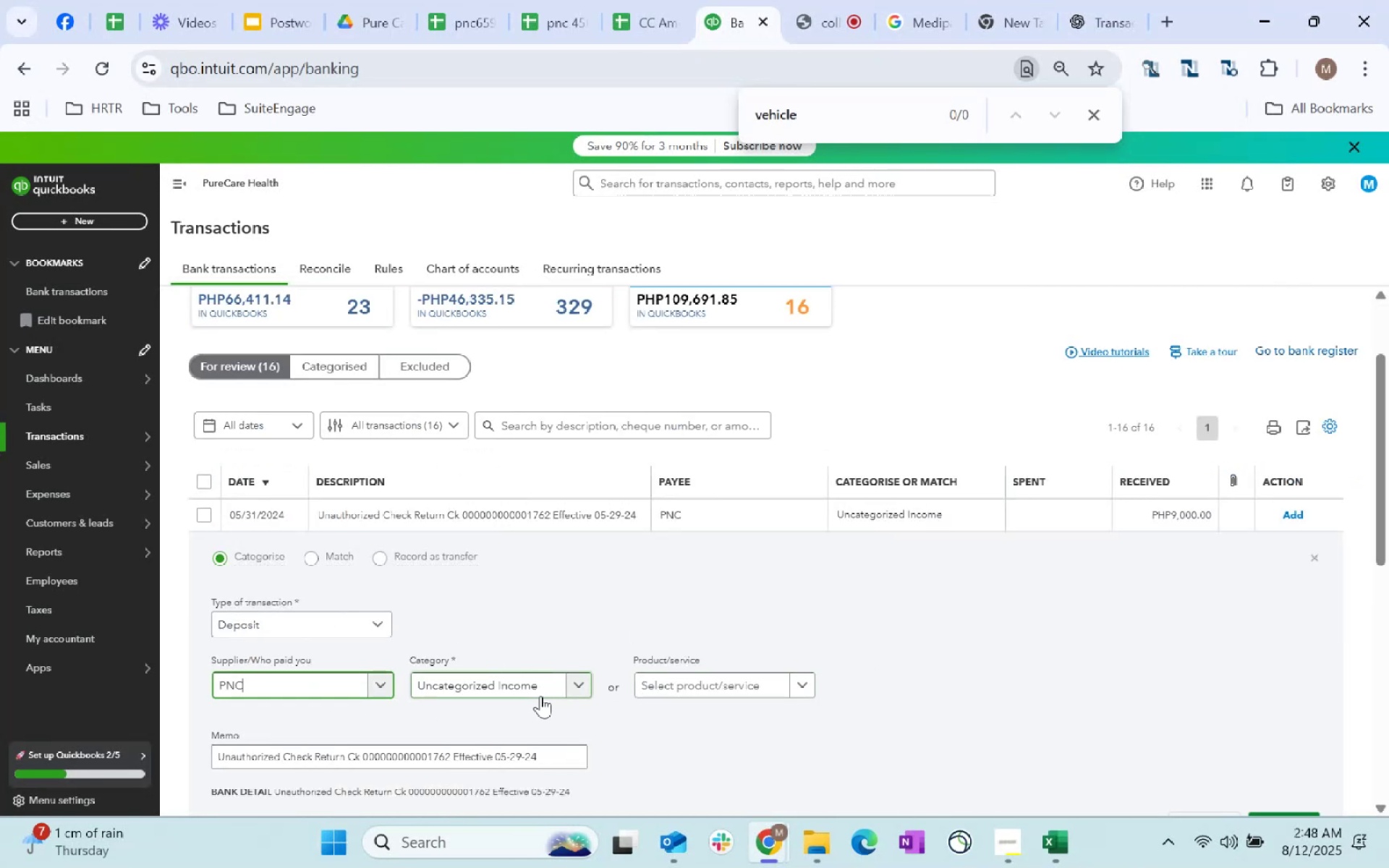 
left_click([542, 692])
 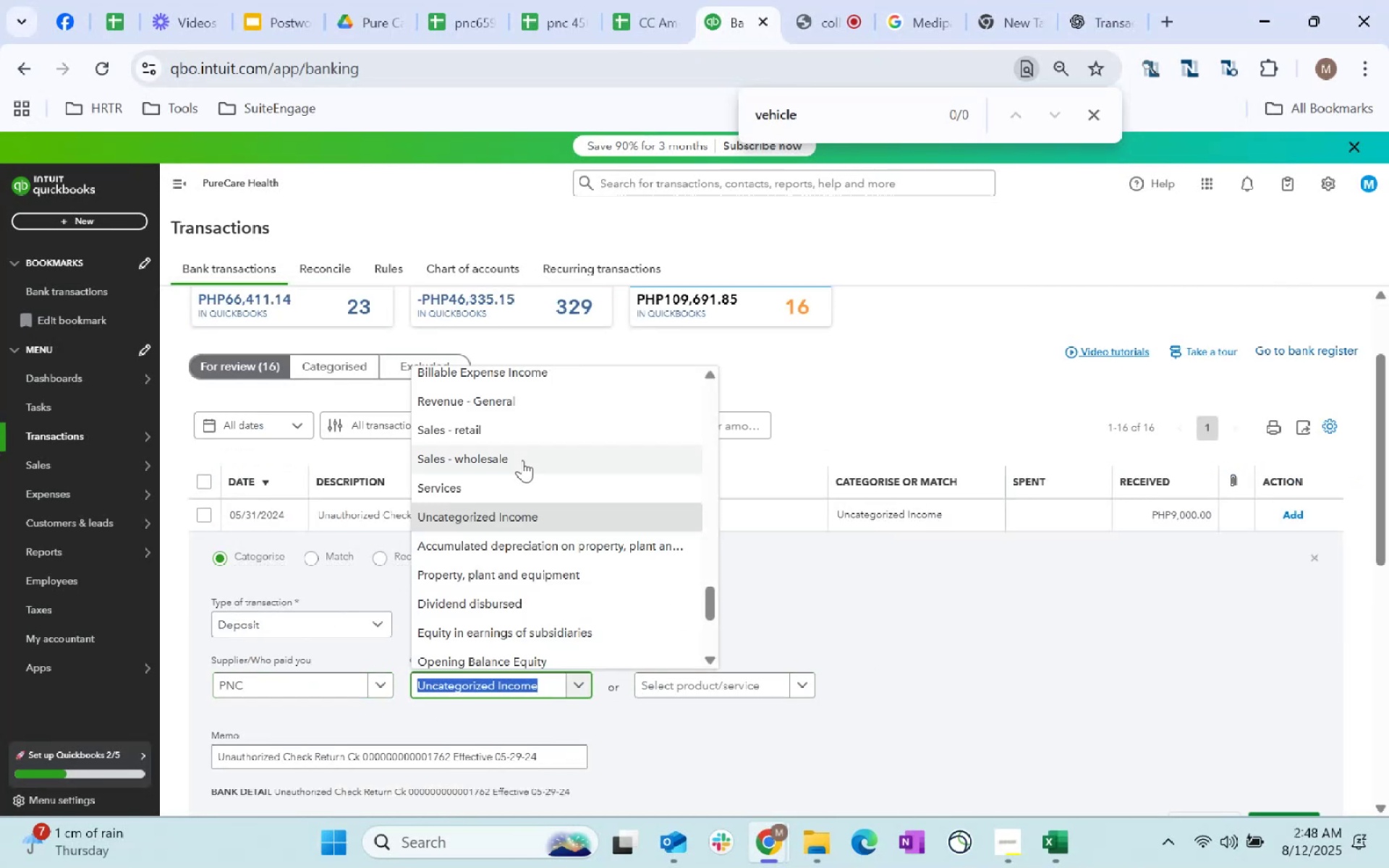 
scroll: coordinate [592, 584], scroll_direction: down, amount: 23.0
 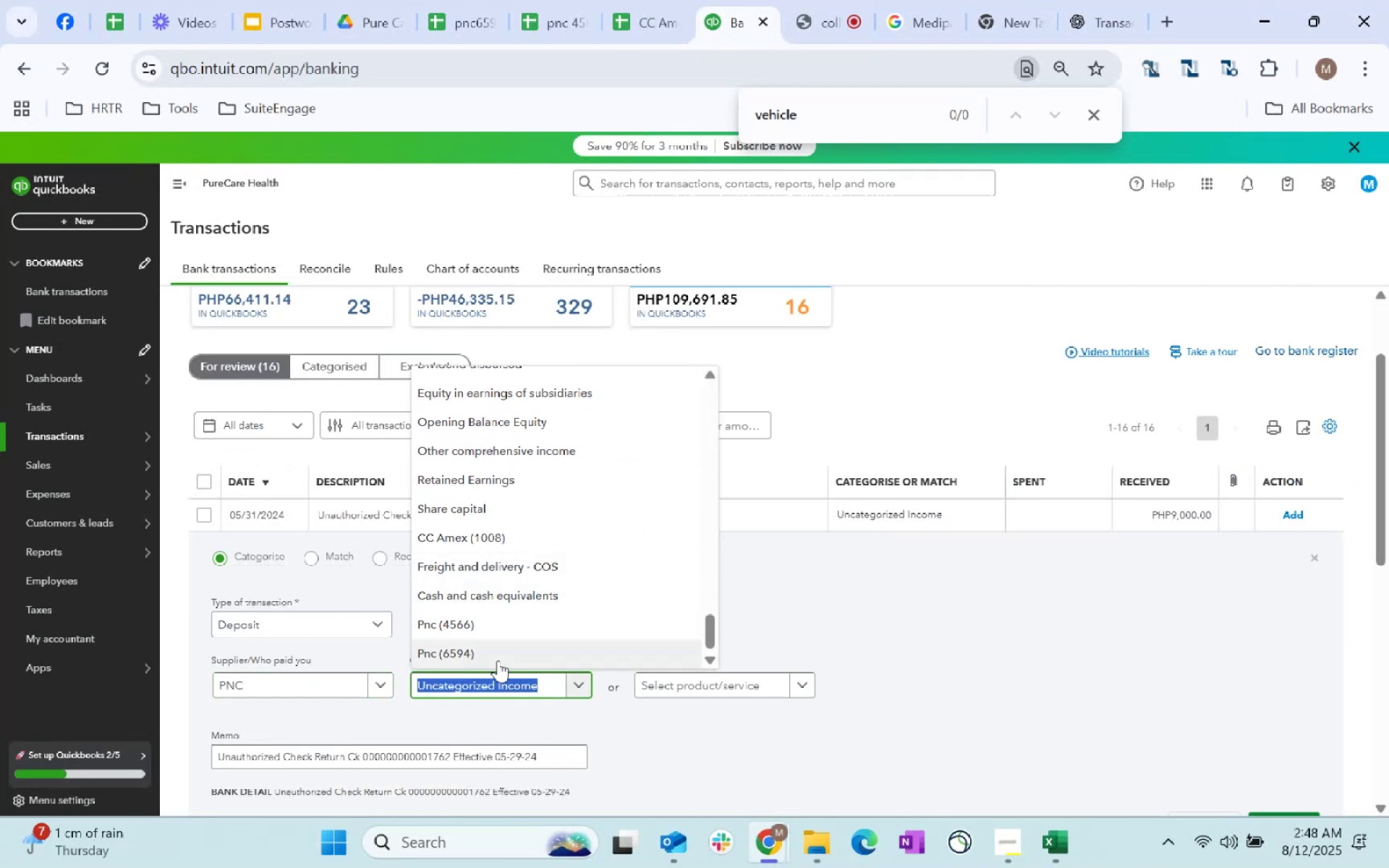 
left_click([1044, 625])
 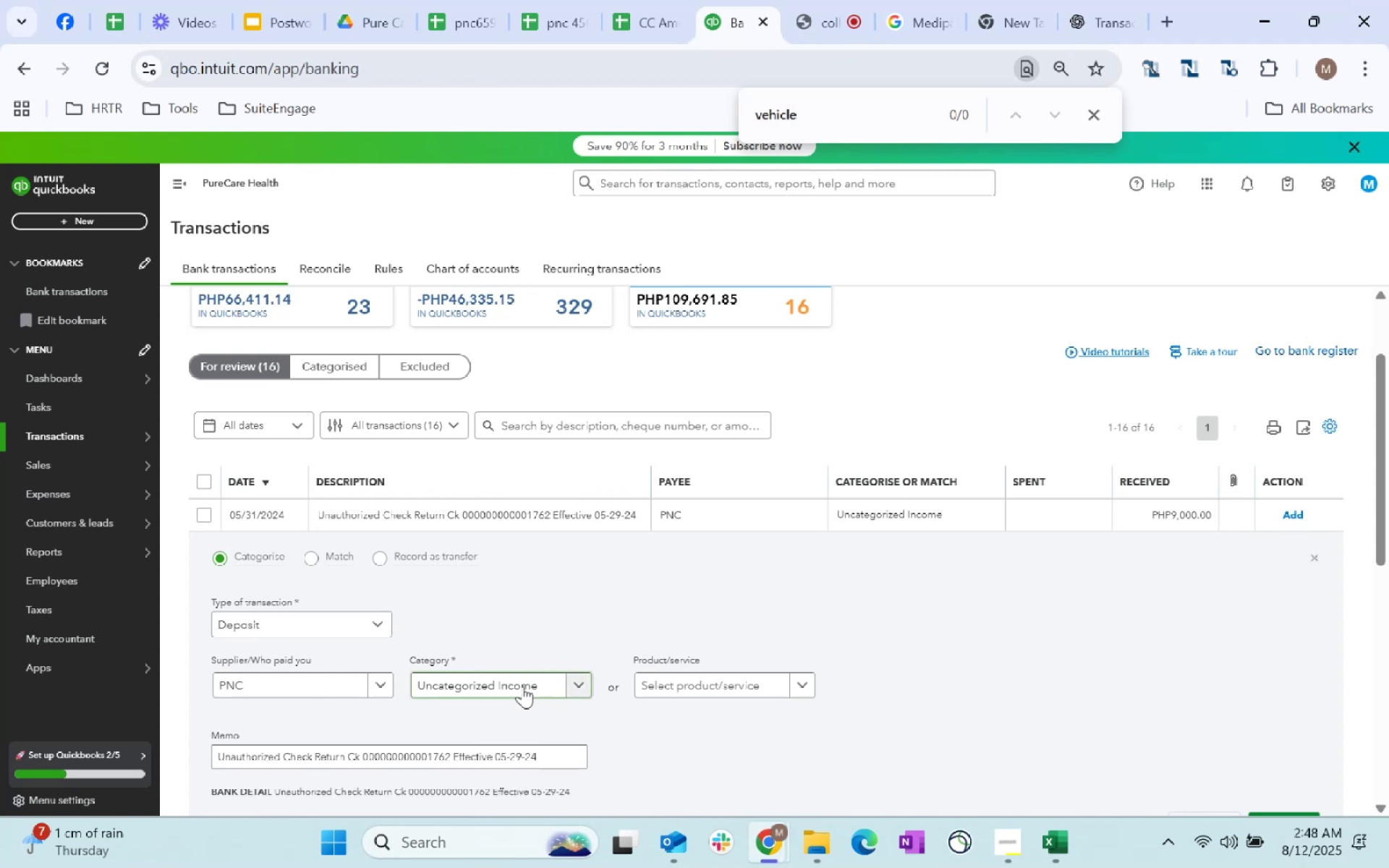 
wait(8.91)
 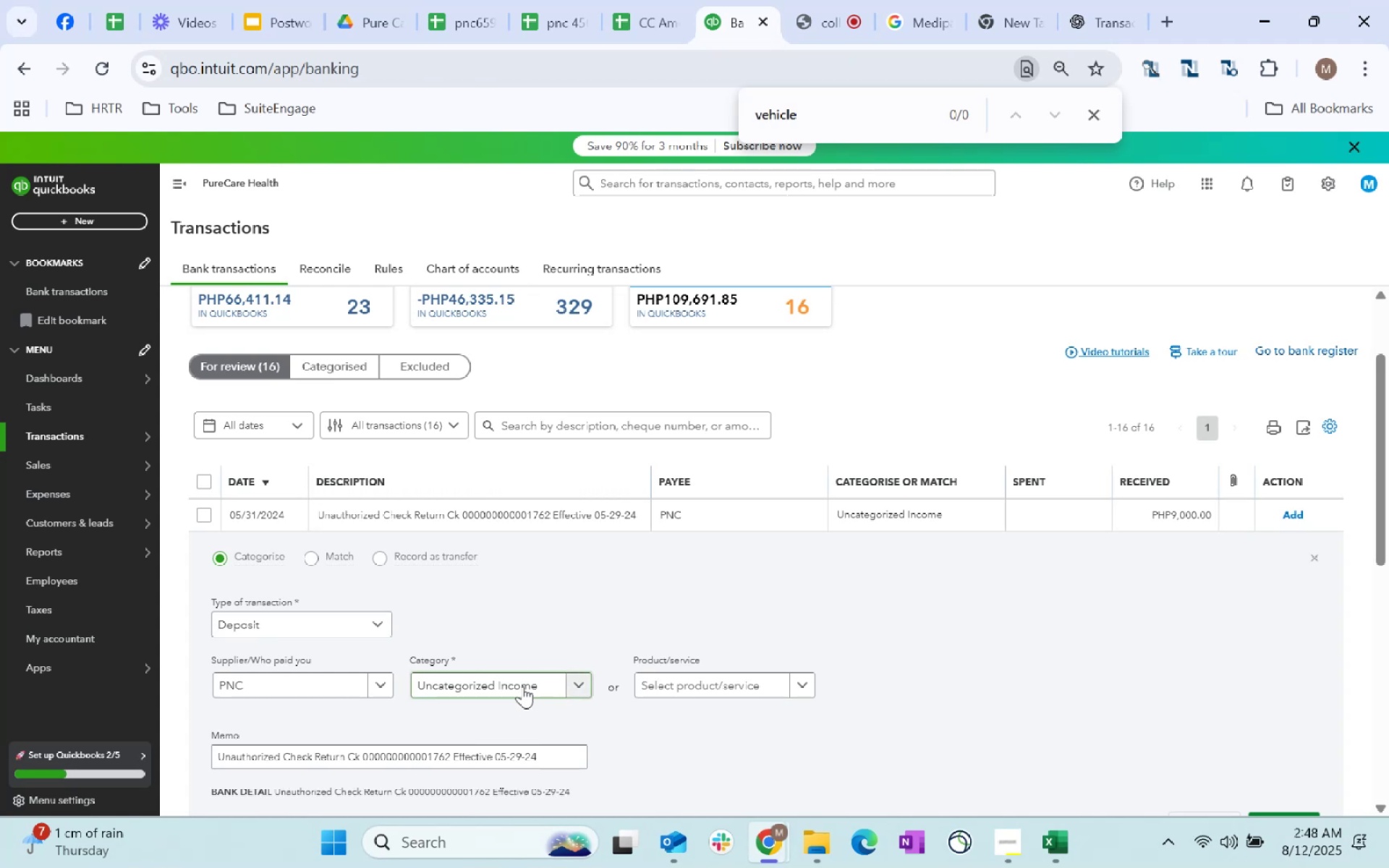 
left_click([522, 686])
 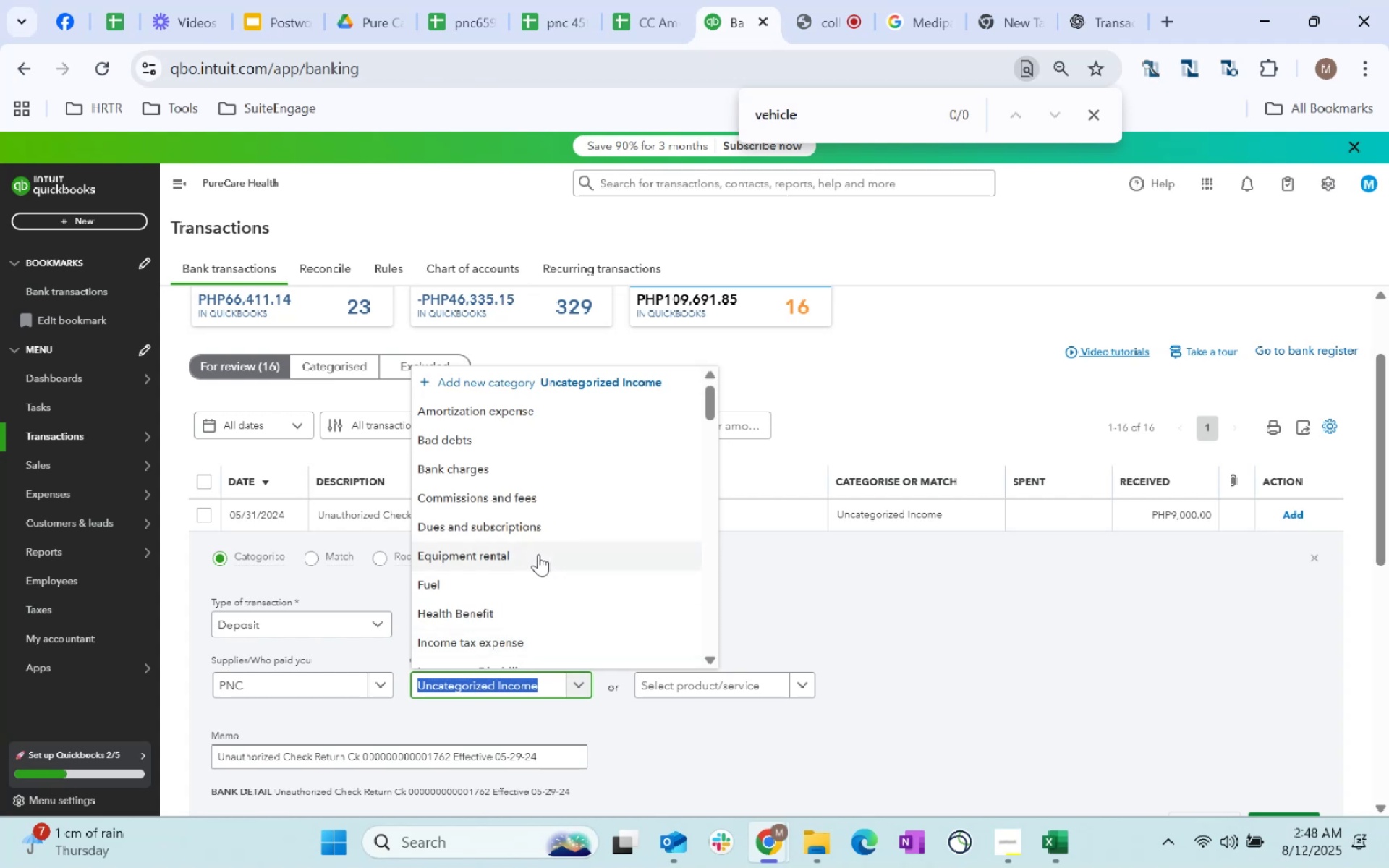 
left_click([985, 589])
 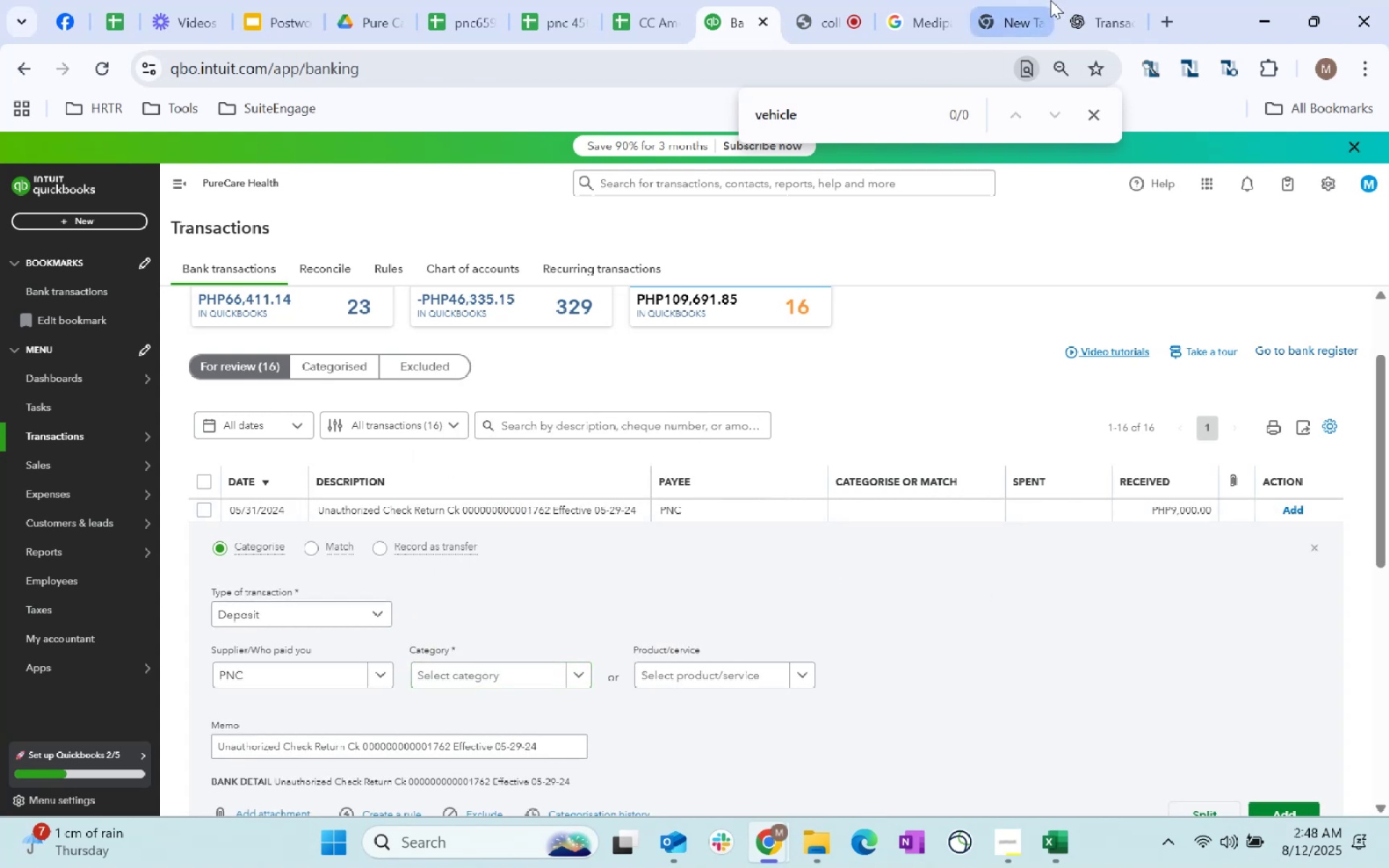 
left_click([1086, 0])
 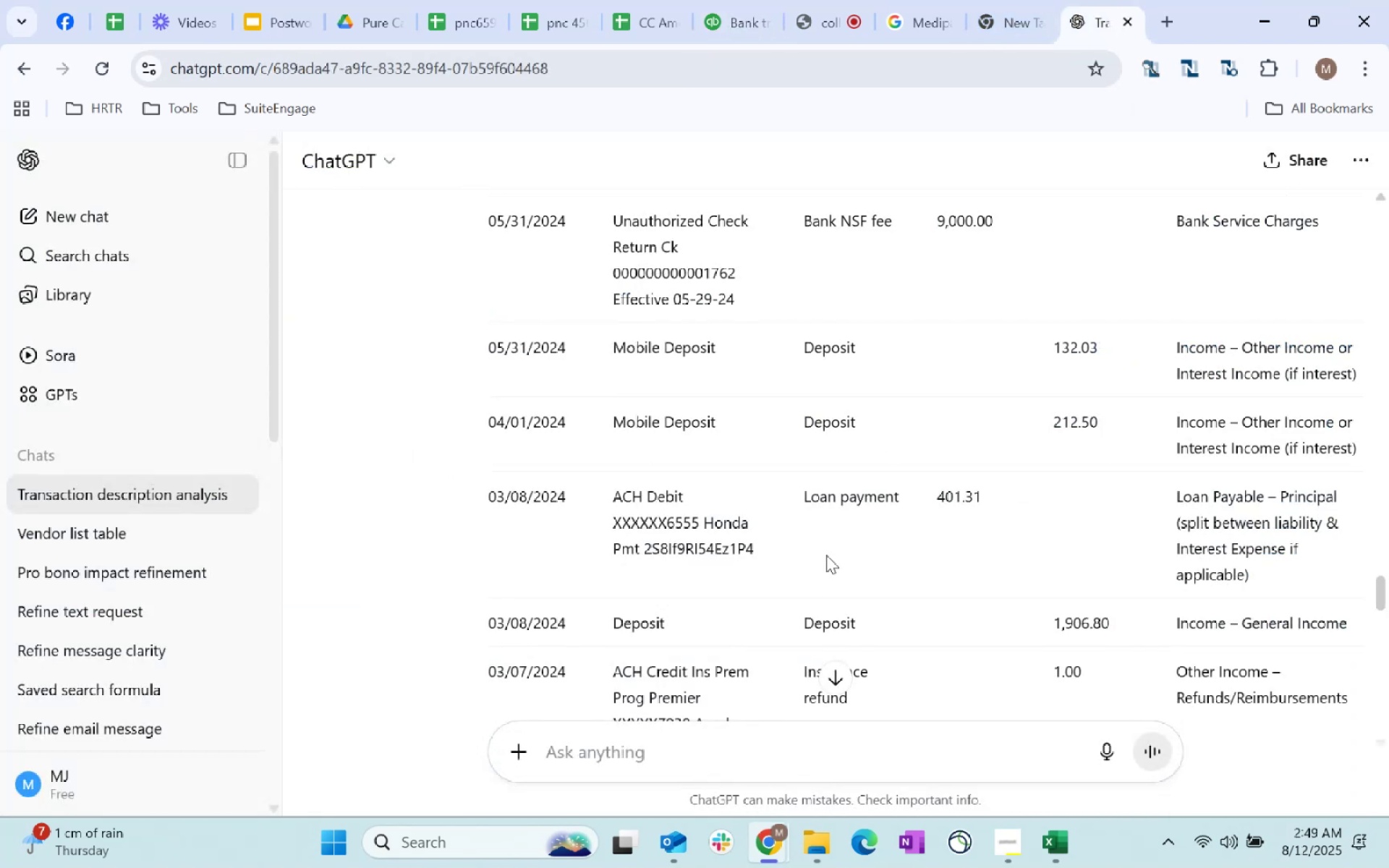 
scroll: coordinate [775, 540], scroll_direction: down, amount: 13.0
 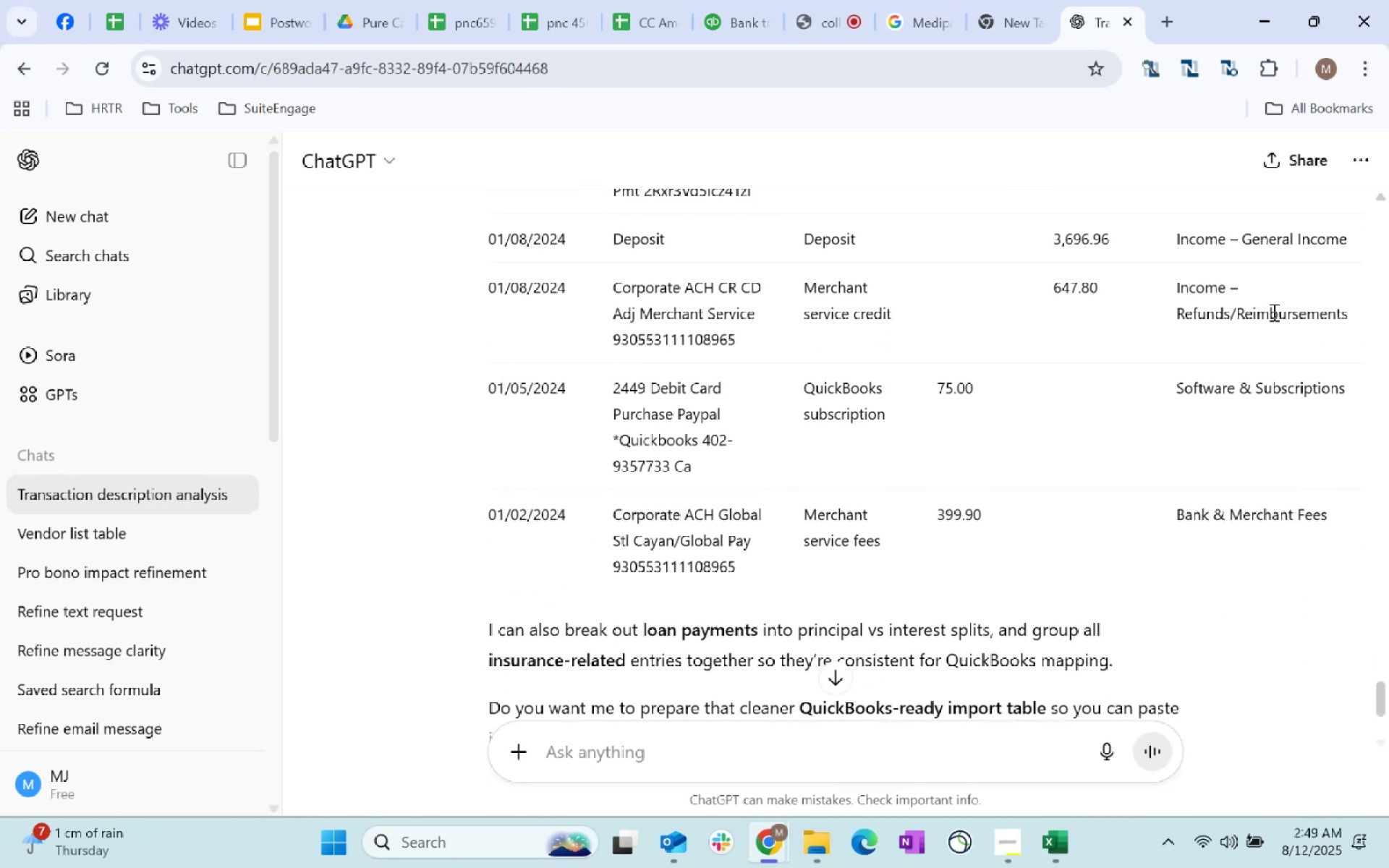 
wait(5.09)
 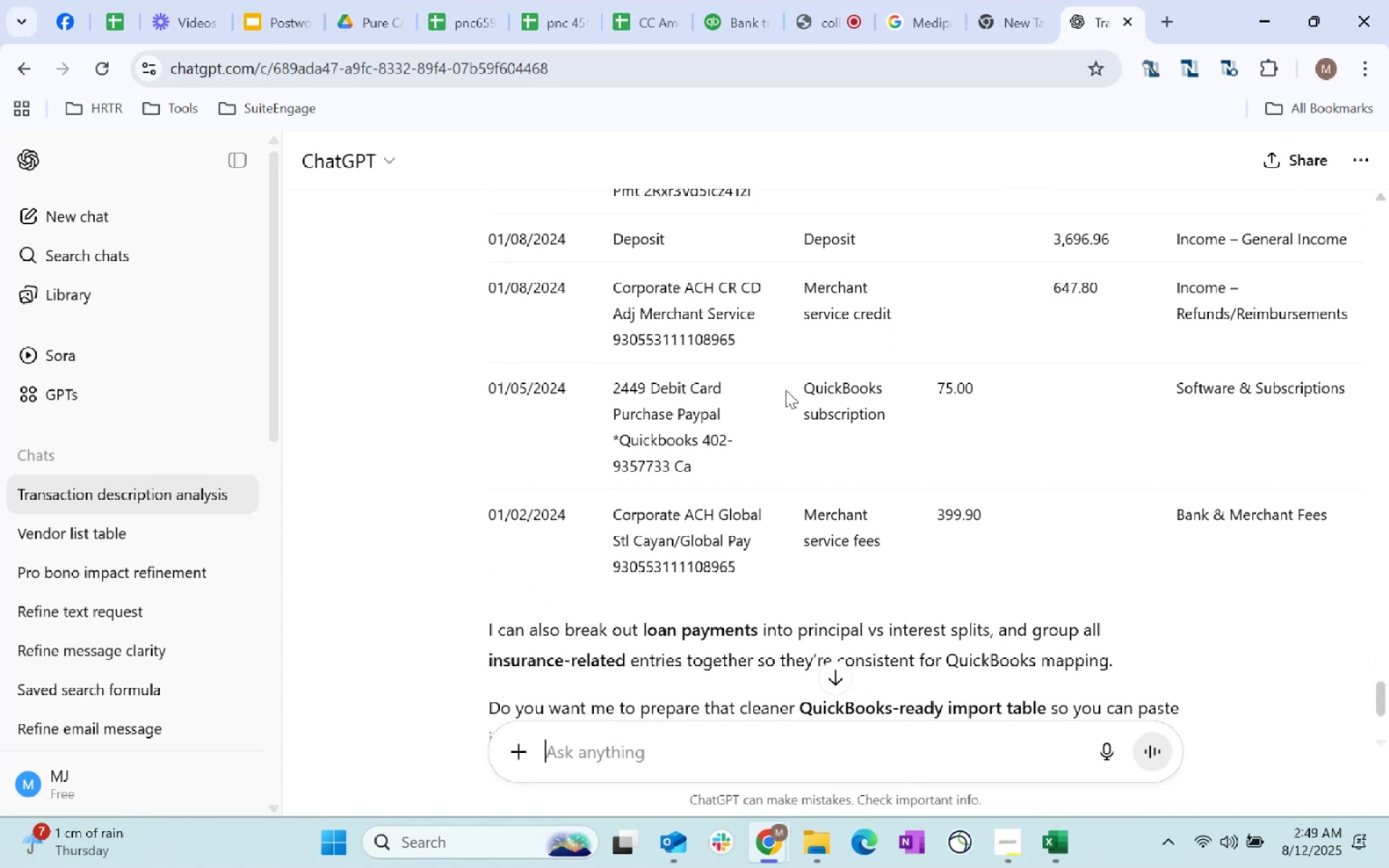 
mouse_move([989, 54])
 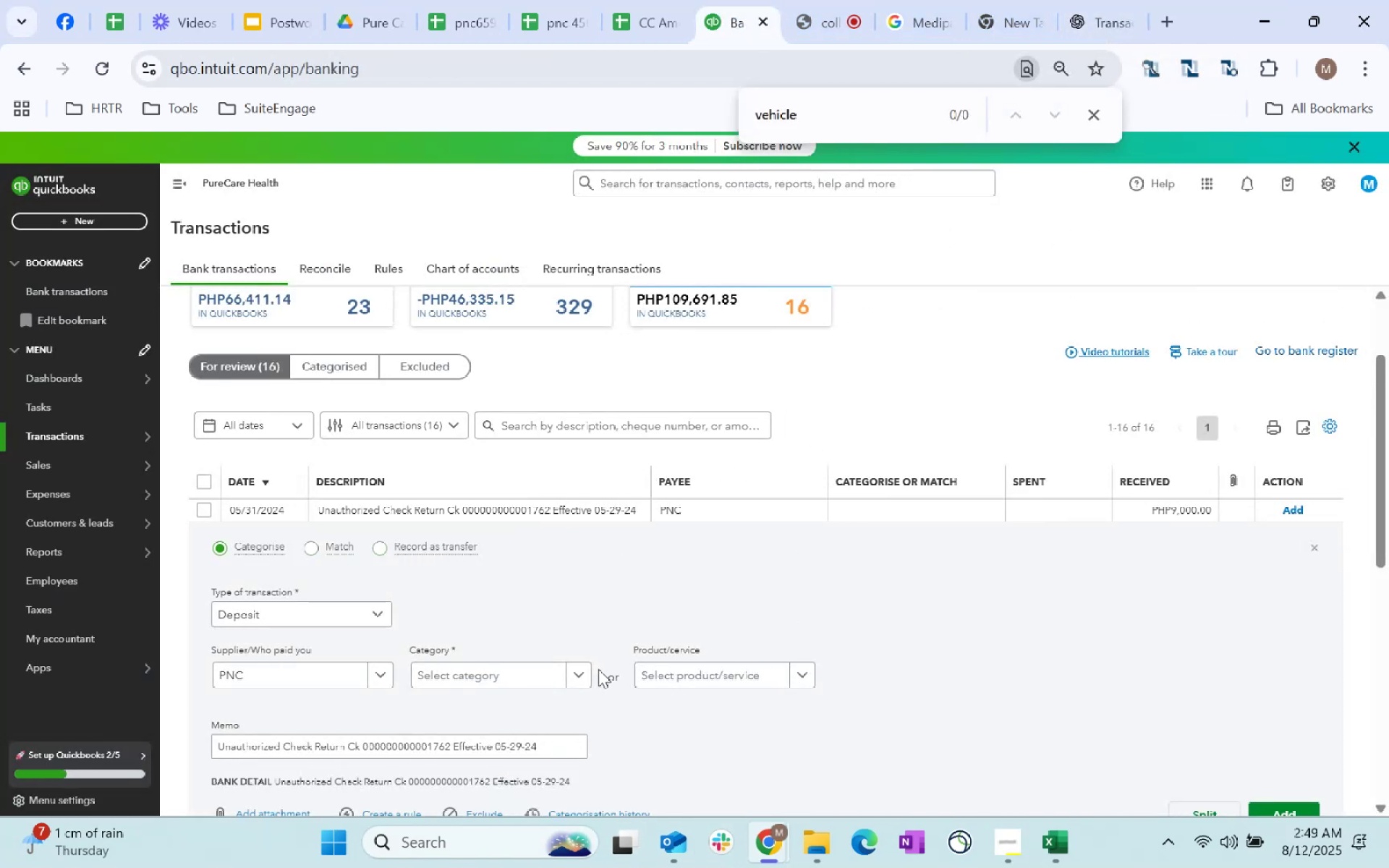 
wait(7.35)
 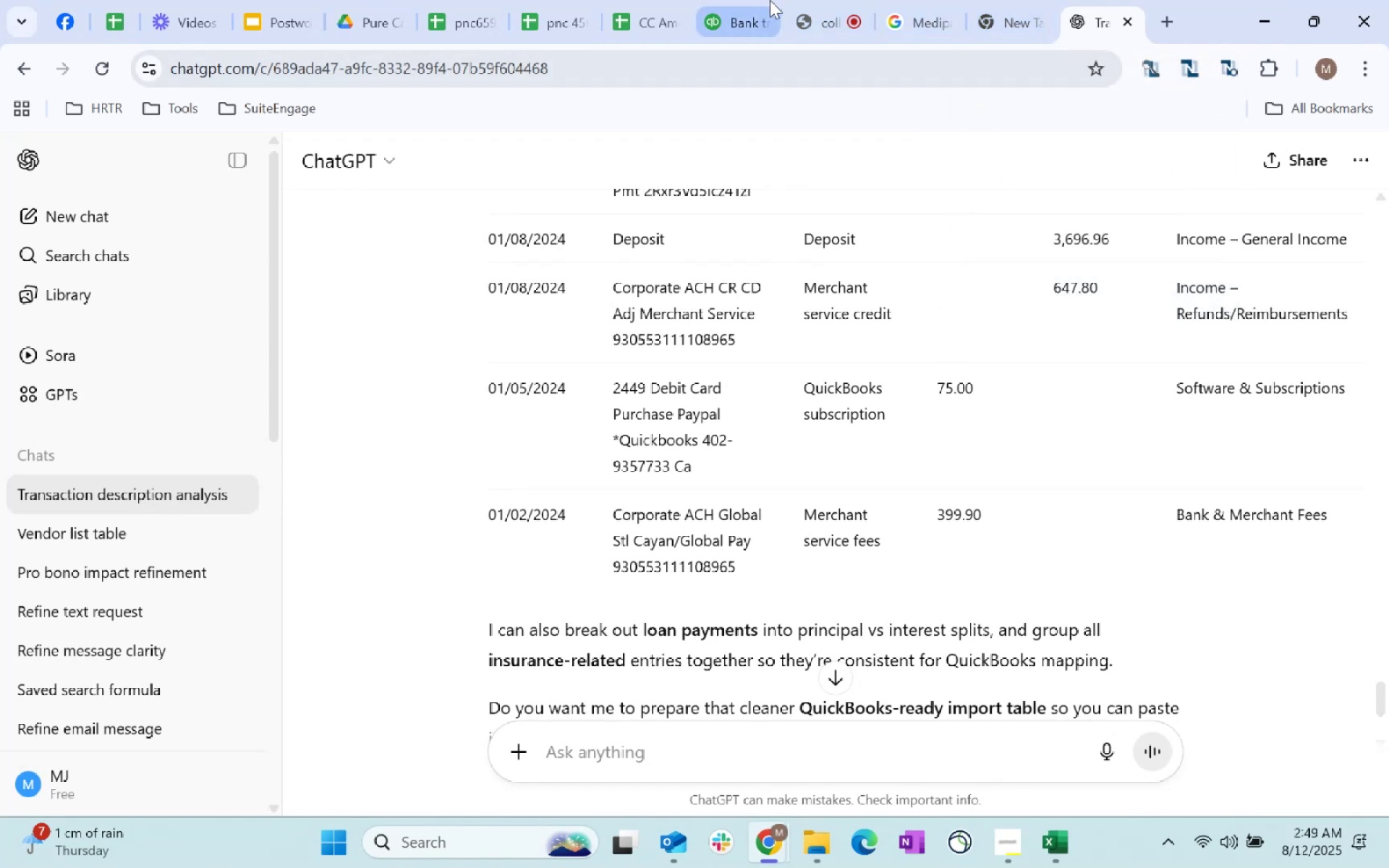 
left_click([377, 679])
 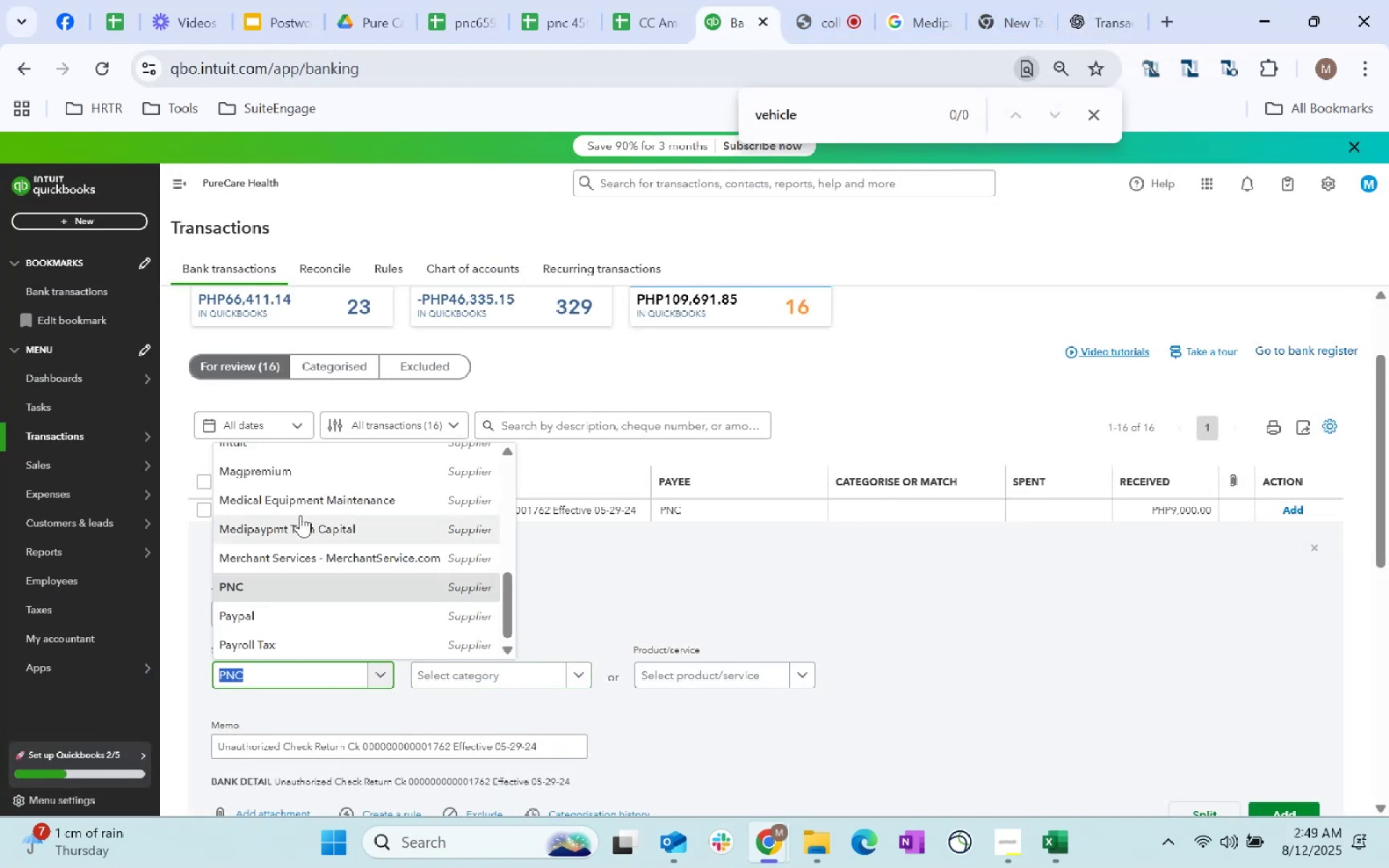 
scroll: coordinate [311, 545], scroll_direction: up, amount: 19.0
 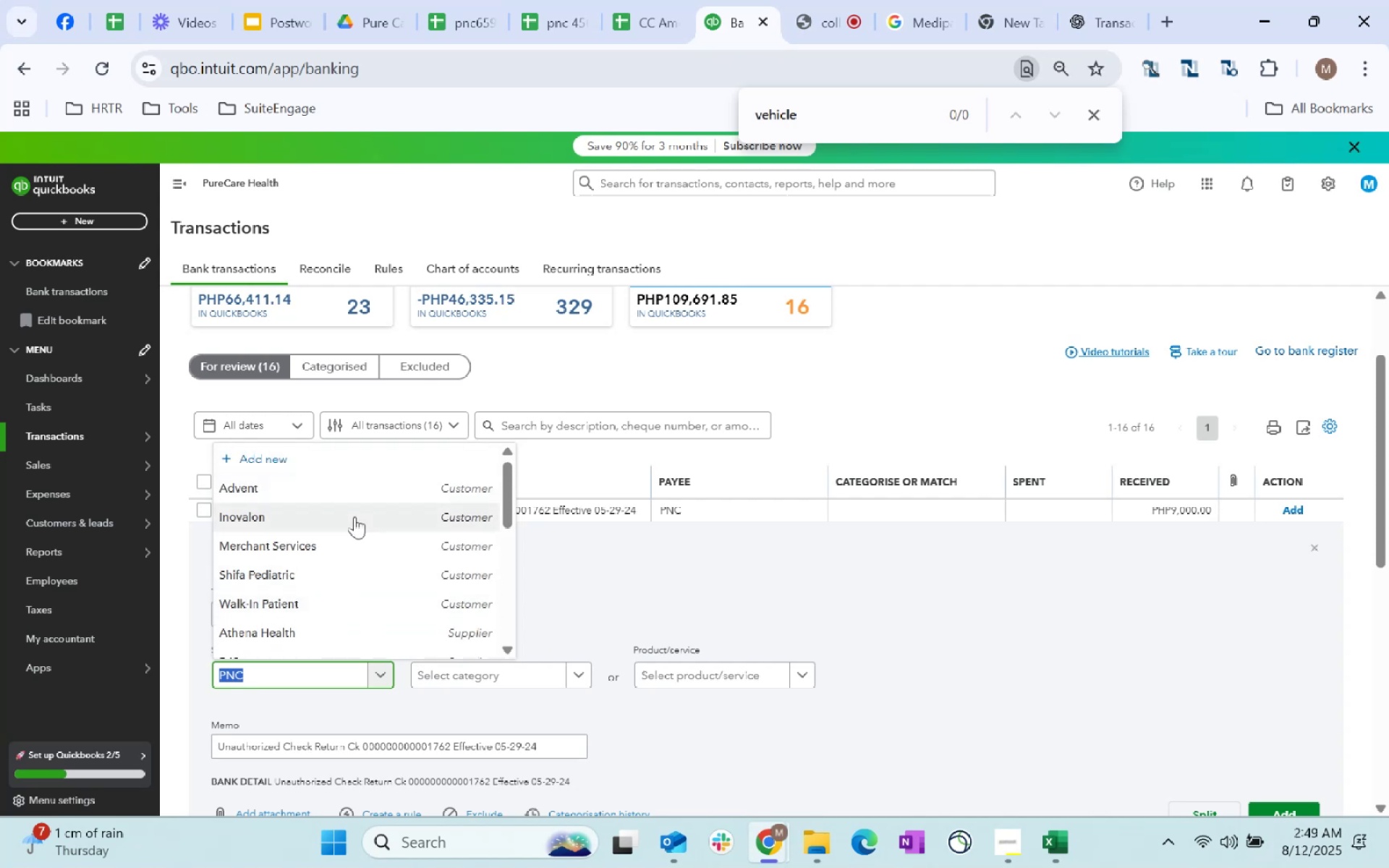 
scroll: coordinate [266, 634], scroll_direction: down, amount: 47.0
 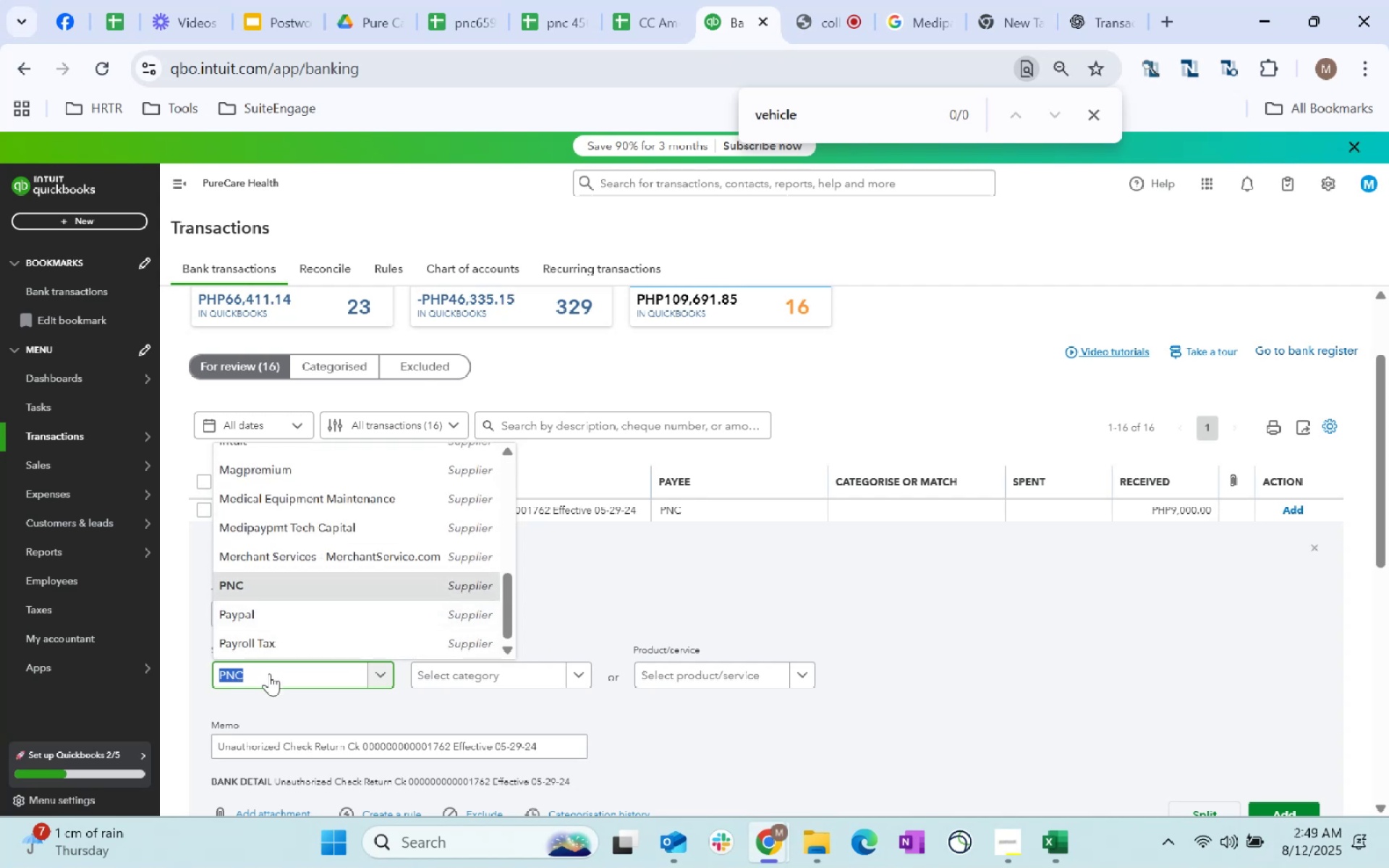 
key(Backspace)
 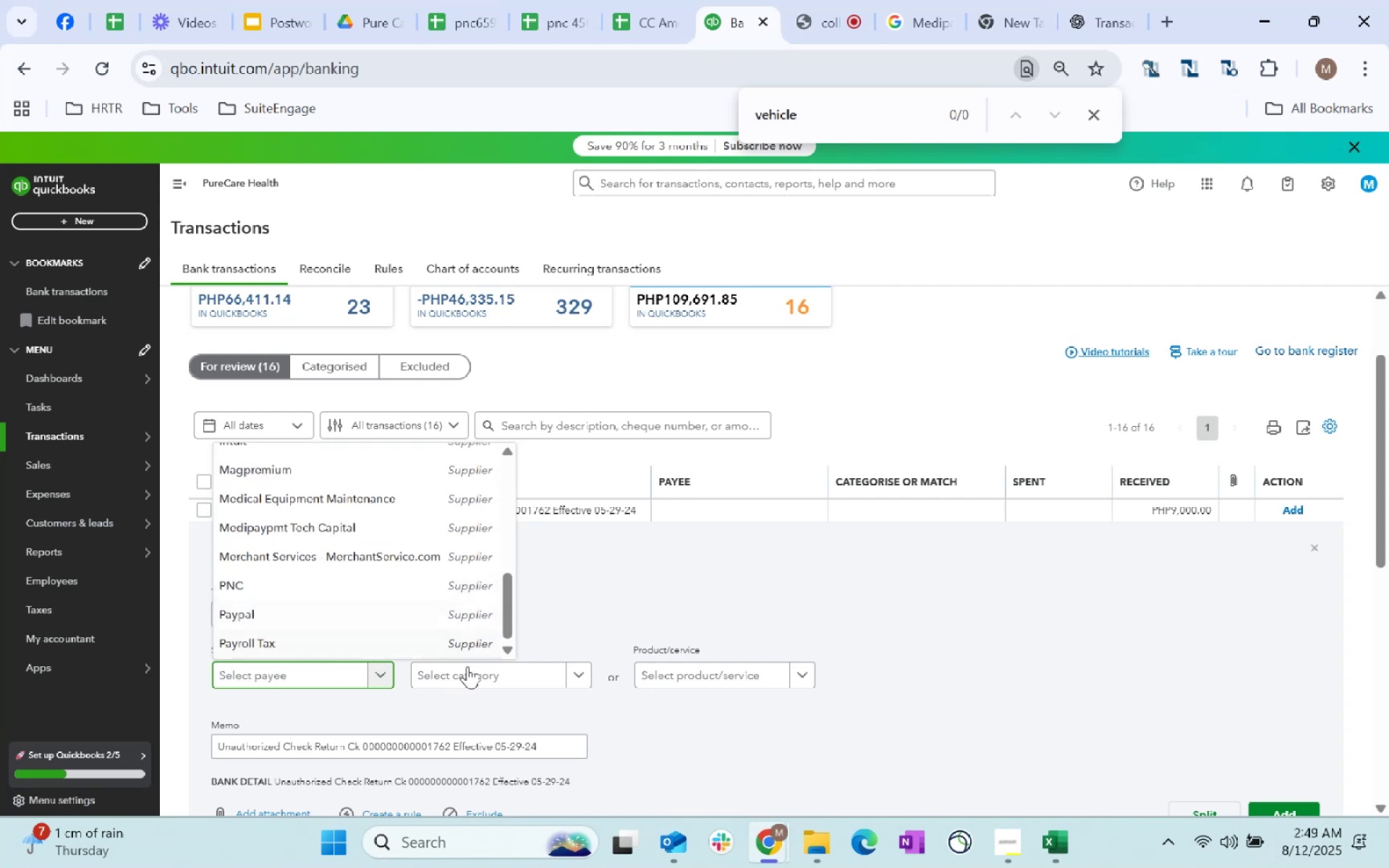 
left_click([509, 674])
 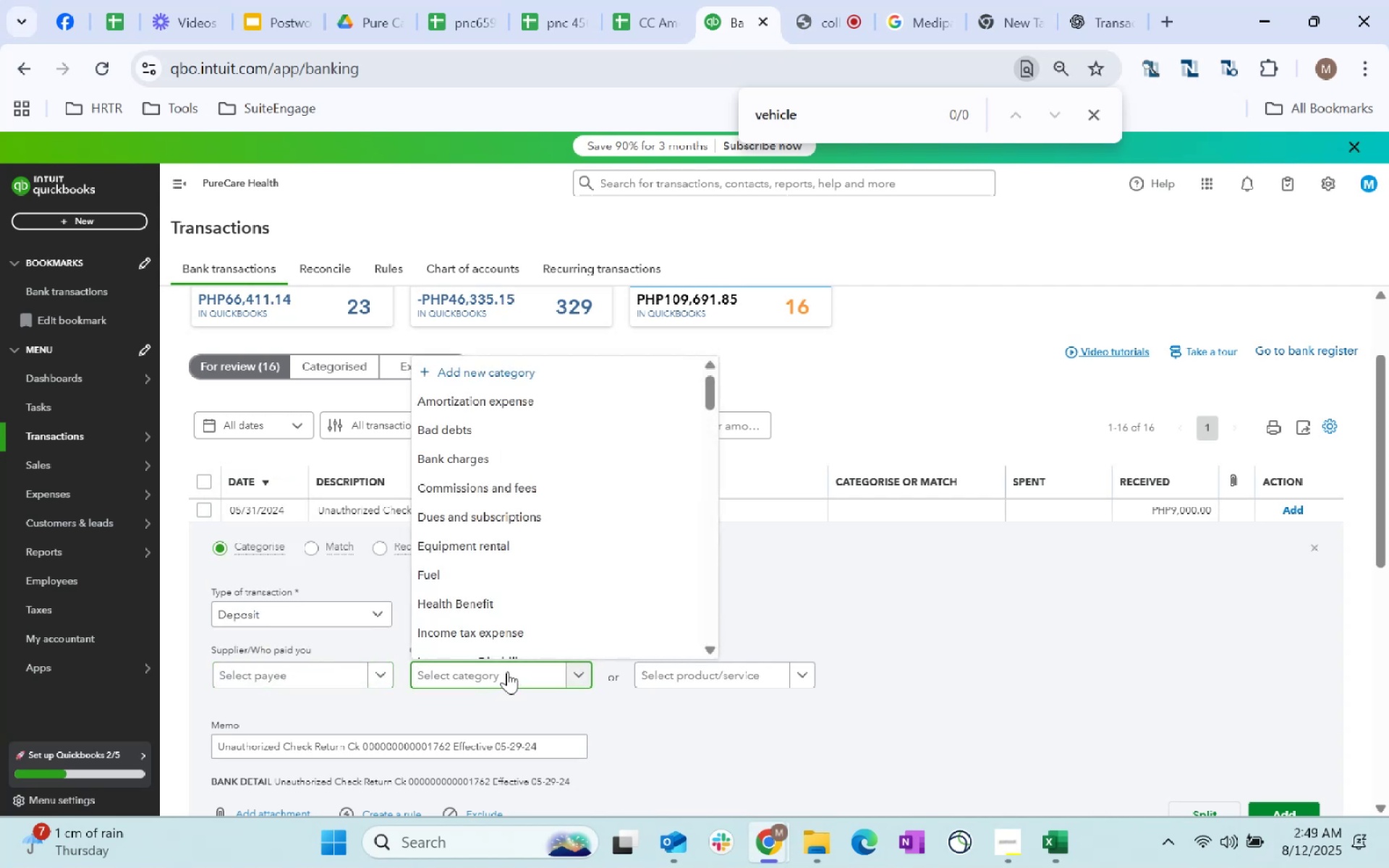 
scroll: coordinate [601, 556], scroll_direction: down, amount: 3.0
 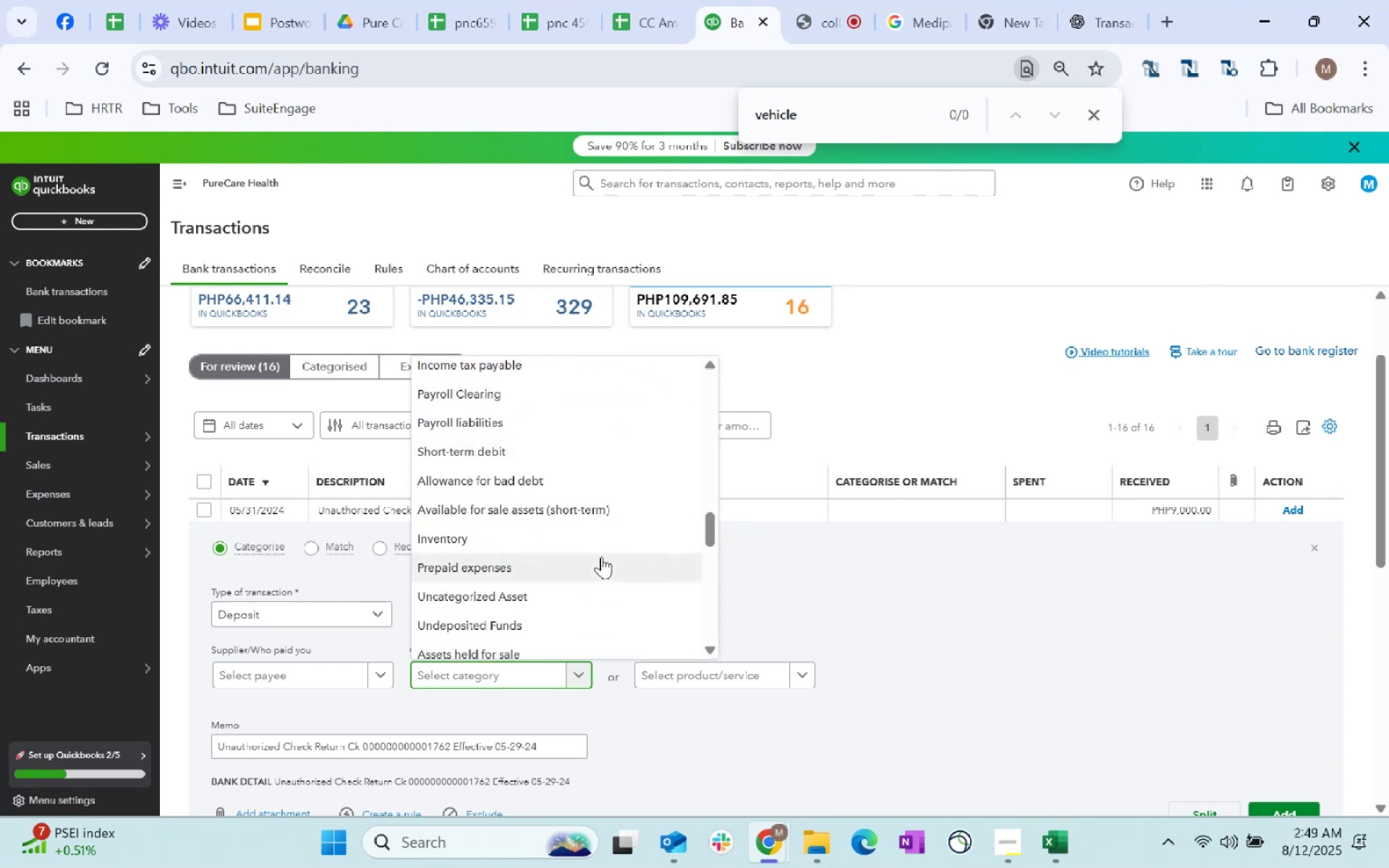 
type(other)
 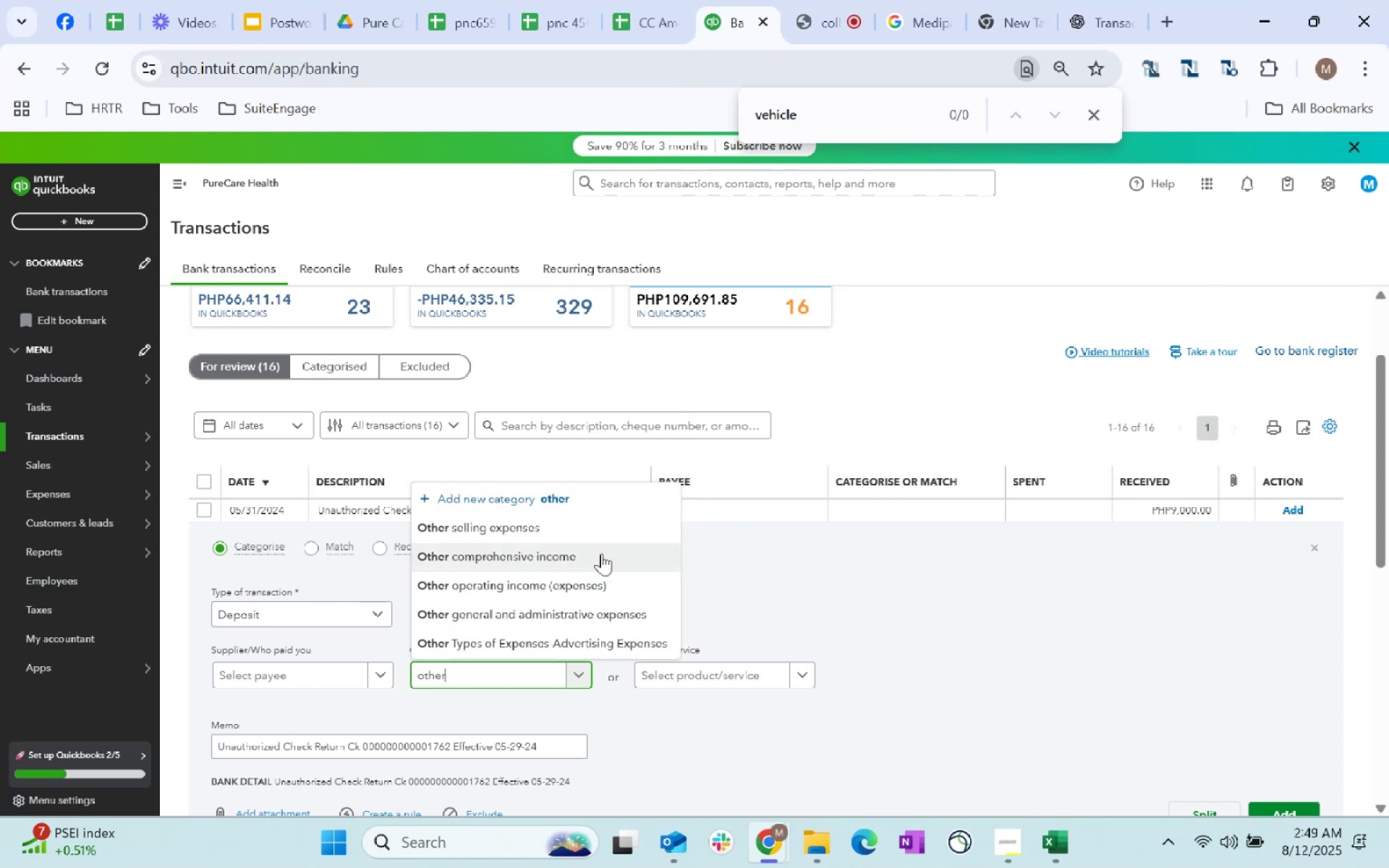 
left_click([601, 553])
 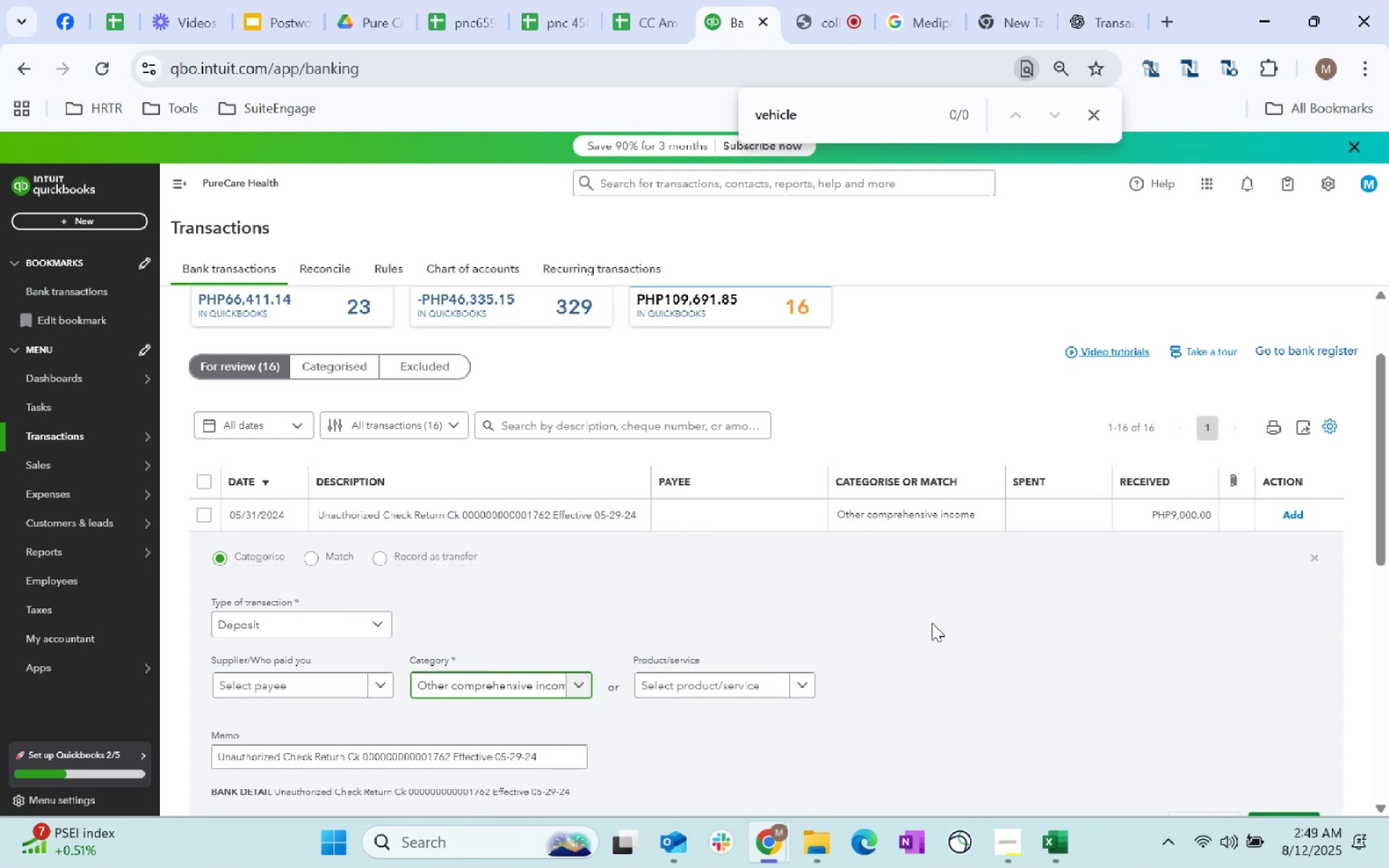 
scroll: coordinate [986, 587], scroll_direction: down, amount: 3.0
 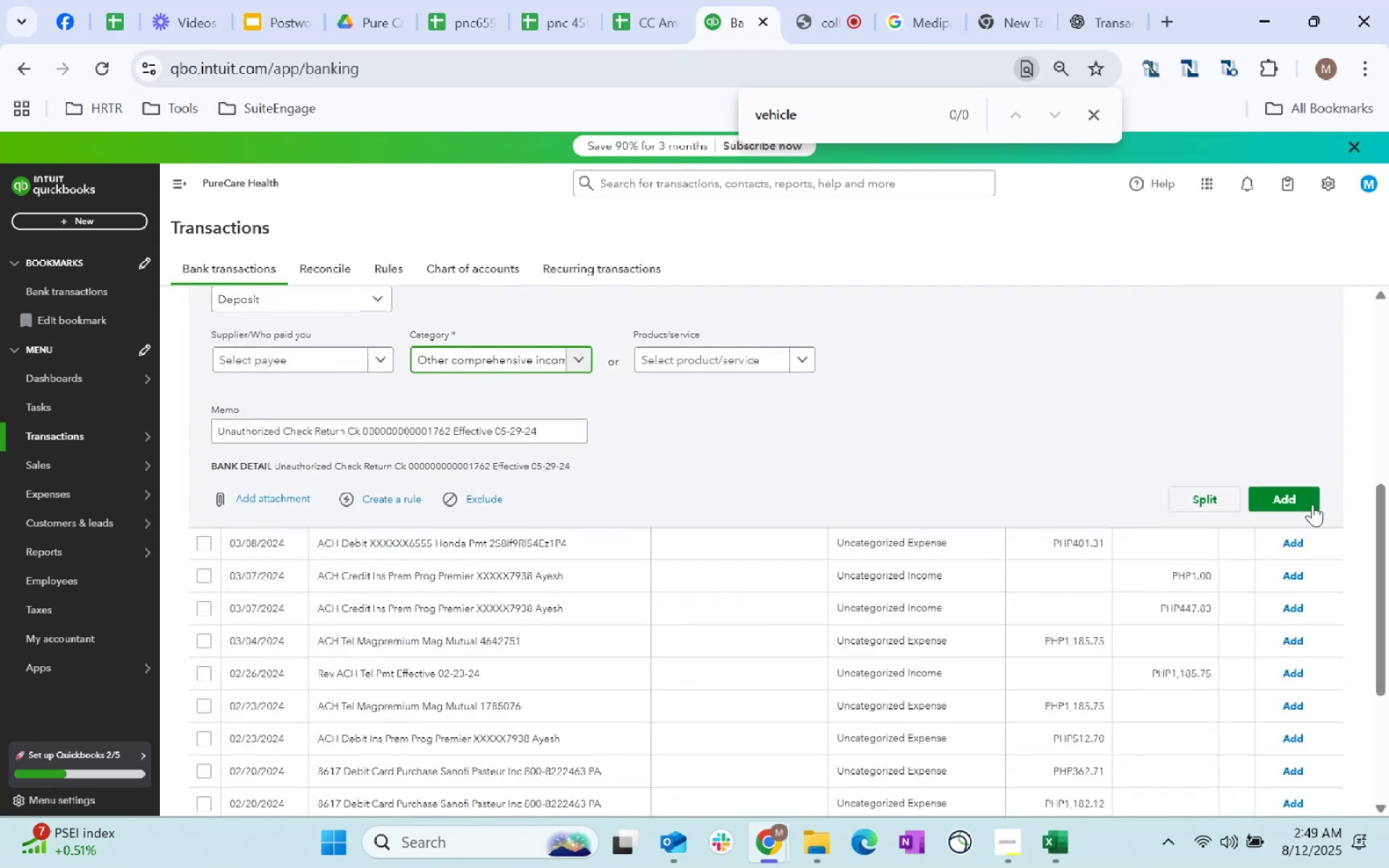 
left_click([1290, 489])
 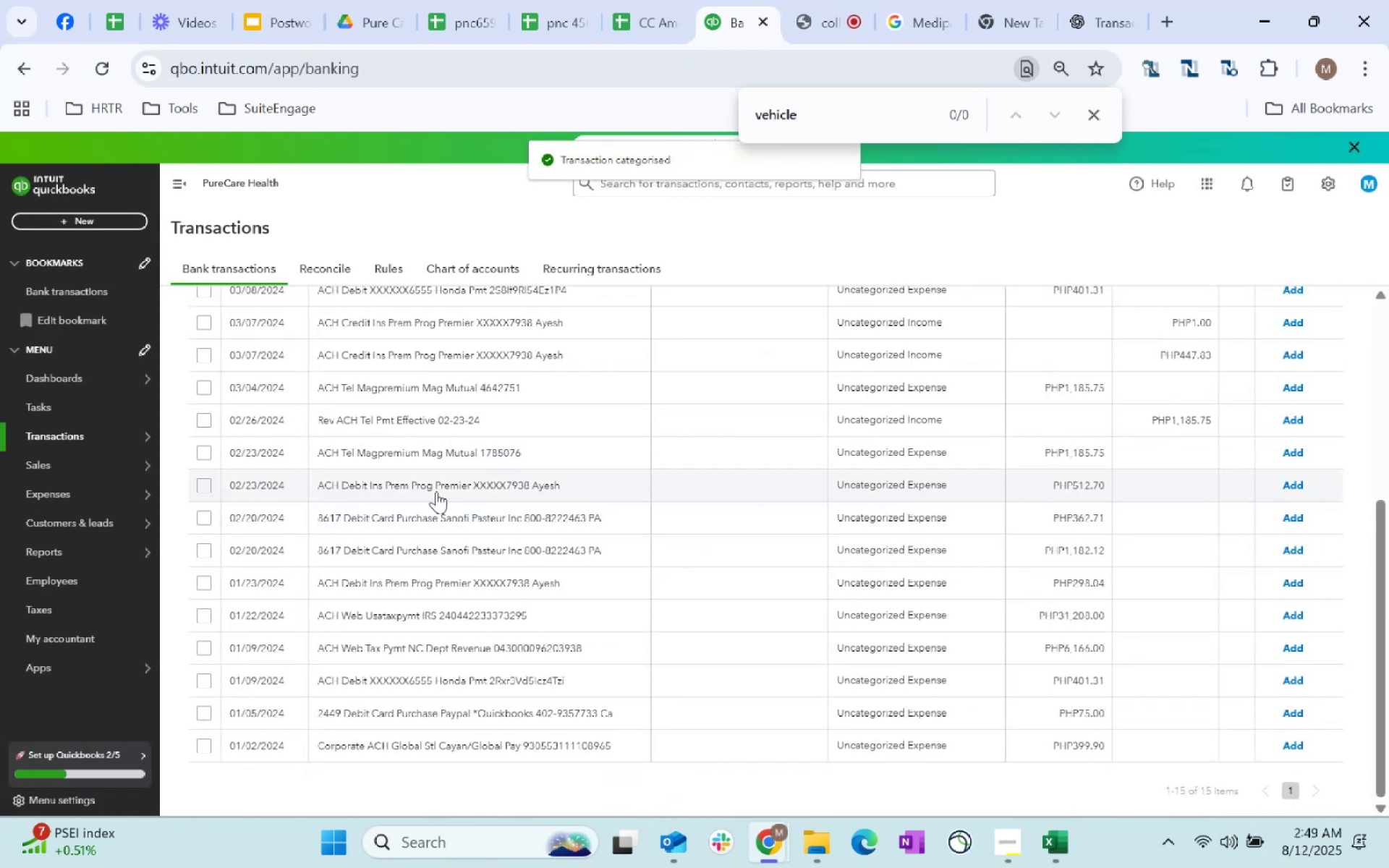 
scroll: coordinate [556, 533], scroll_direction: up, amount: 2.0
 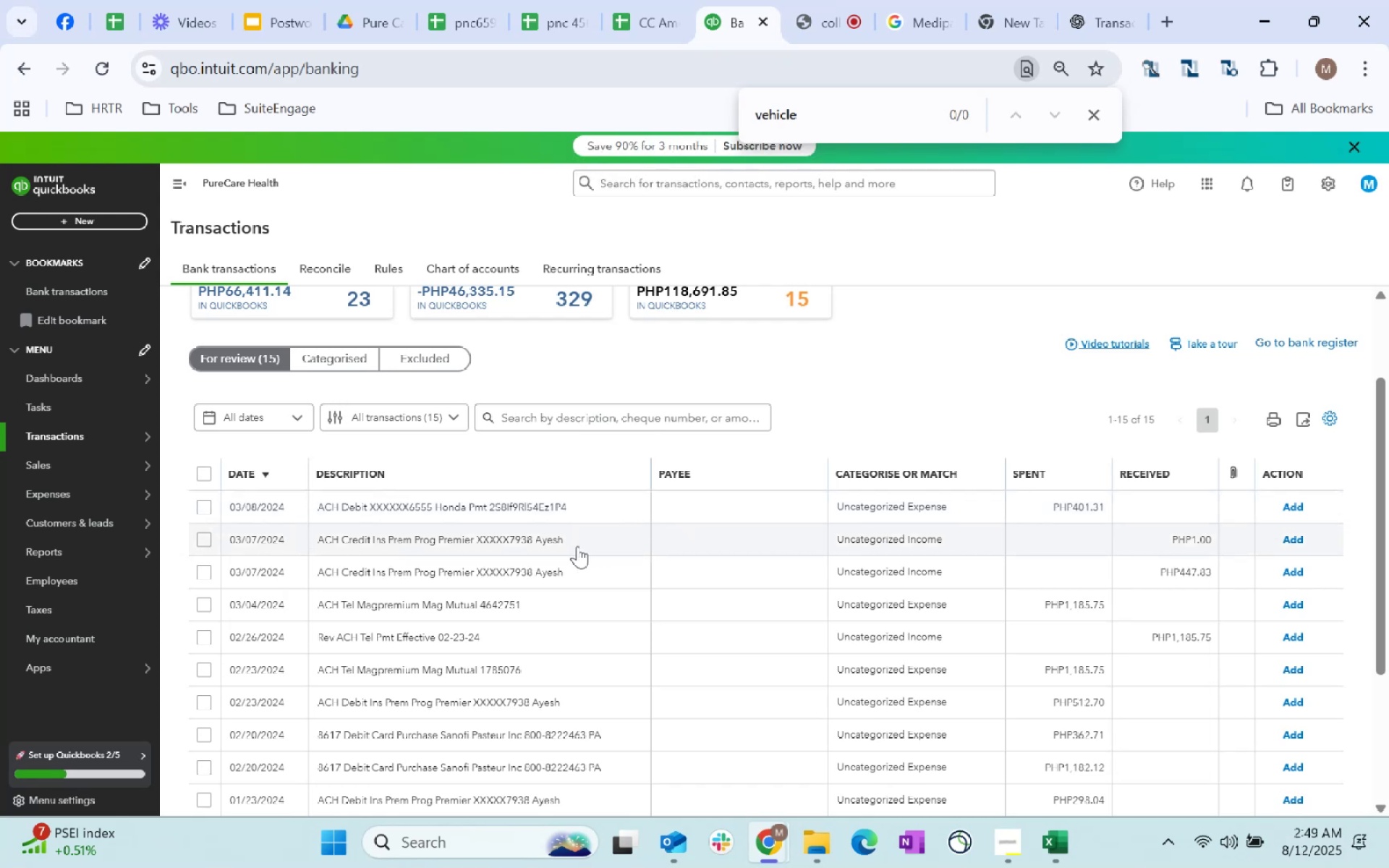 
wait(6.3)
 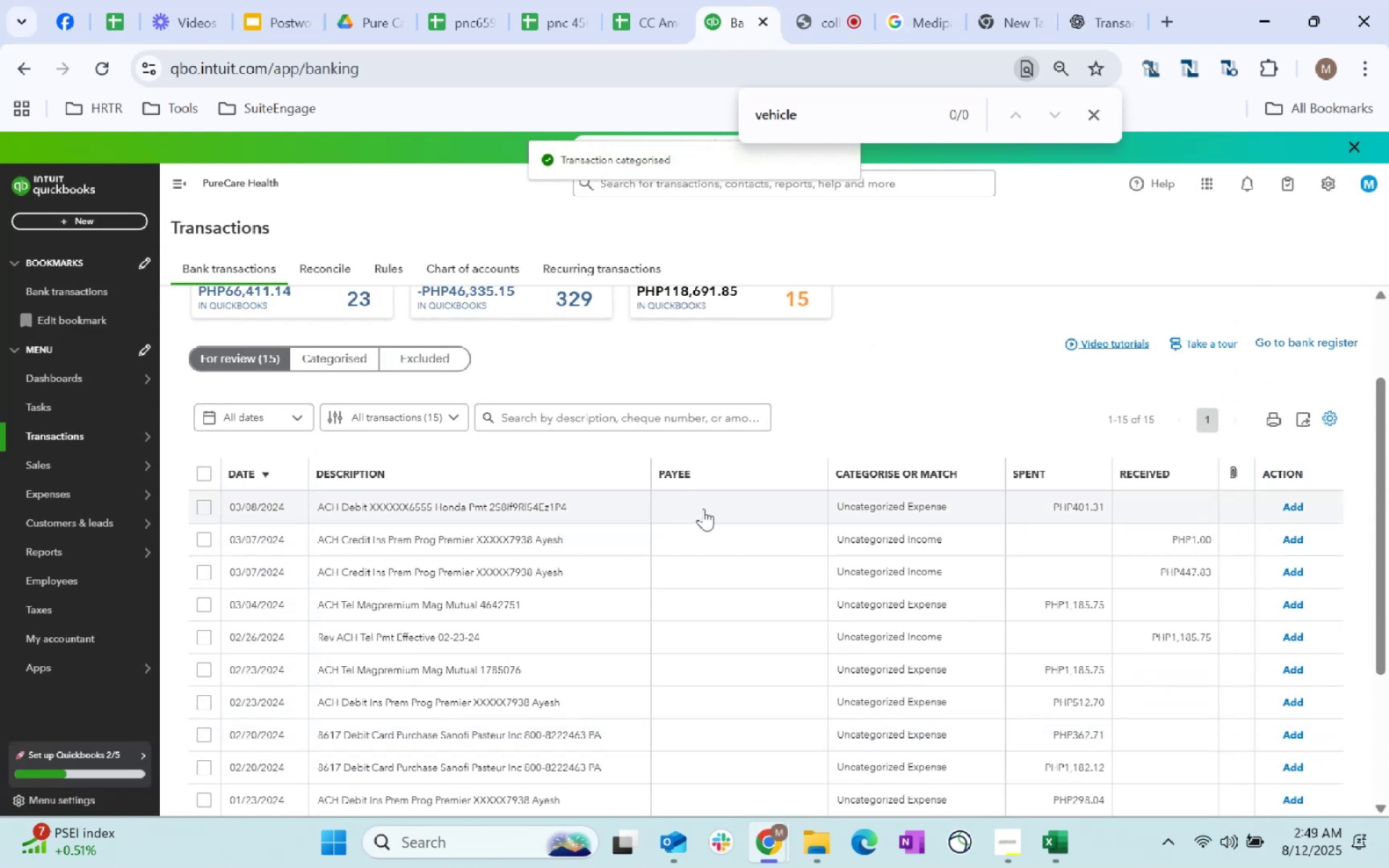 
left_click([729, 538])
 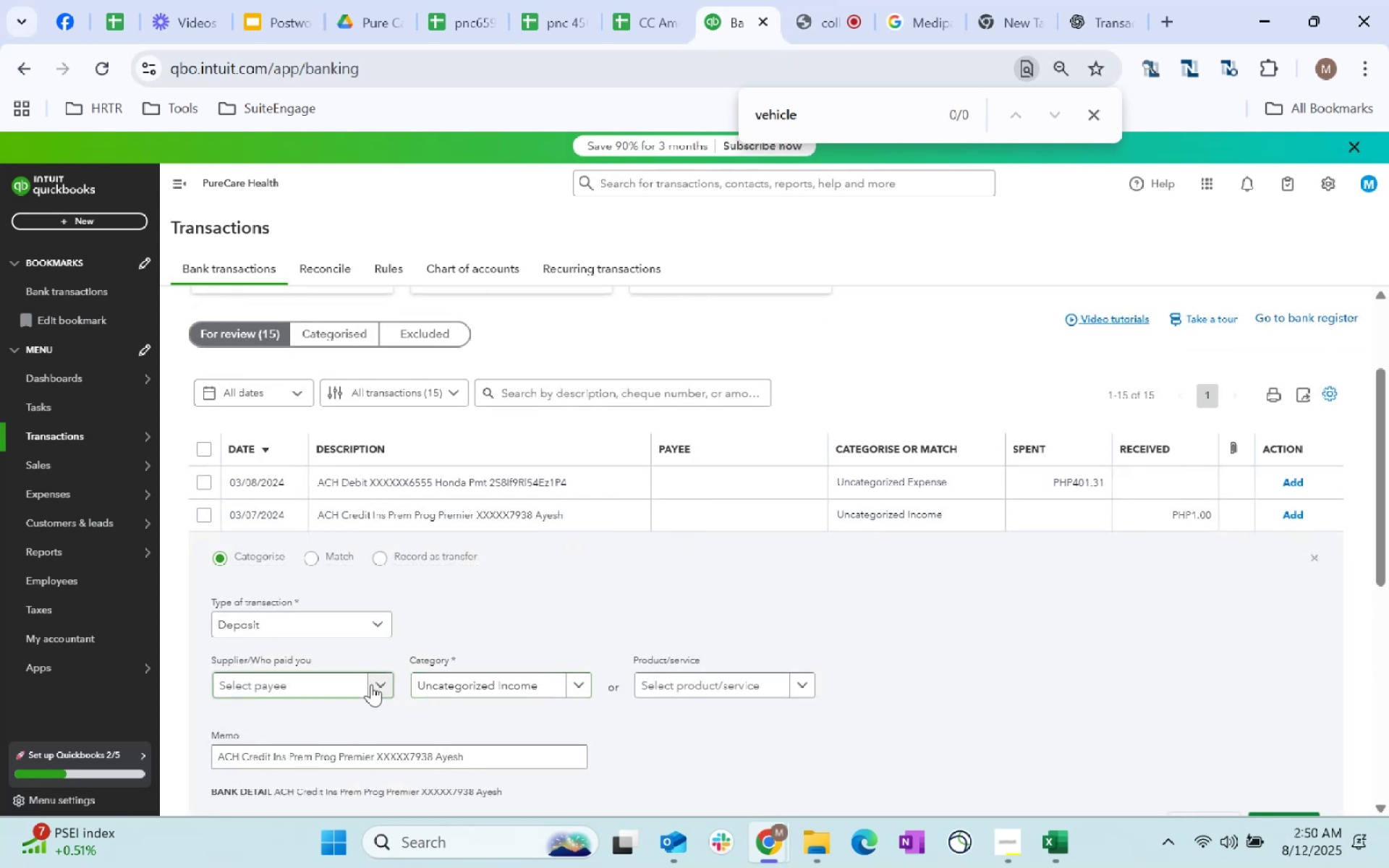 
left_click([533, 681])
 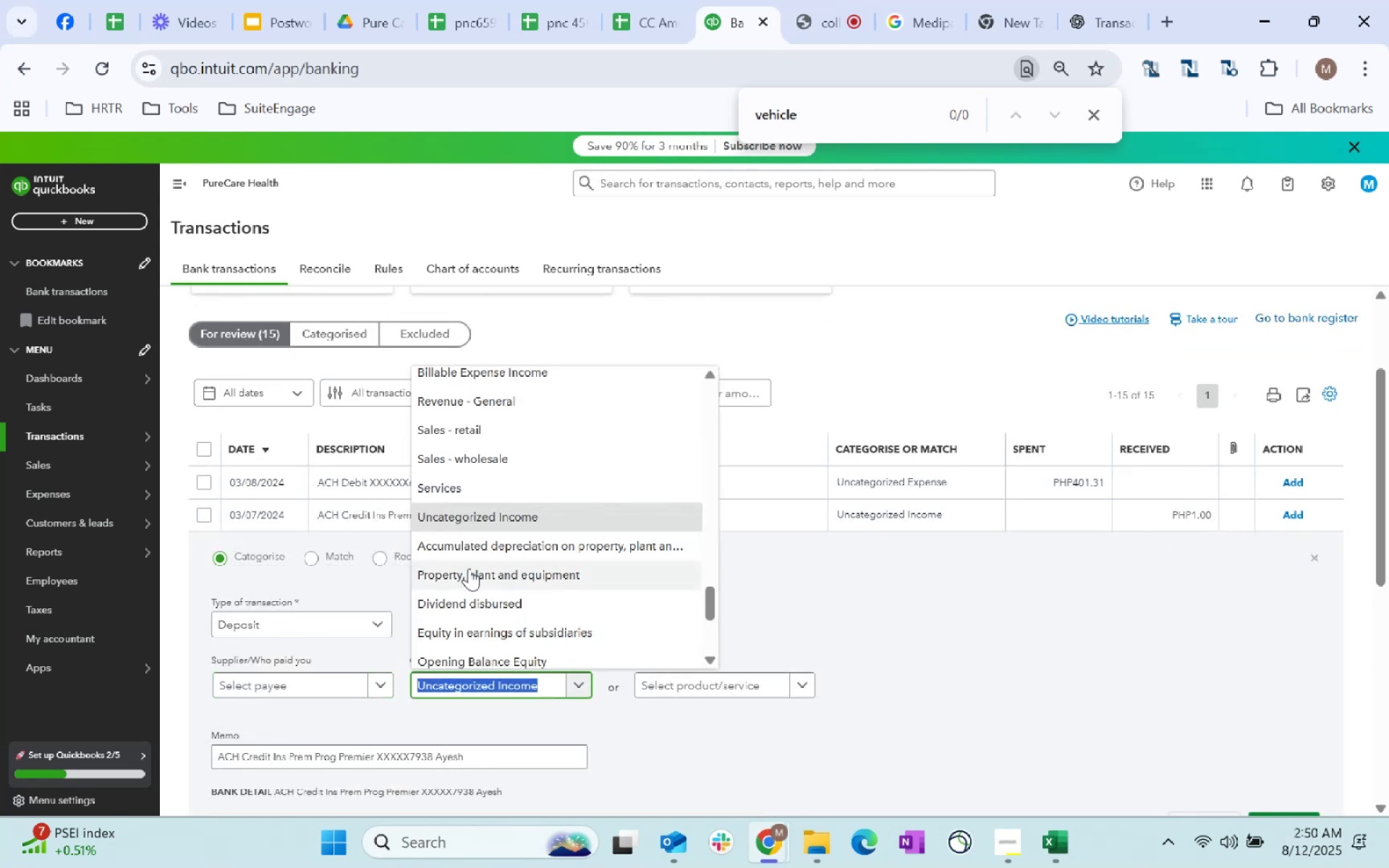 
scroll: coordinate [586, 541], scroll_direction: up, amount: 30.0
 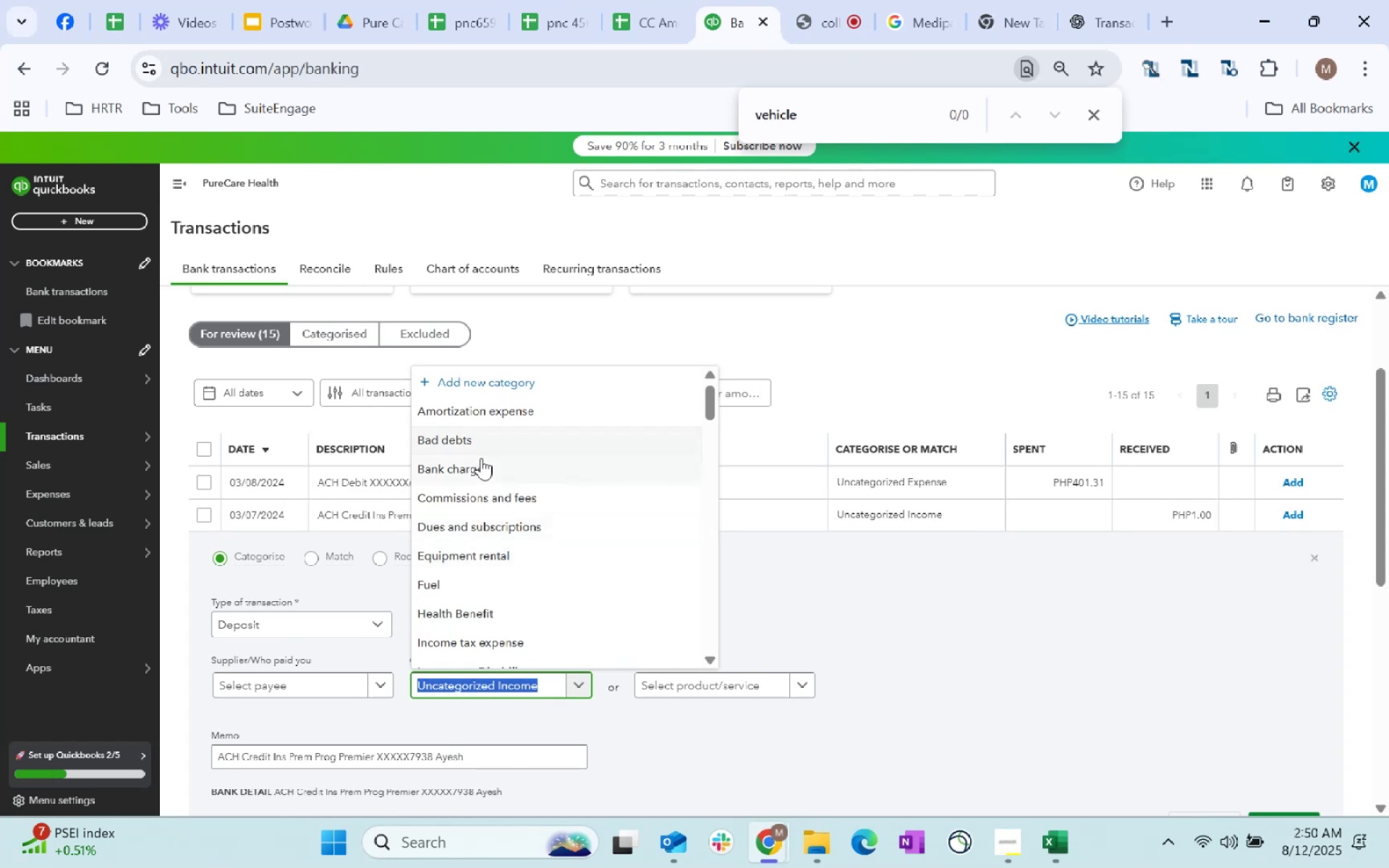 
left_click([481, 461])
 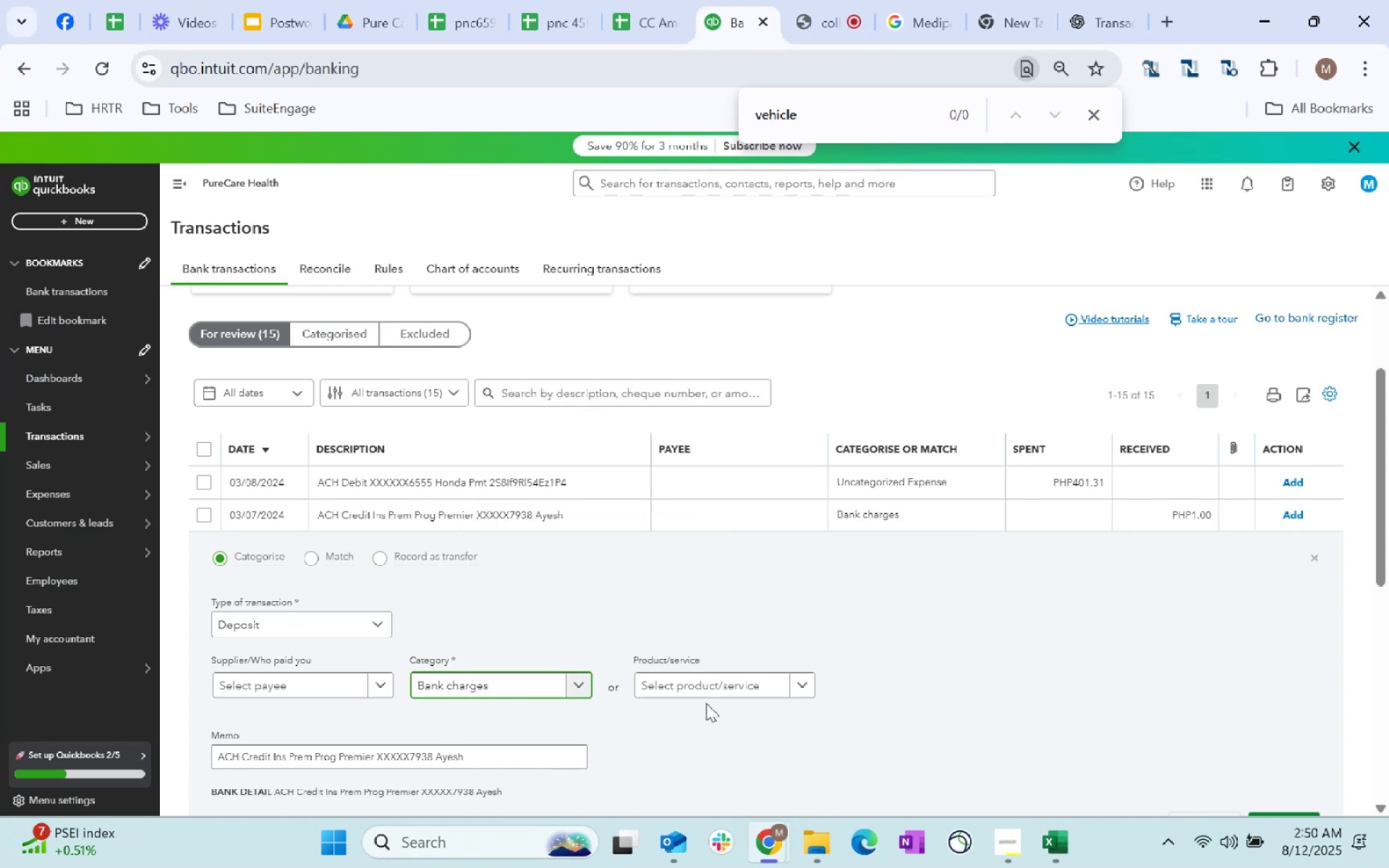 
left_click([770, 732])
 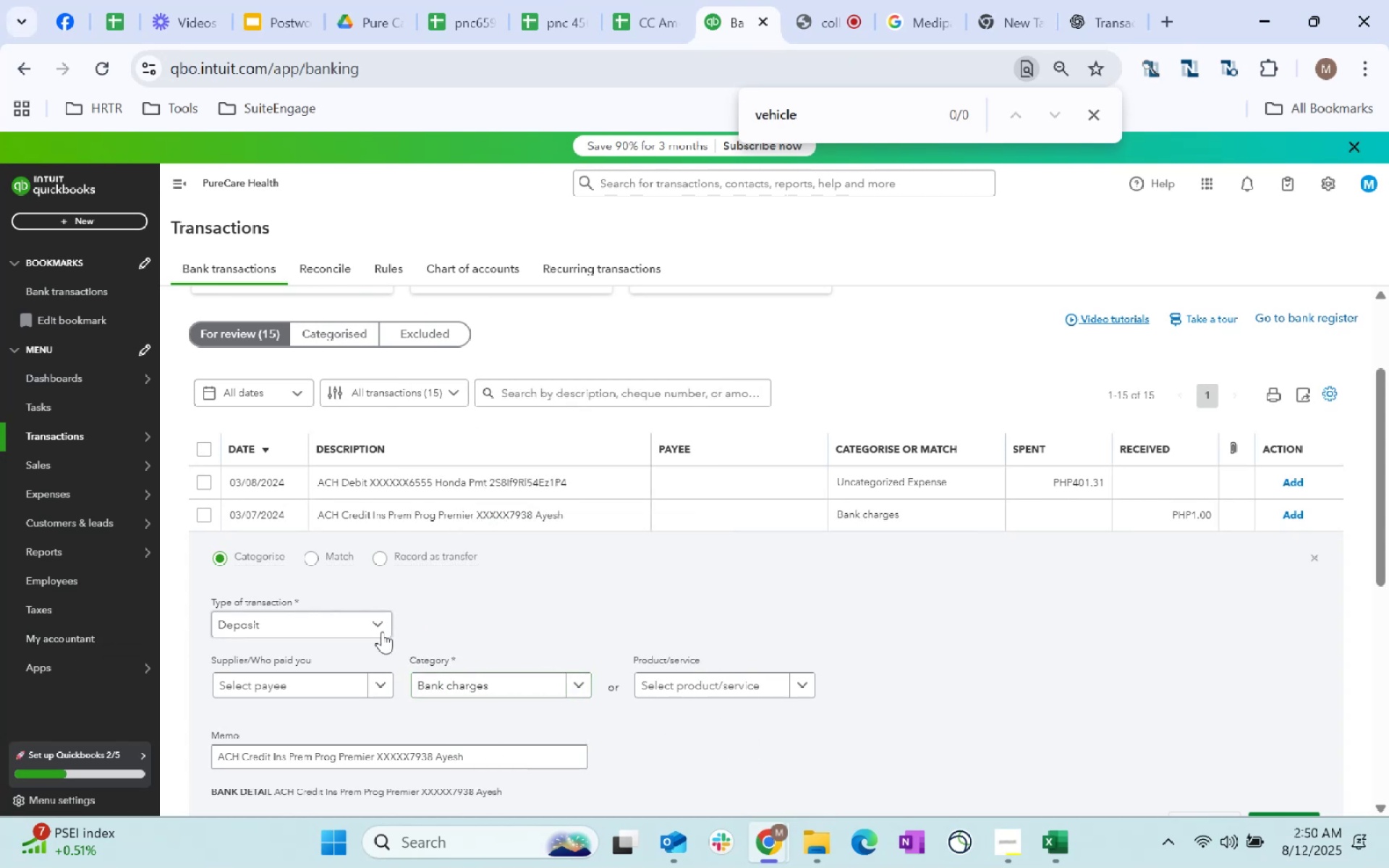 
scroll: coordinate [887, 650], scroll_direction: down, amount: 4.0
 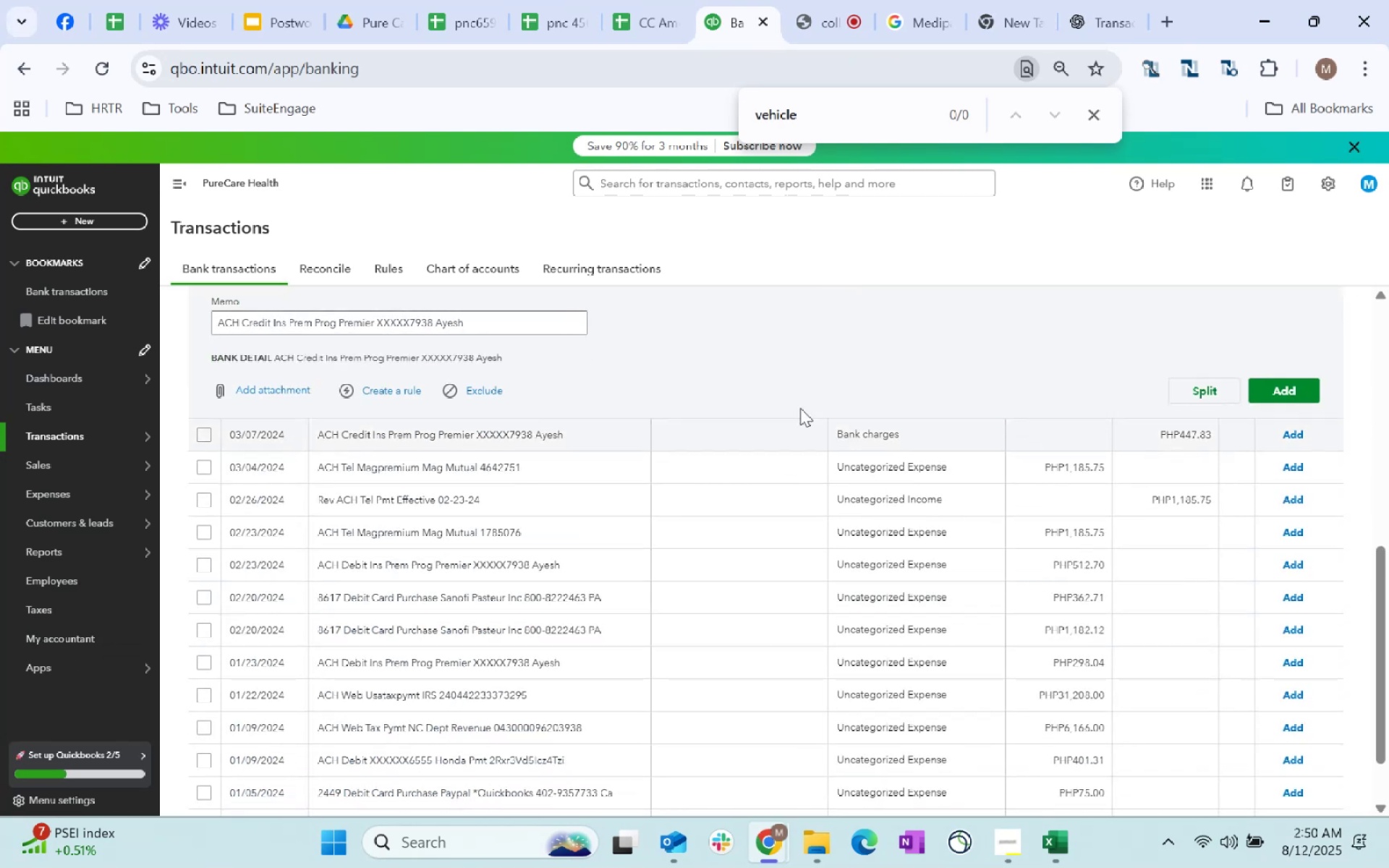 
scroll: coordinate [1011, 579], scroll_direction: up, amount: 6.0
 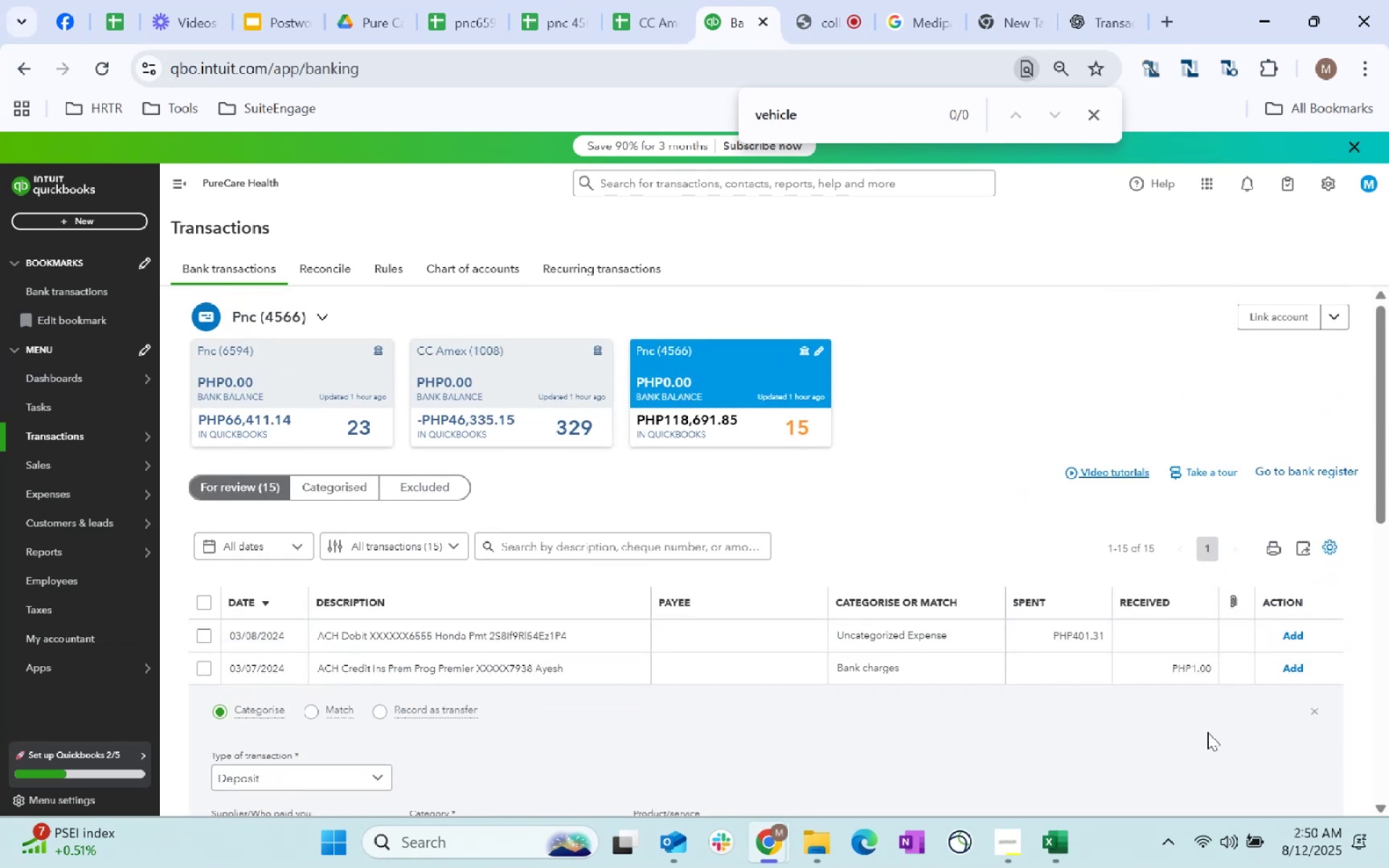 
scroll: coordinate [1153, 700], scroll_direction: down, amount: 1.0
 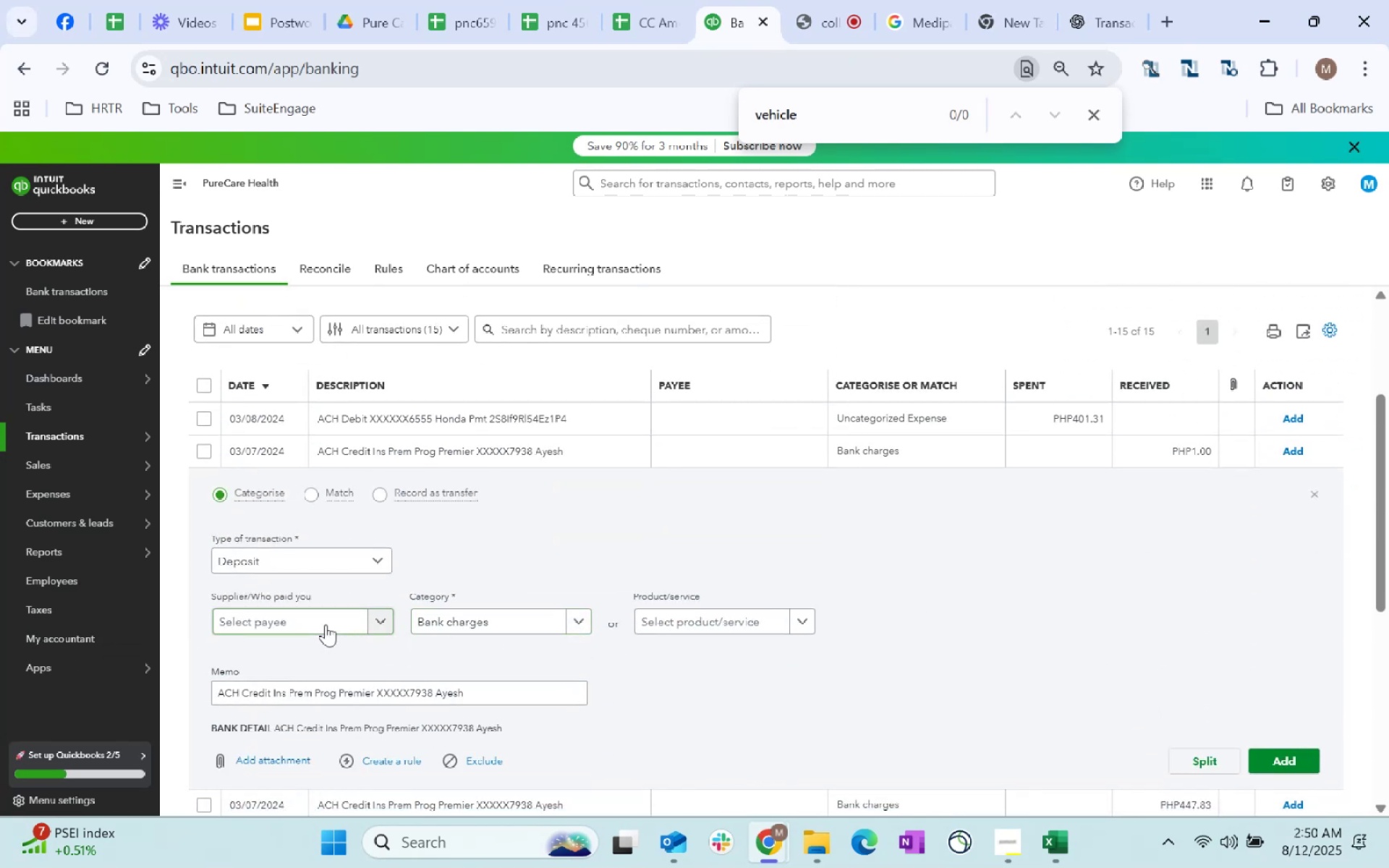 
left_click([542, 615])
 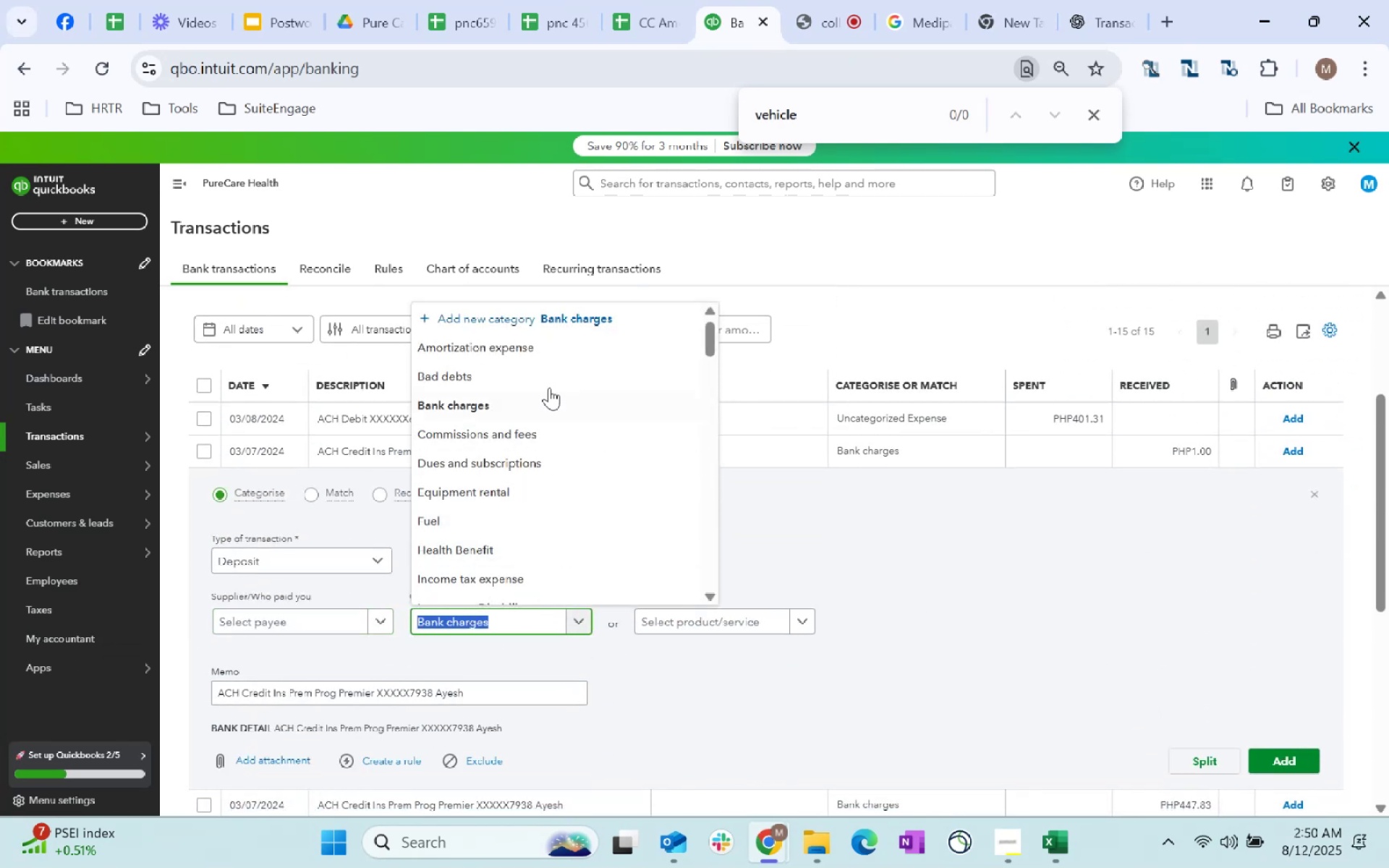 
scroll: coordinate [592, 526], scroll_direction: up, amount: 1.0
 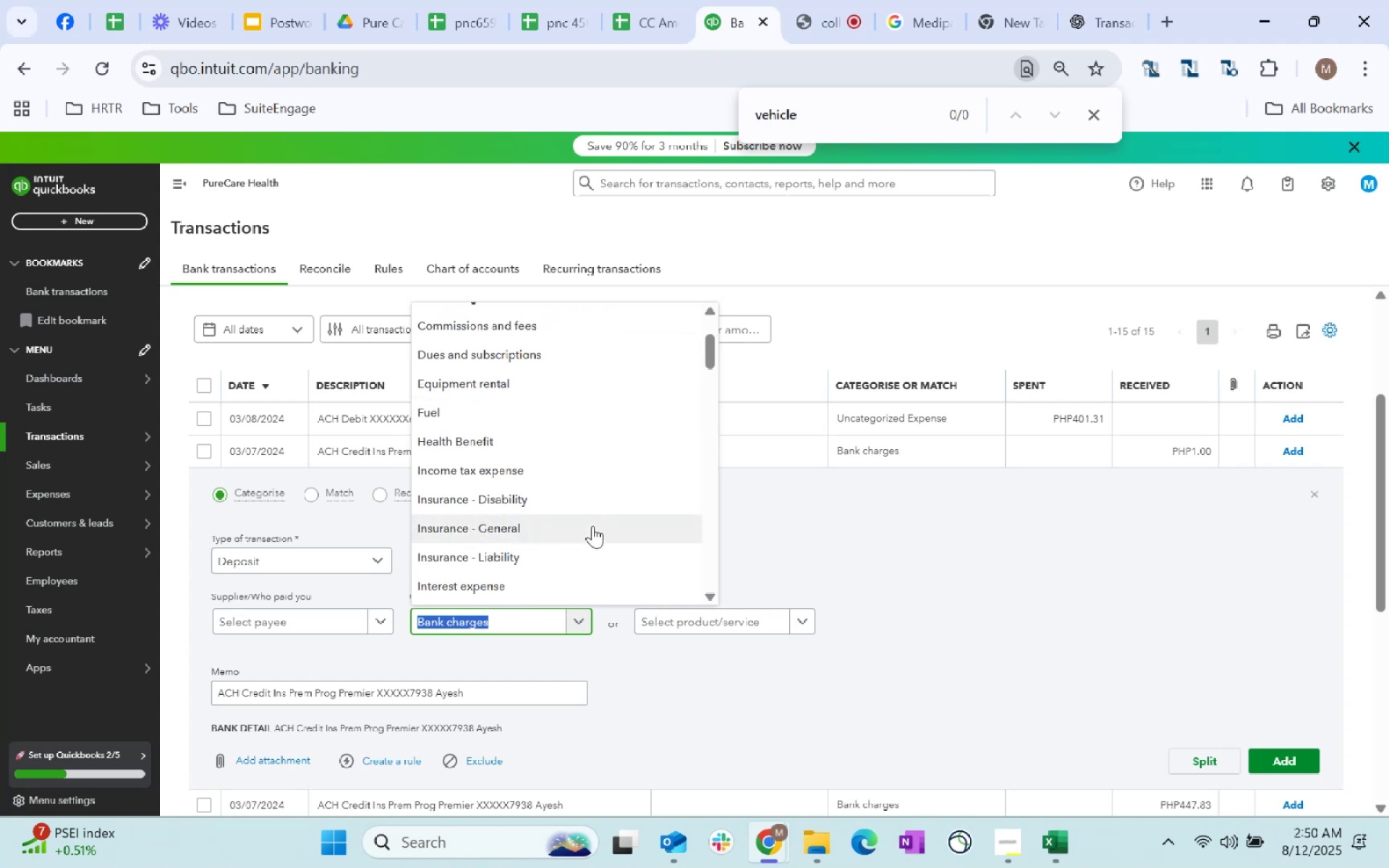 
type(other)
 